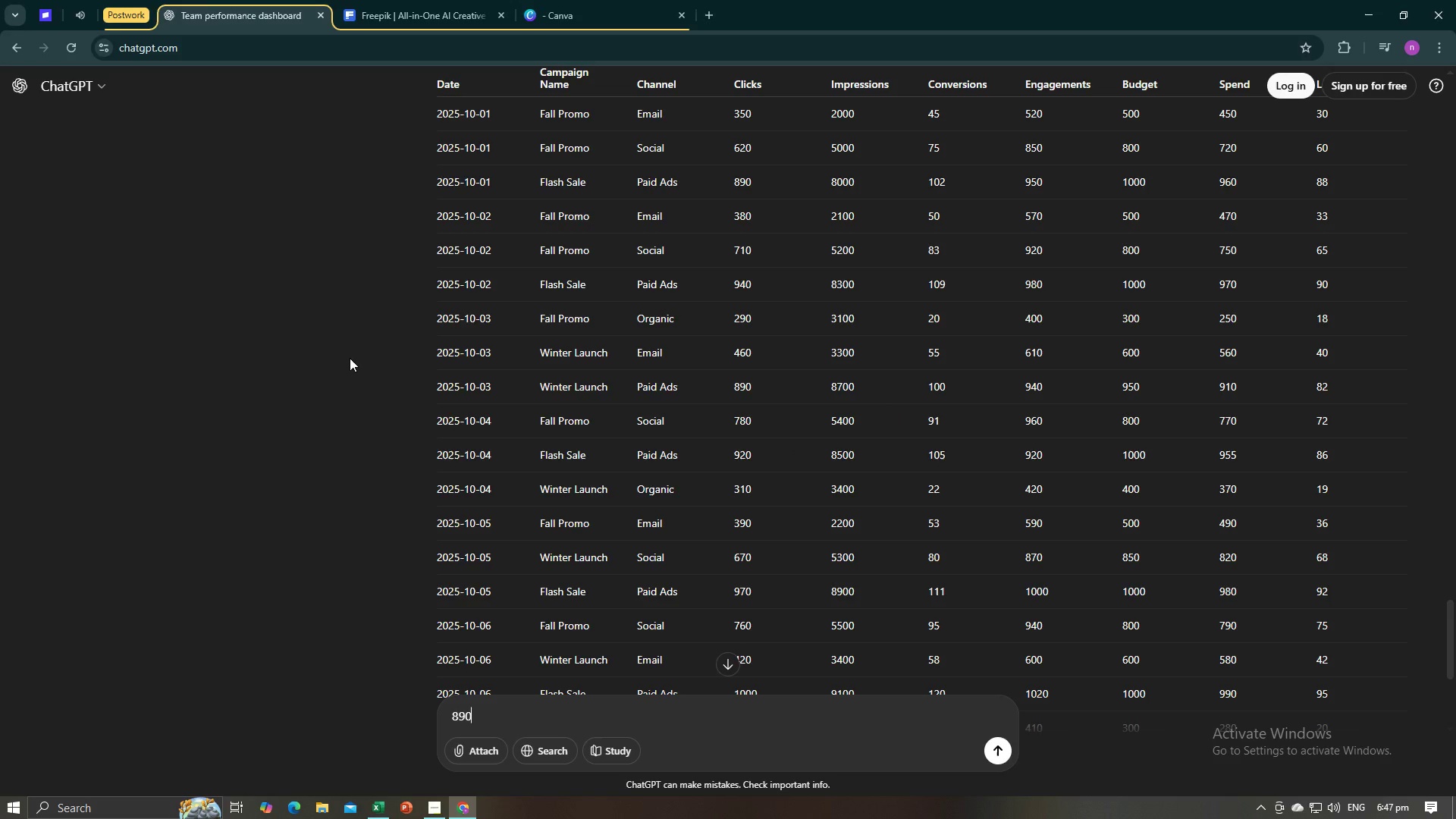 
key(Alt+AltLeft)
 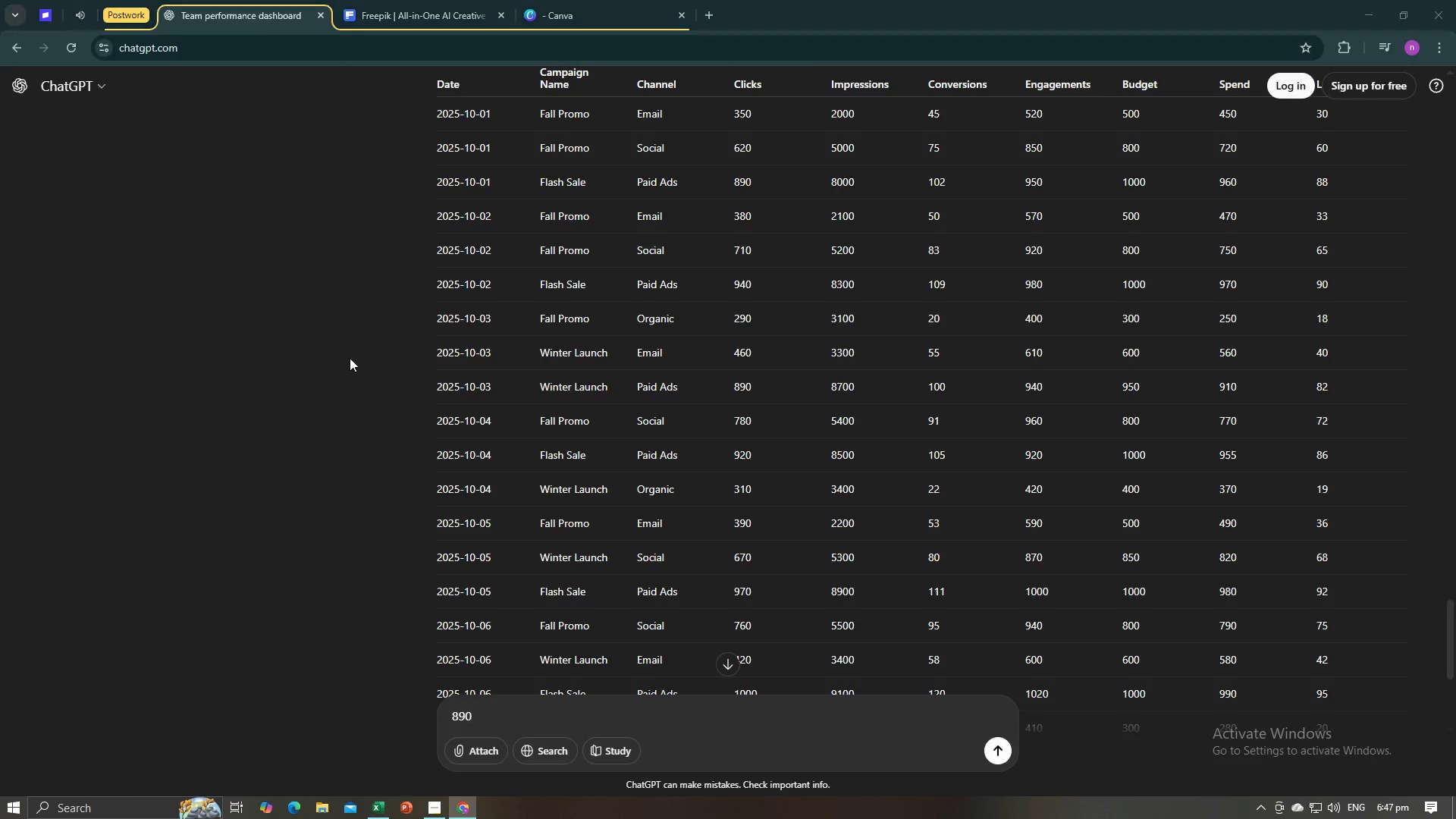 
key(Alt+Tab)
 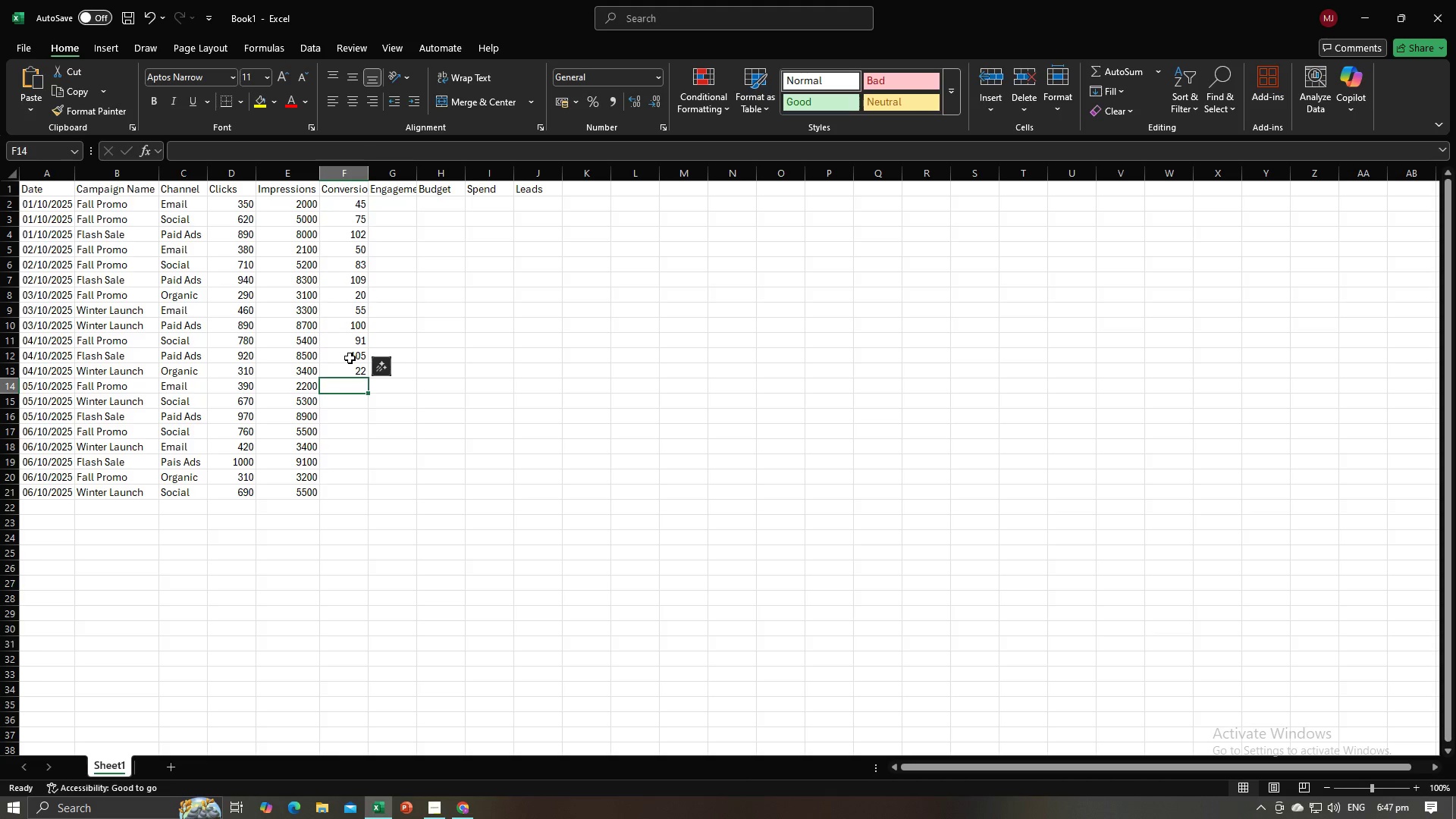 
key(Numpad5)
 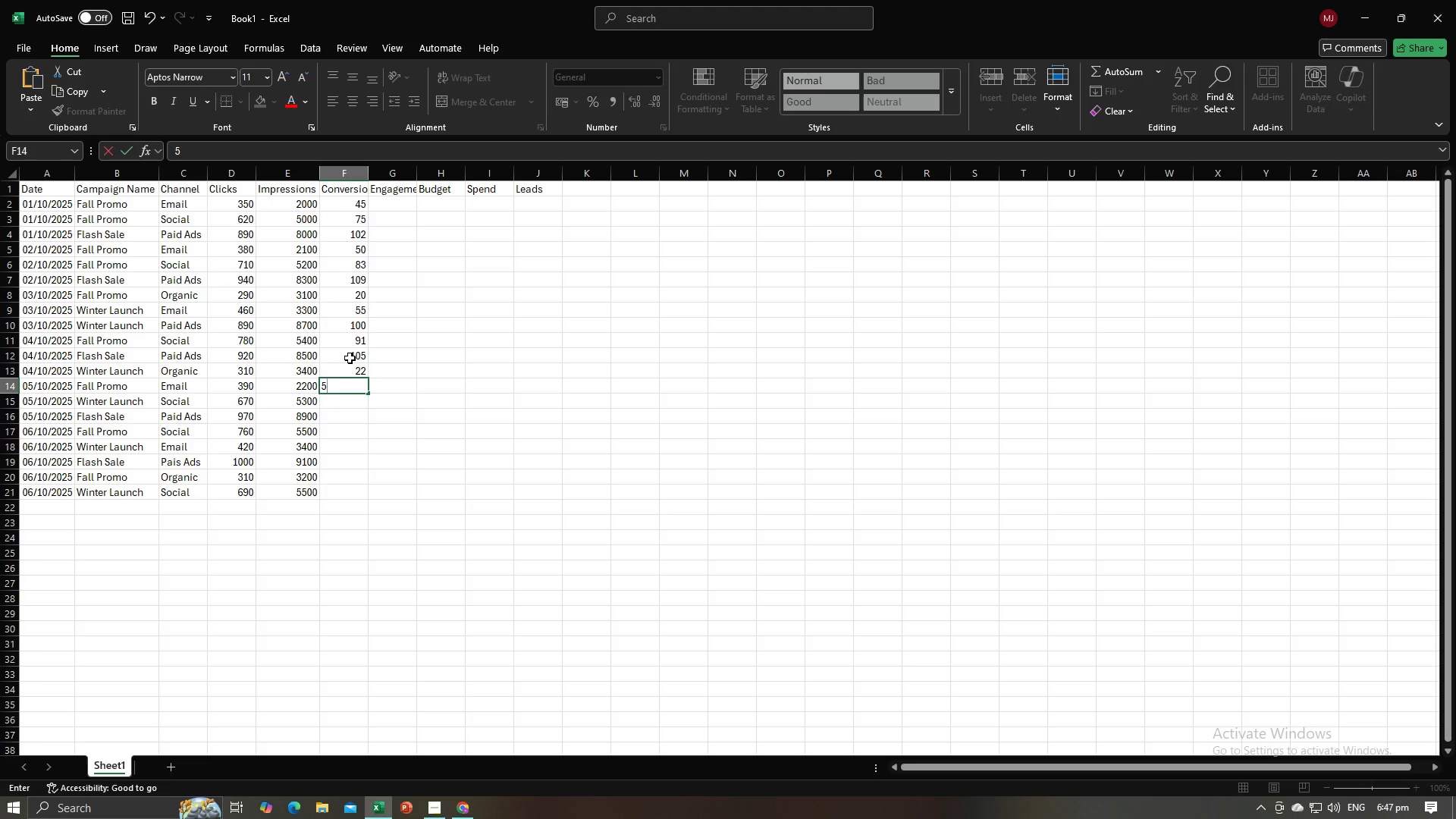 
key(Numpad3)
 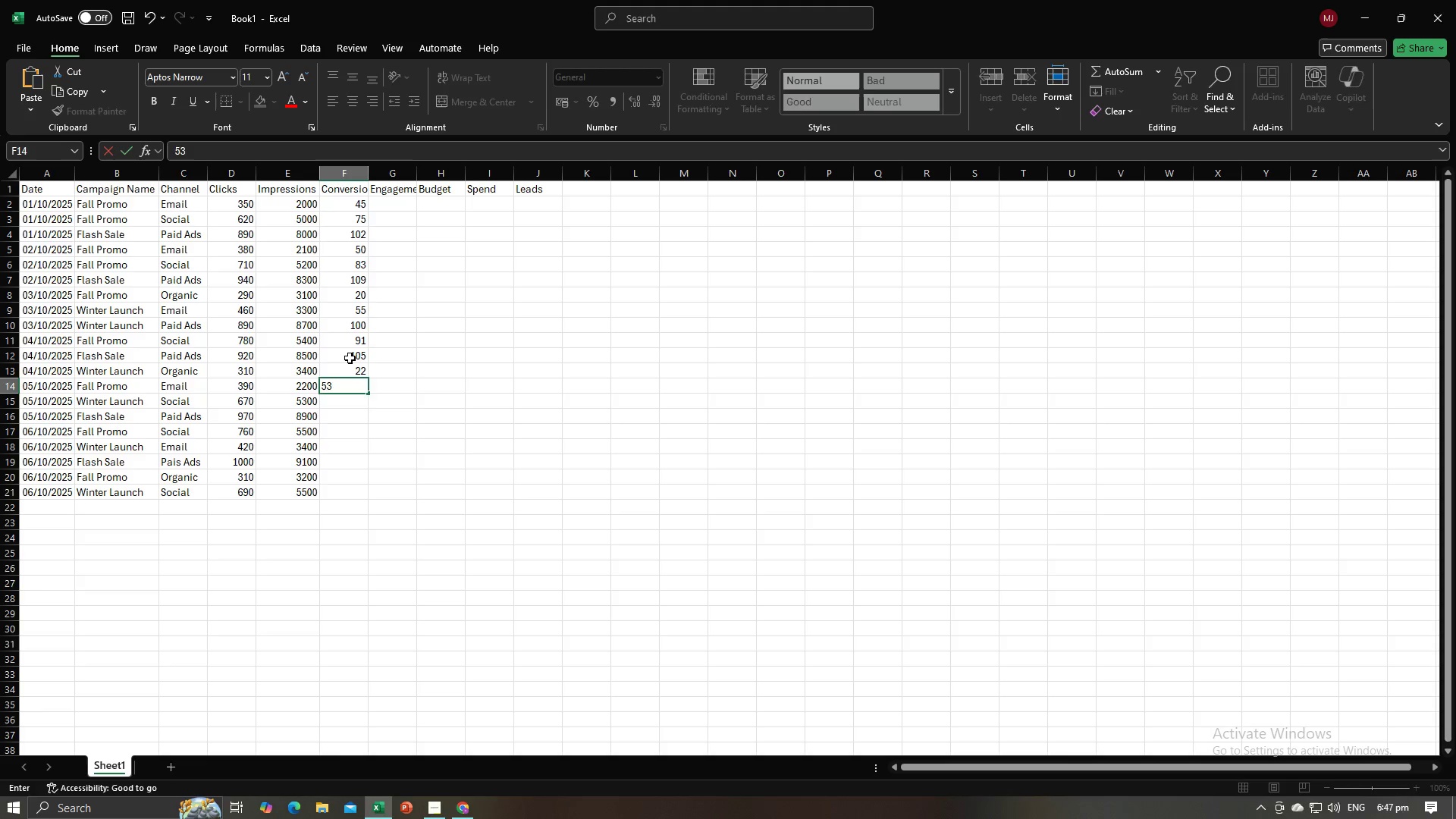 
key(NumpadEnter)
 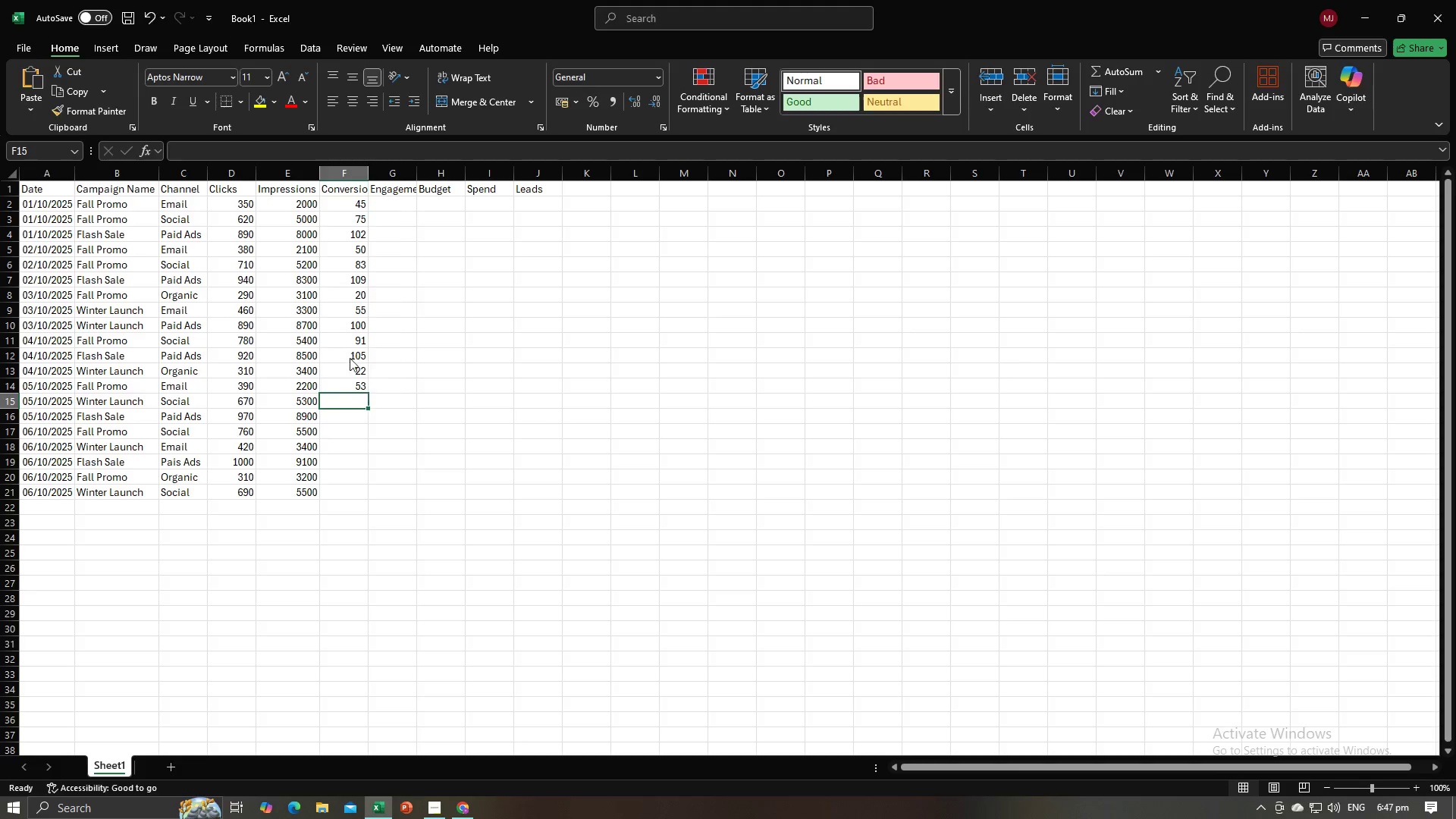 
key(Alt+AltLeft)
 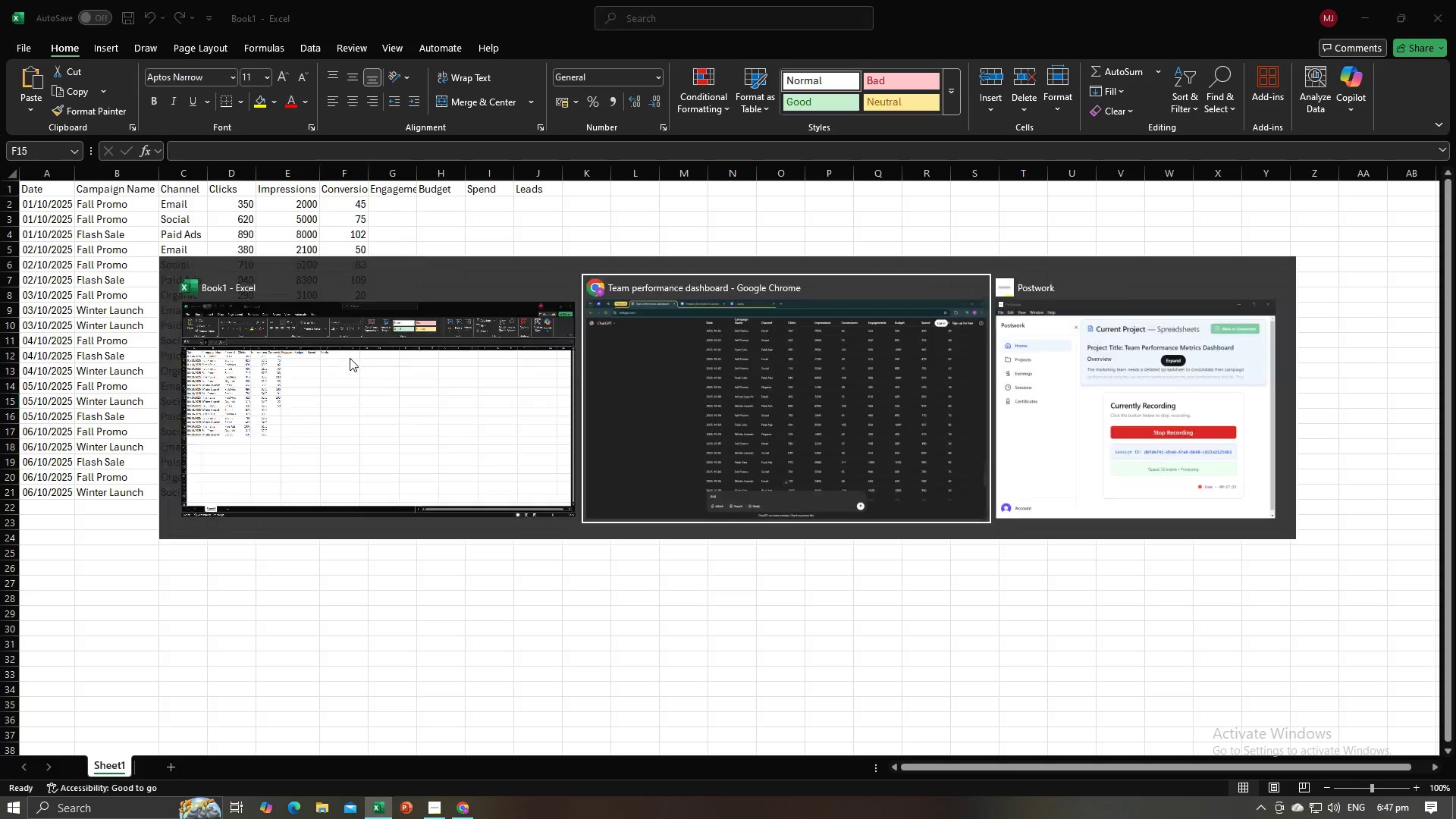 
key(Alt+Tab)
 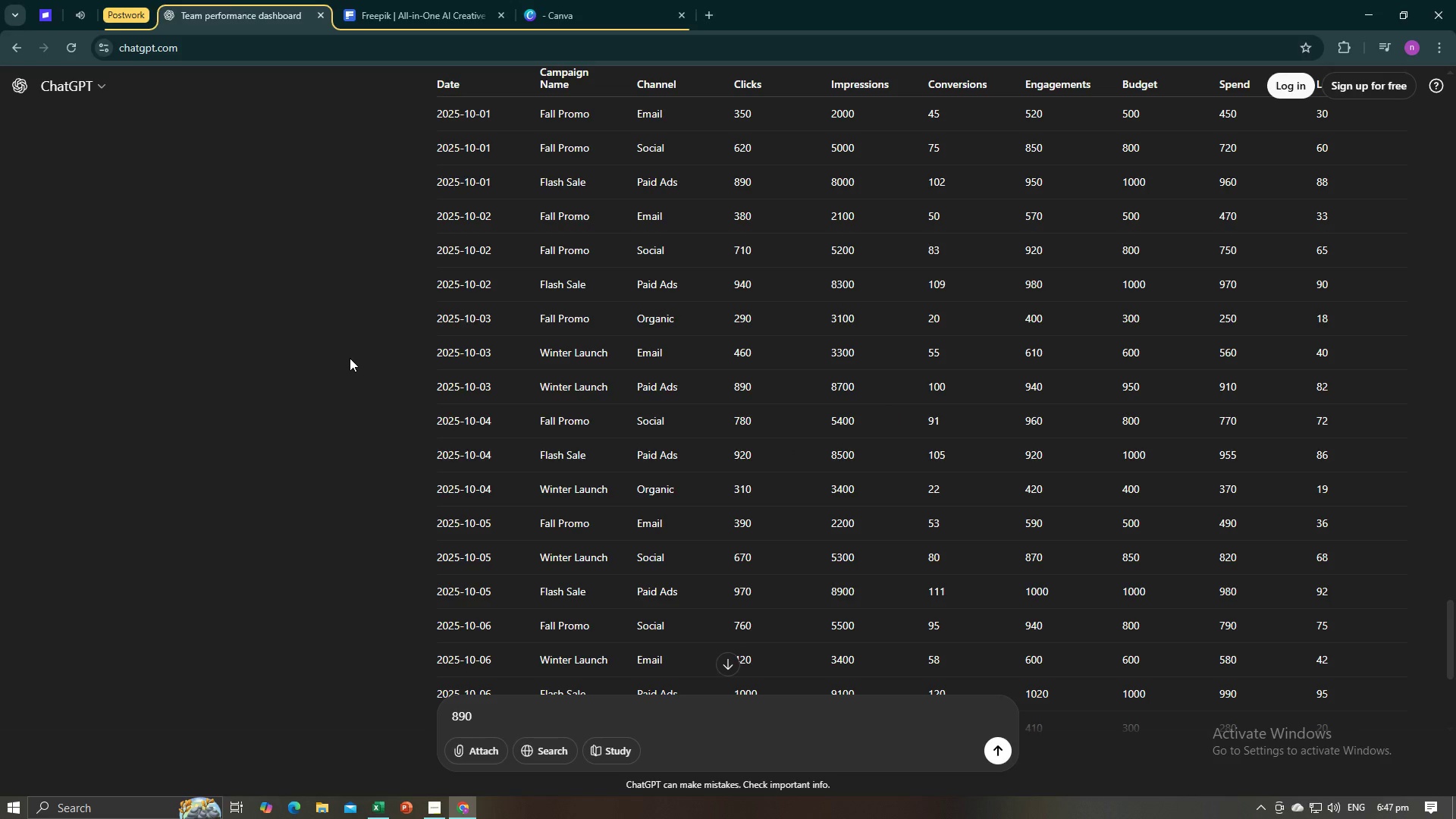 
key(Alt+AltLeft)
 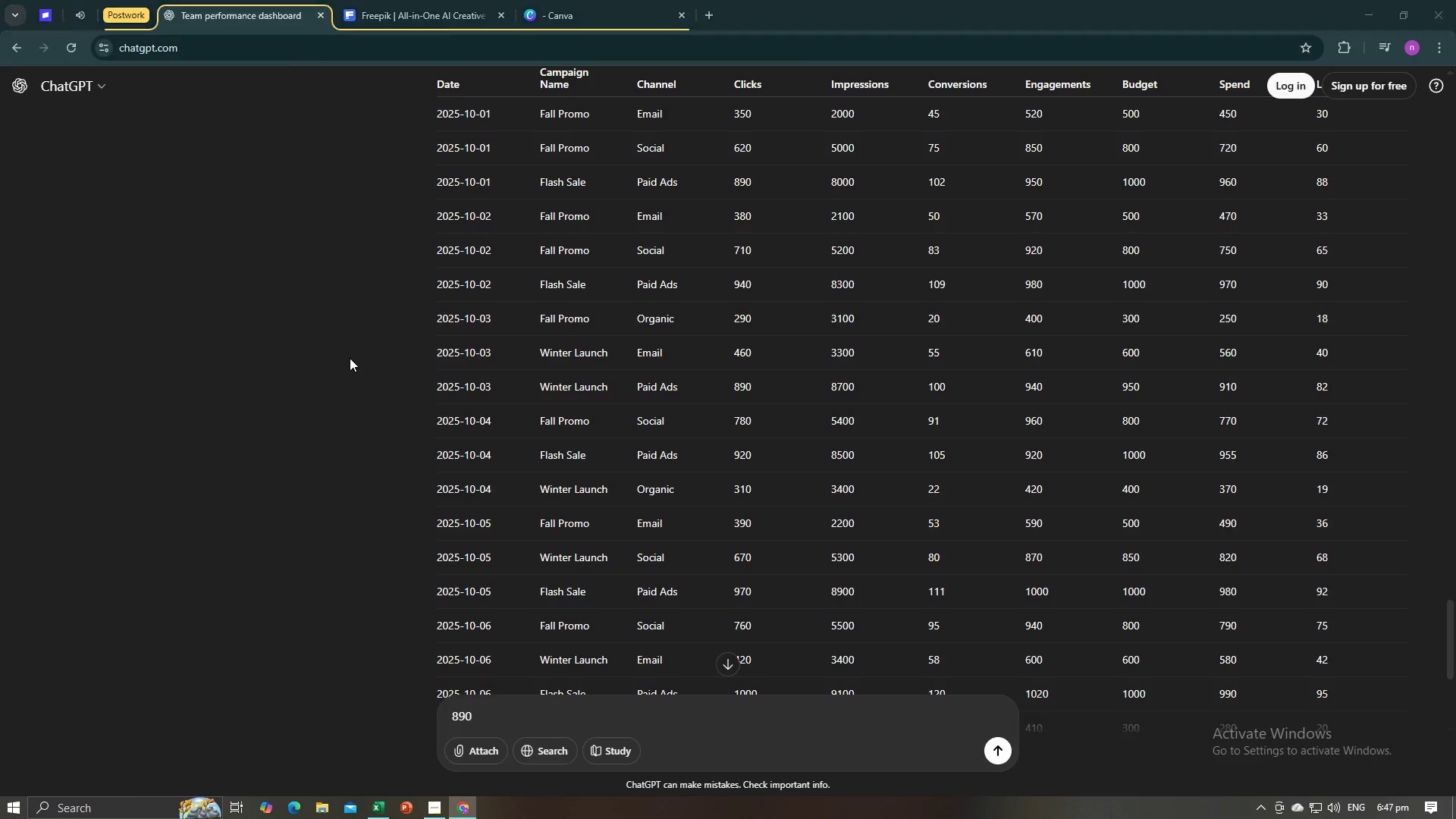 
key(Alt+Tab)
 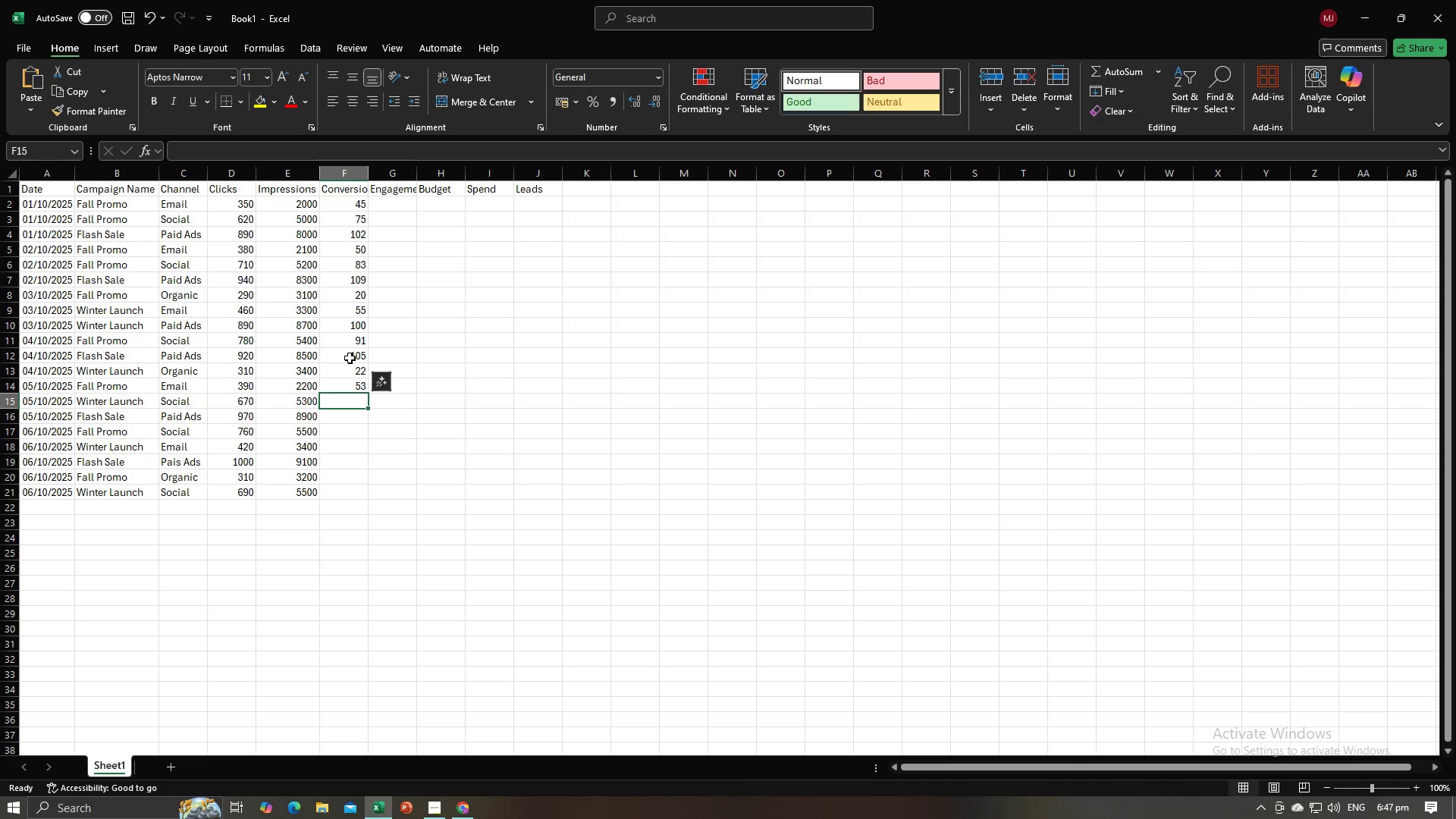 
key(Numpad8)
 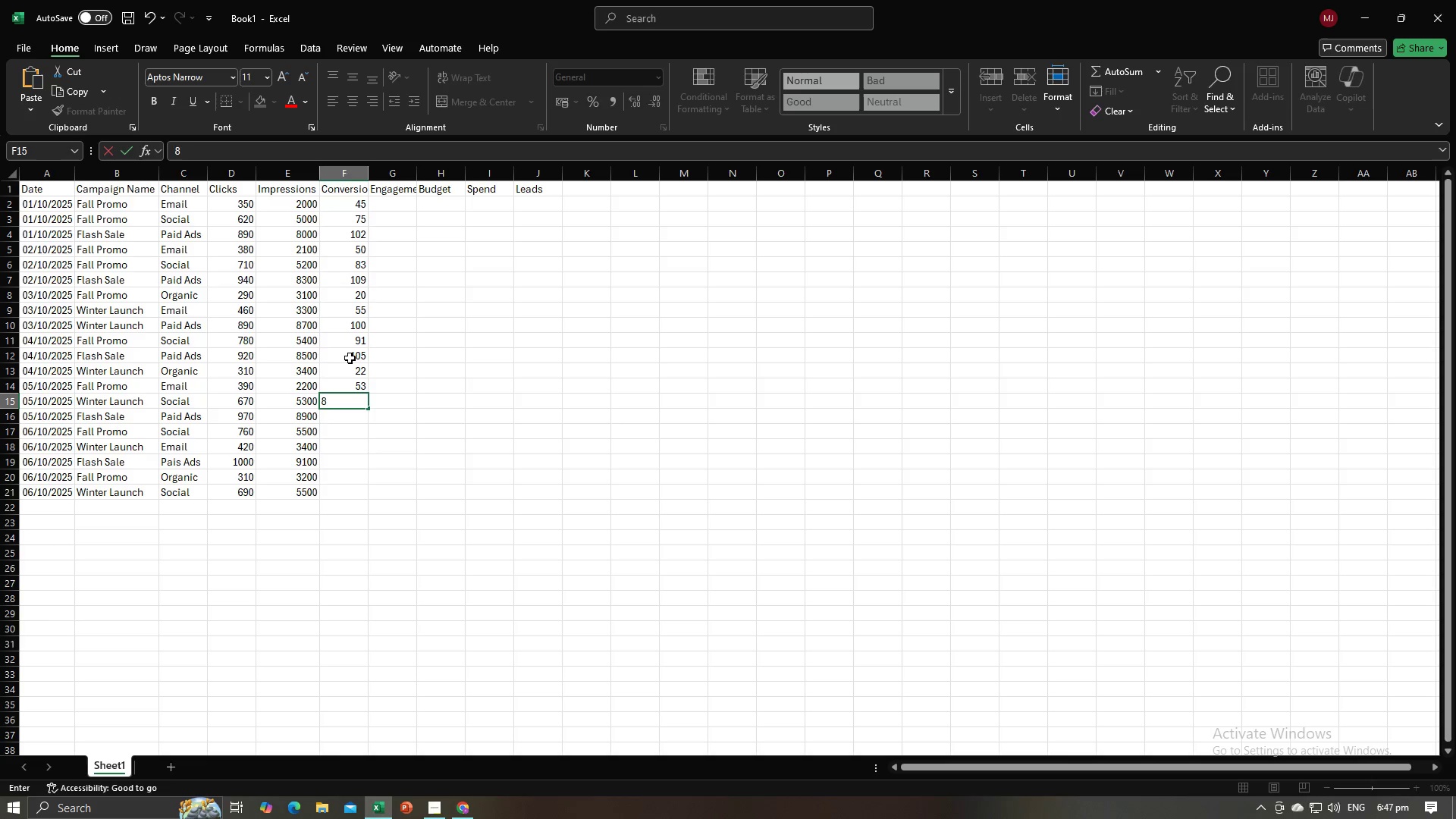 
key(Numpad0)
 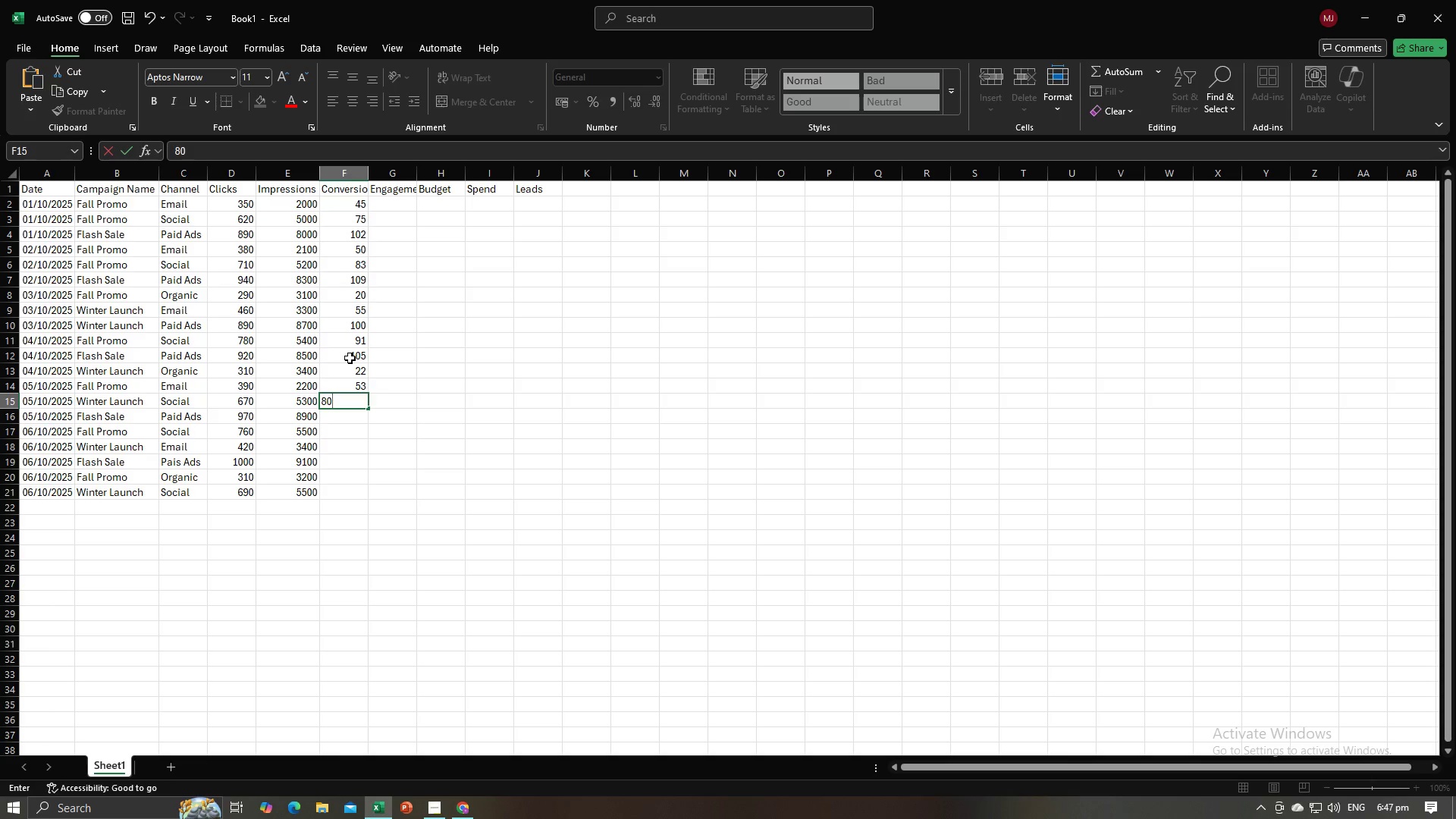 
key(NumpadEnter)
 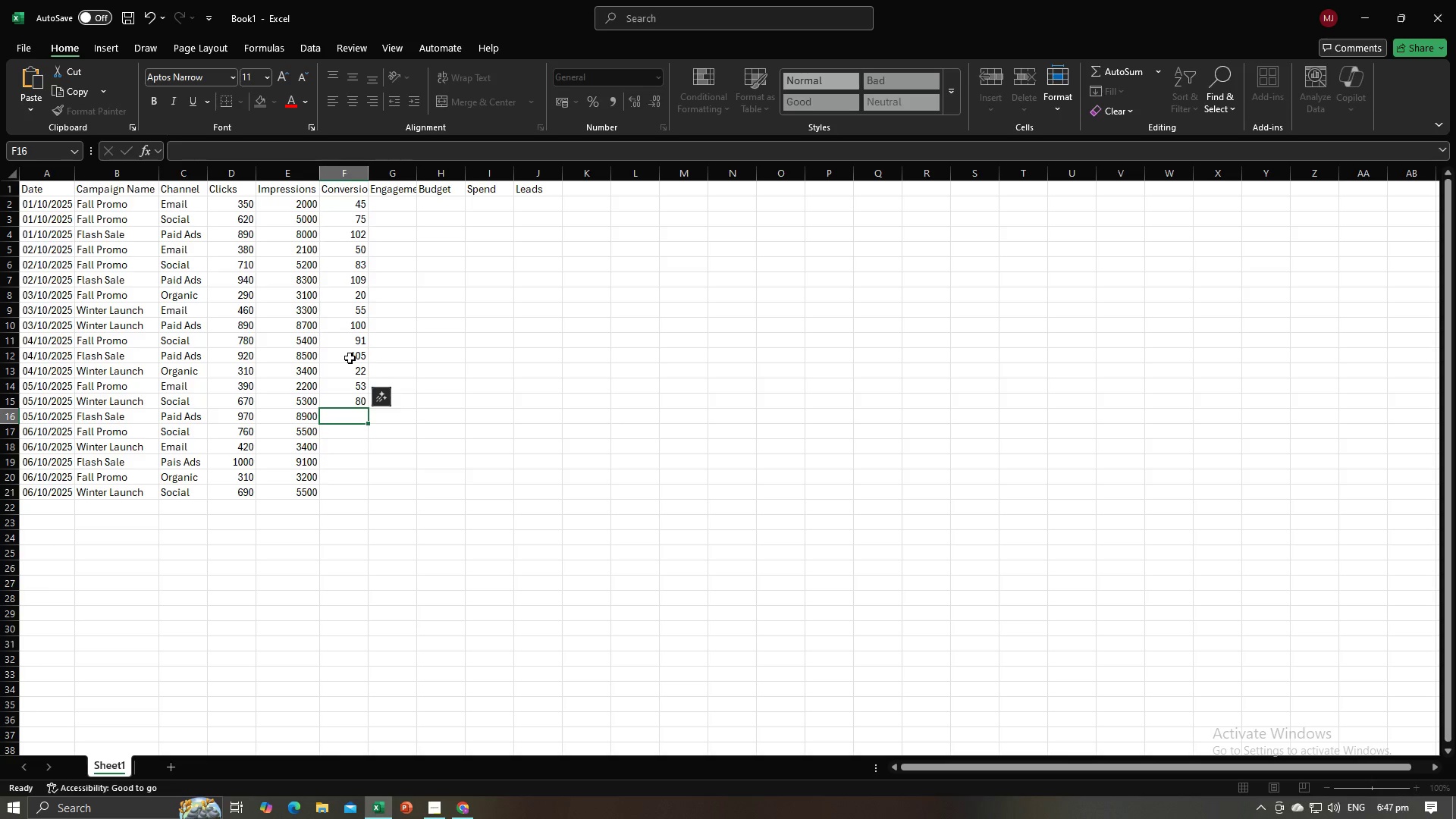 
key(Alt+AltLeft)
 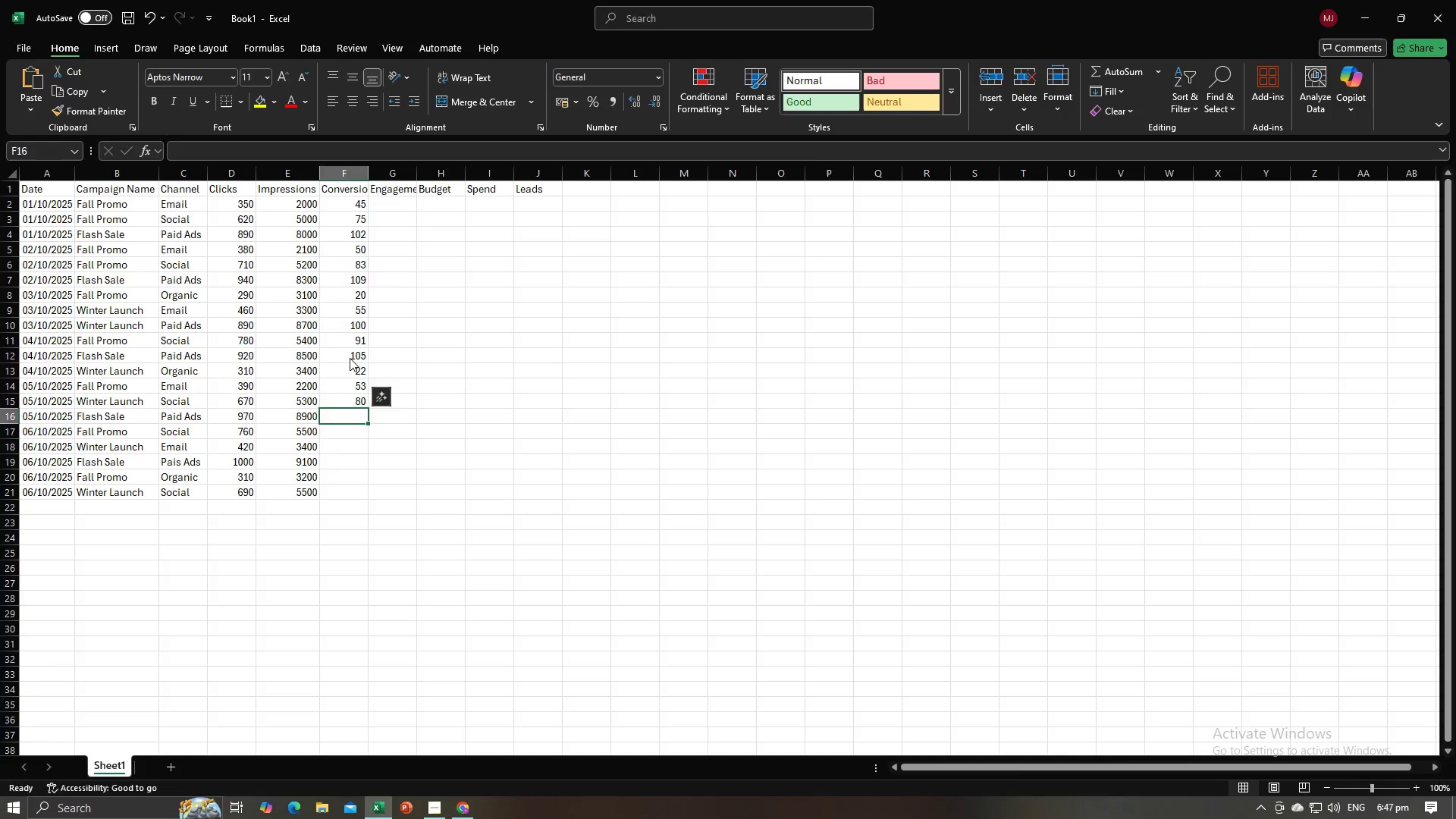 
key(Alt+Tab)
 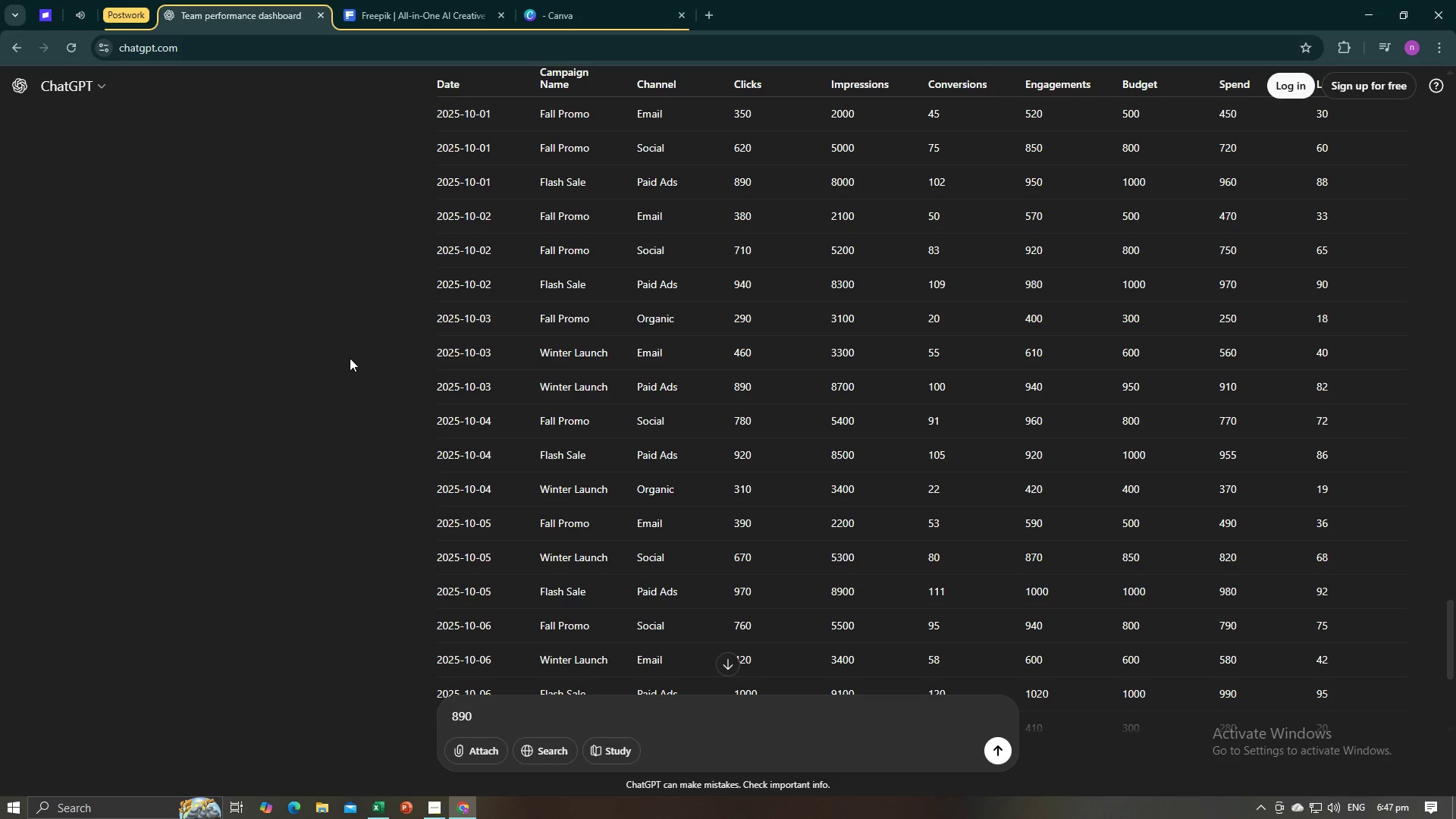 
key(Alt+AltLeft)
 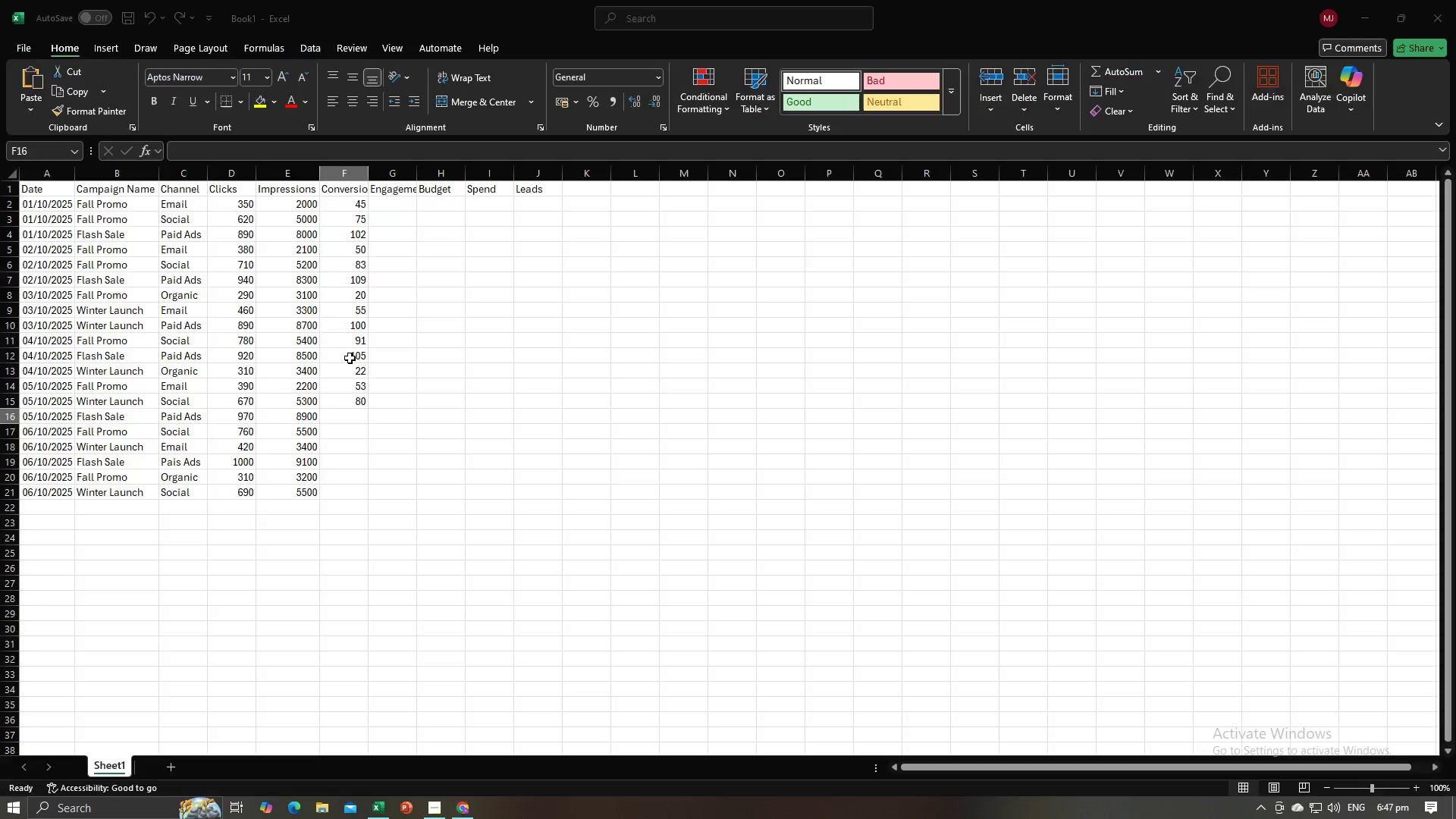 
key(Alt+Tab)
 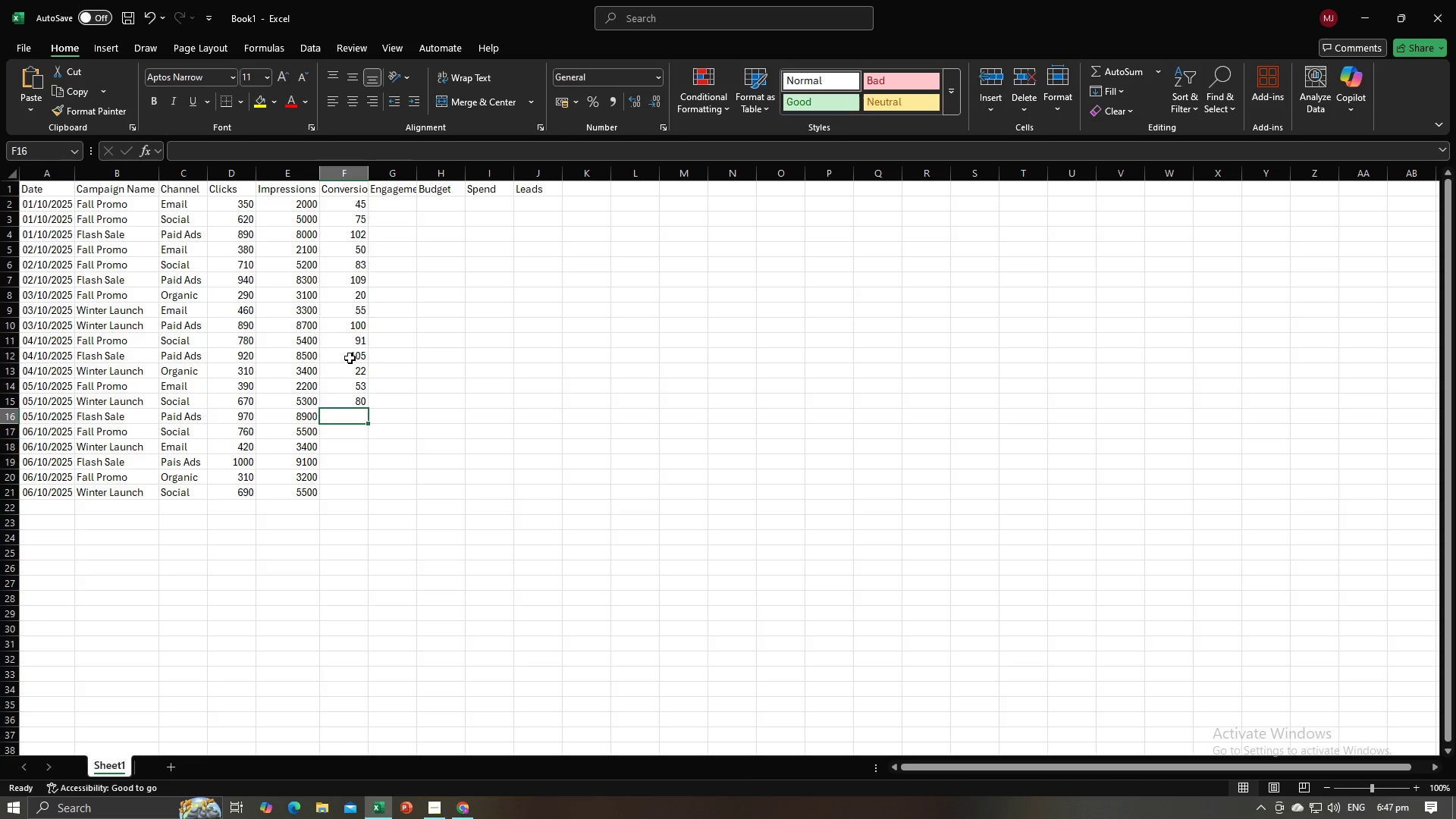 
key(Numpad1)
 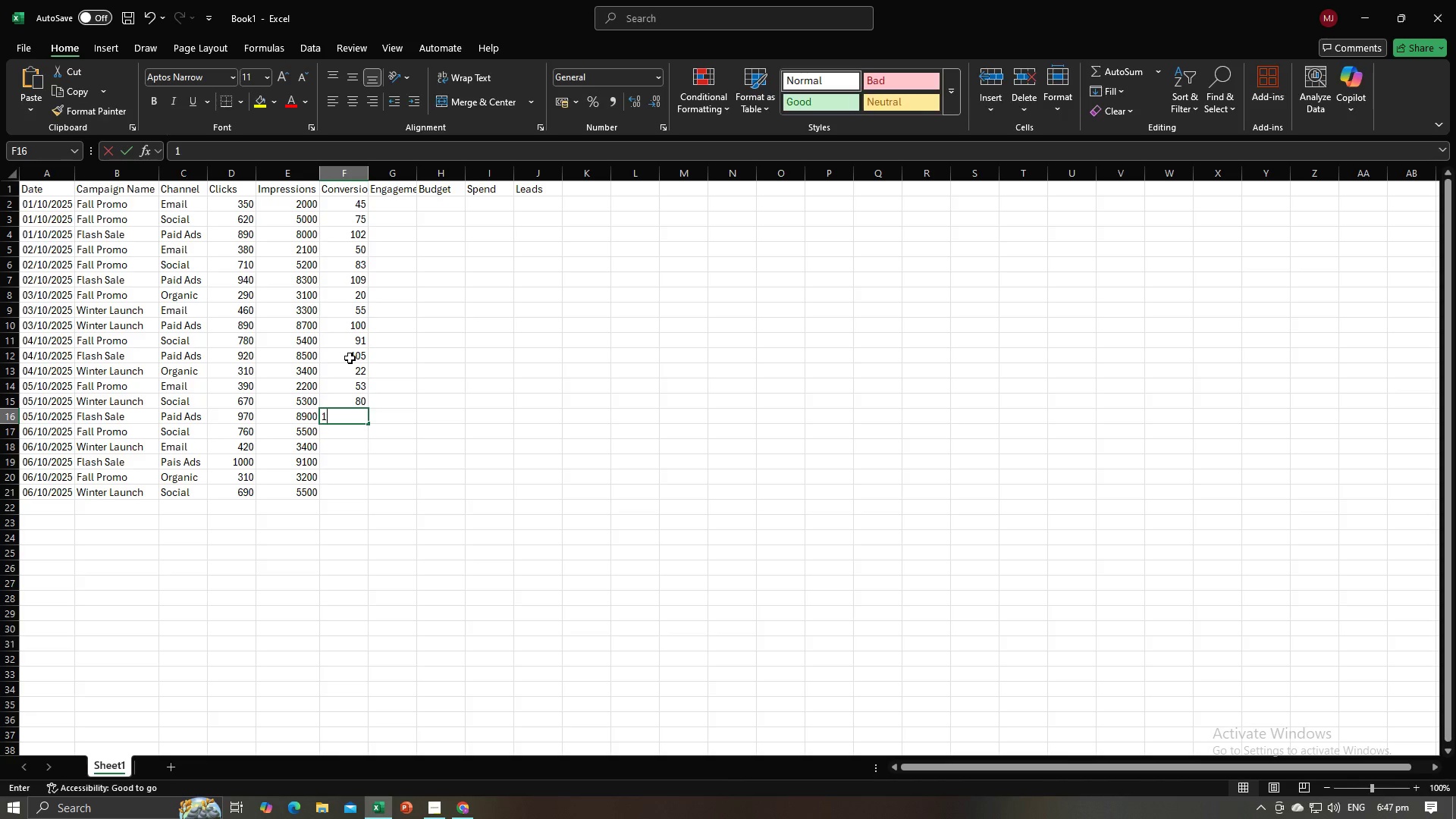 
key(Numpad1)
 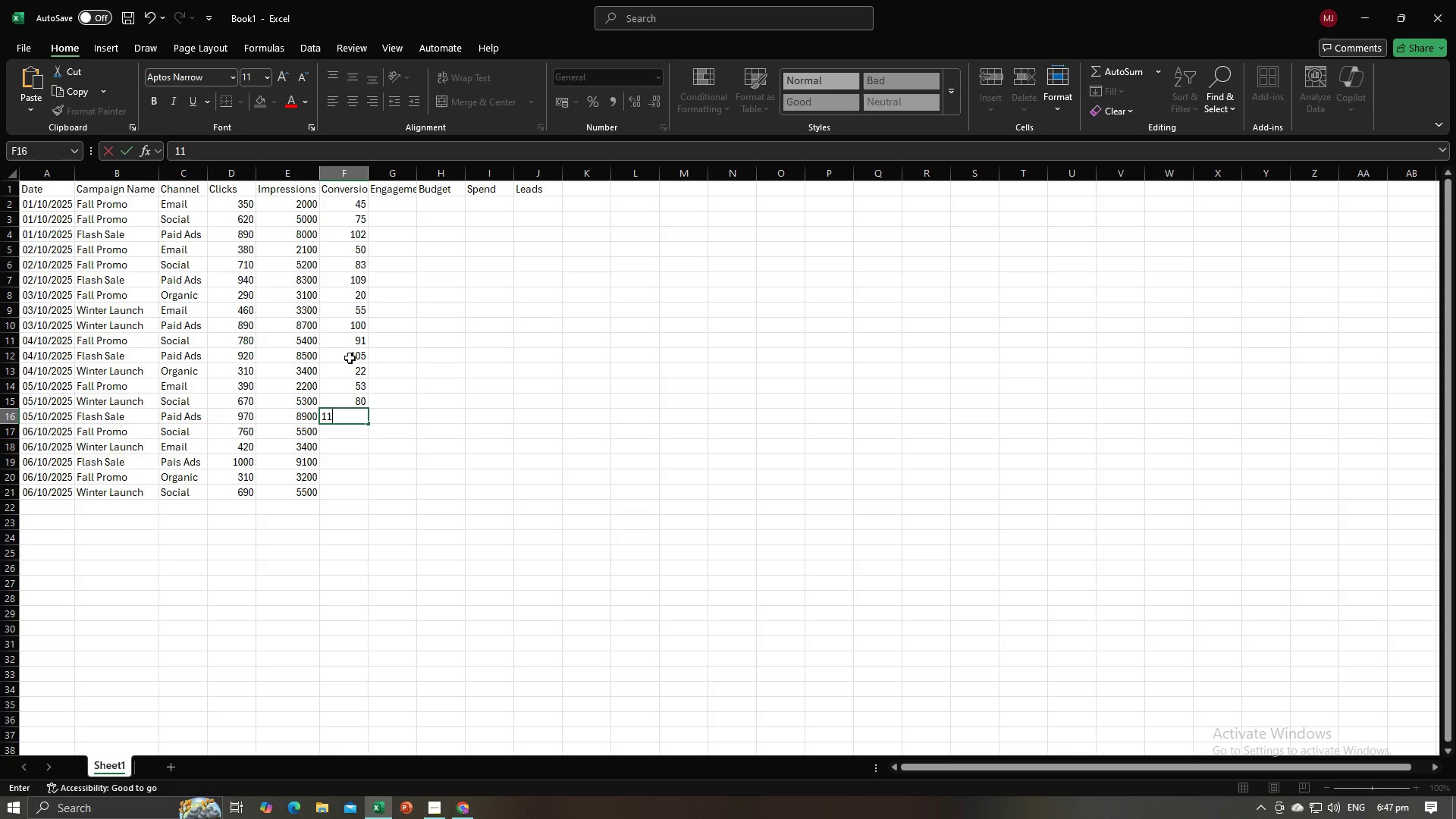 
key(Numpad1)
 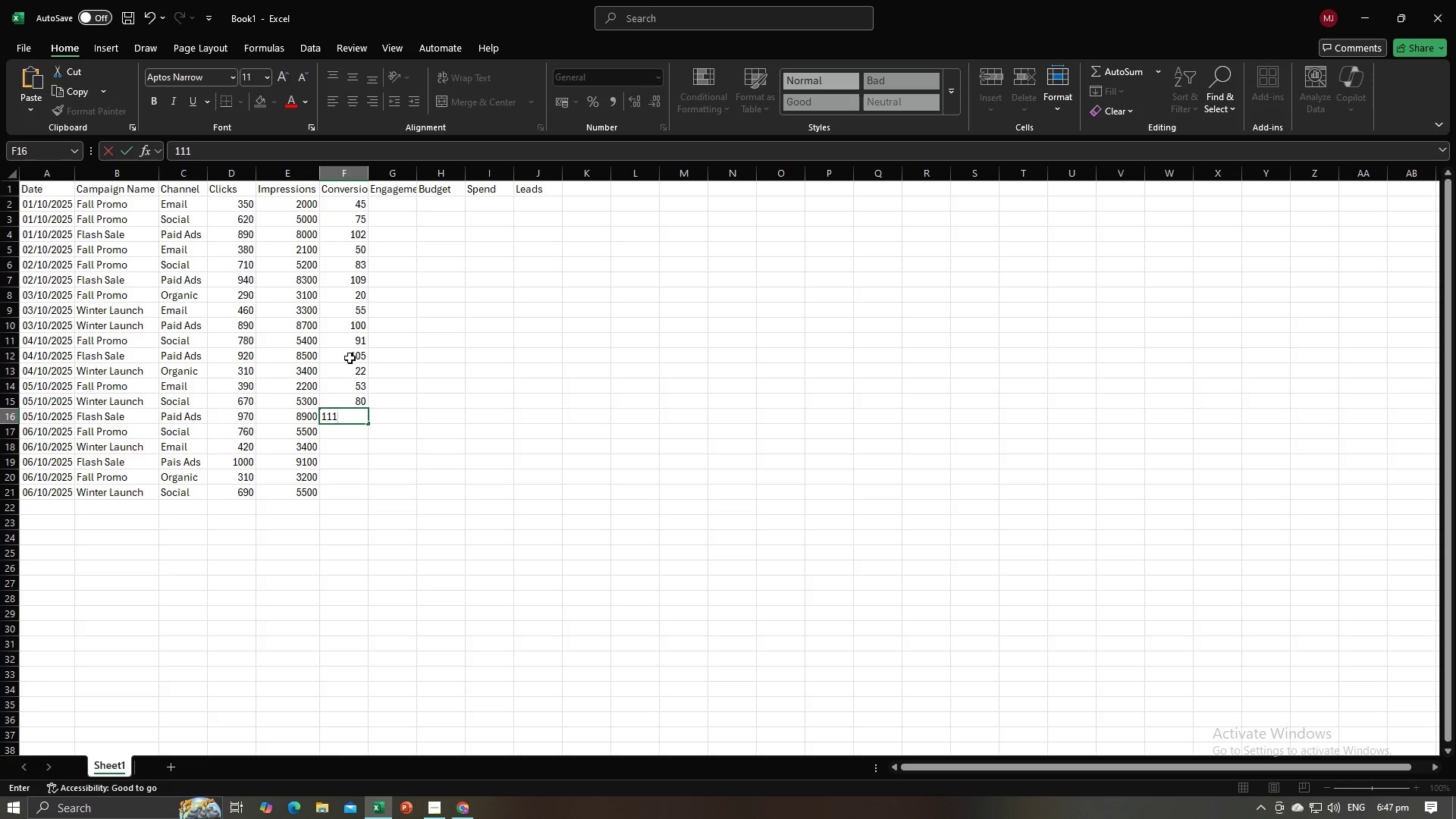 
key(NumpadEnter)
 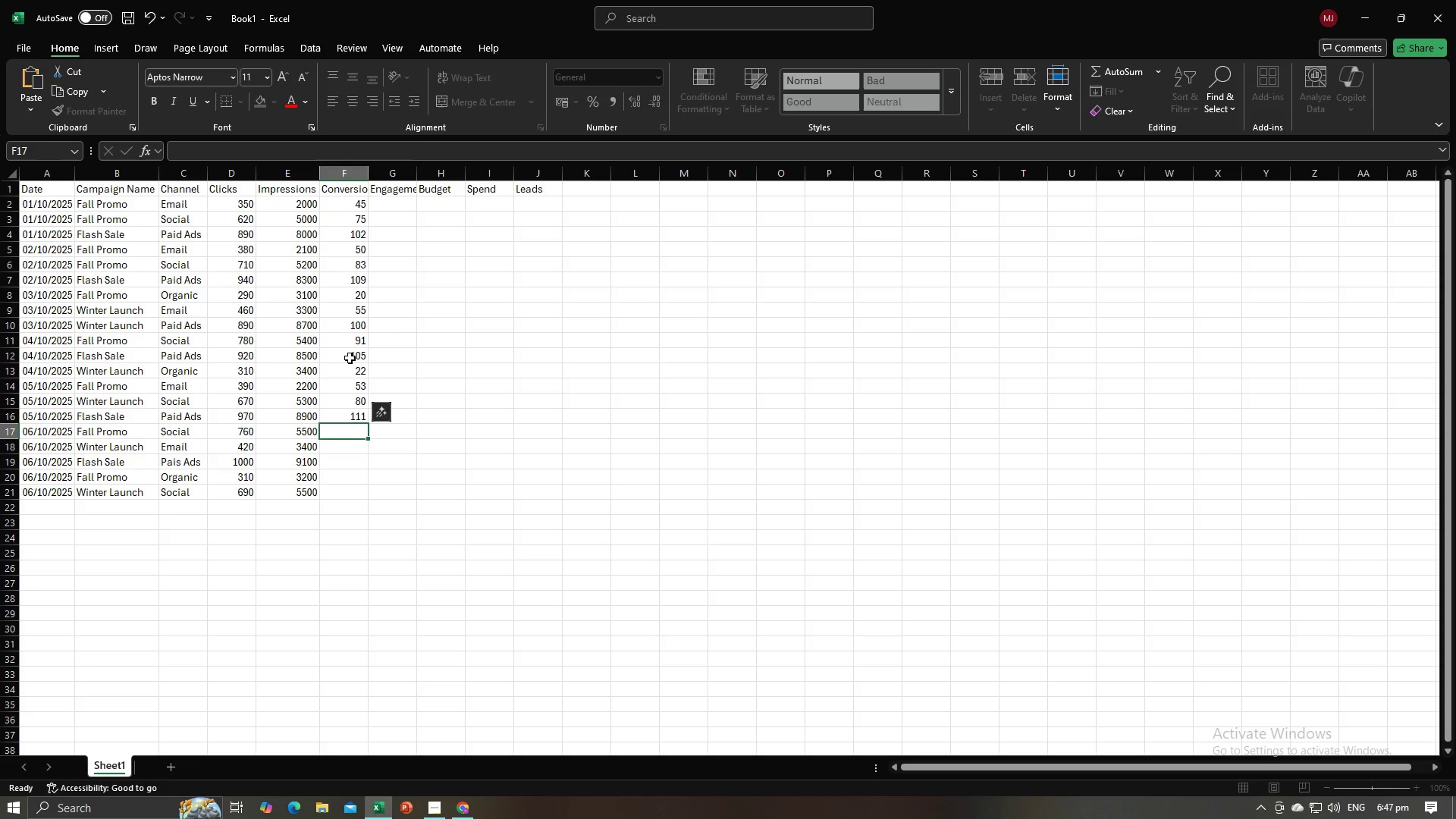 
key(Alt+AltLeft)
 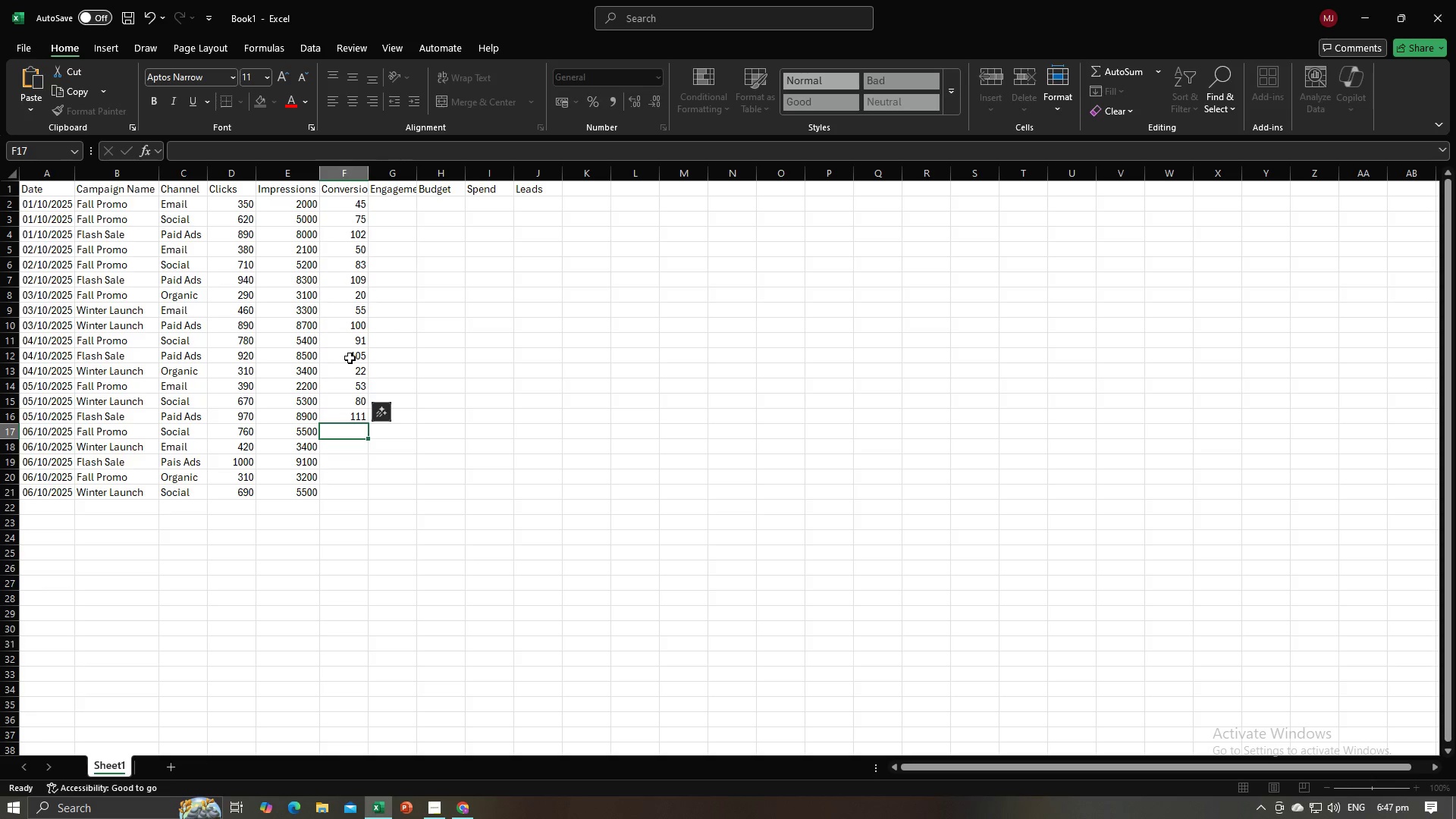 
key(Alt+Tab)
 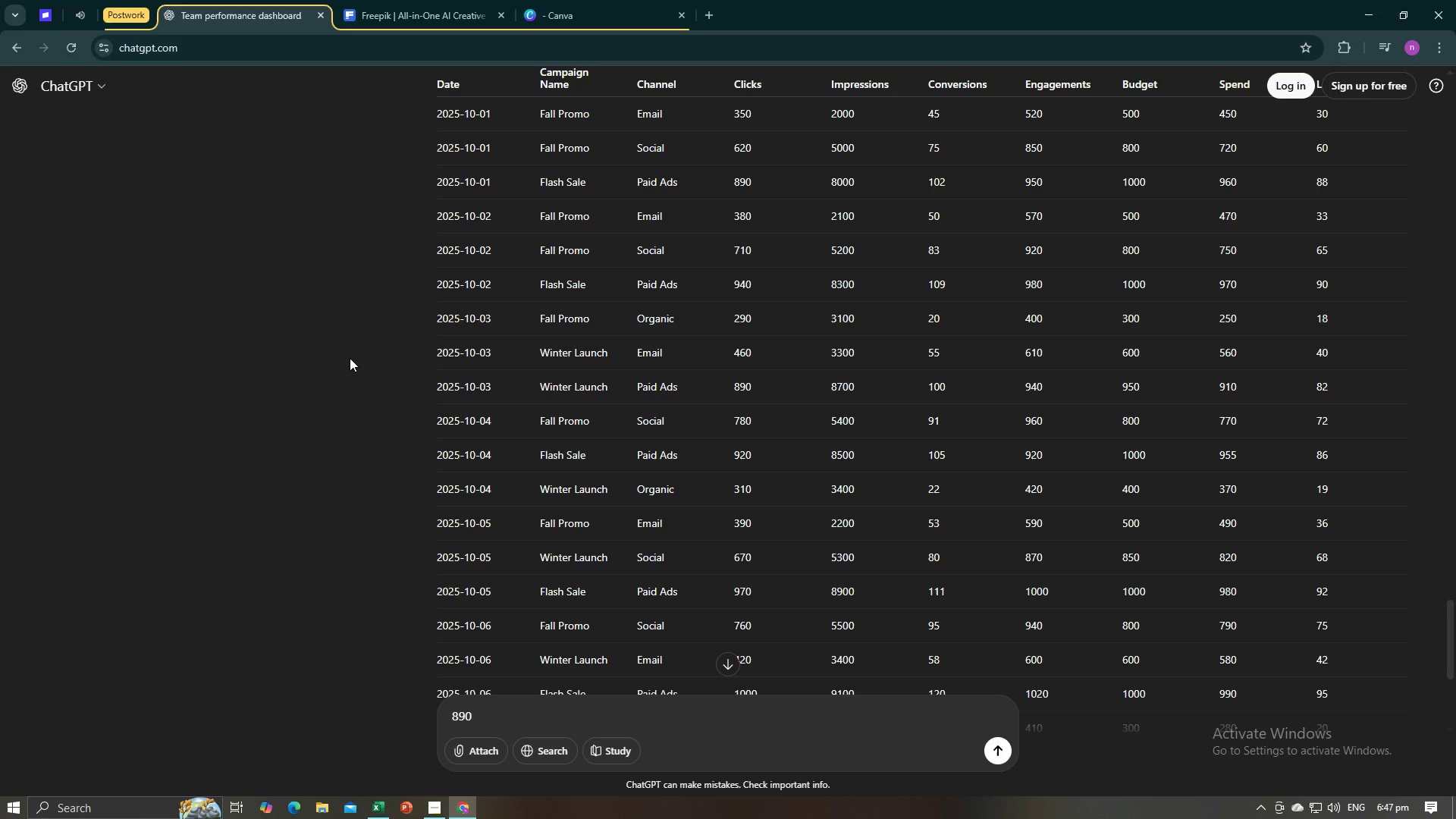 
key(Alt+AltLeft)
 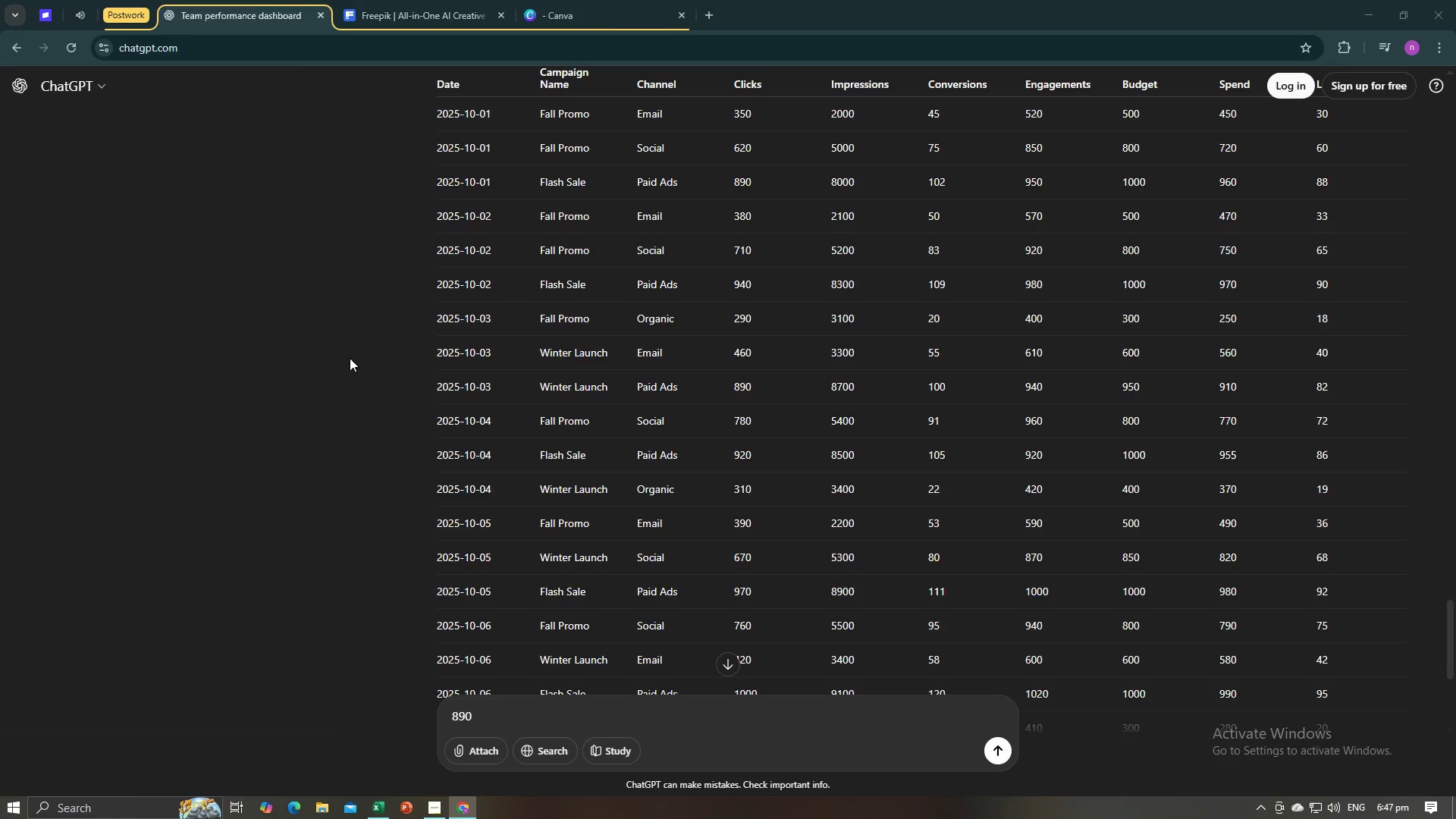 
key(Alt+Tab)
 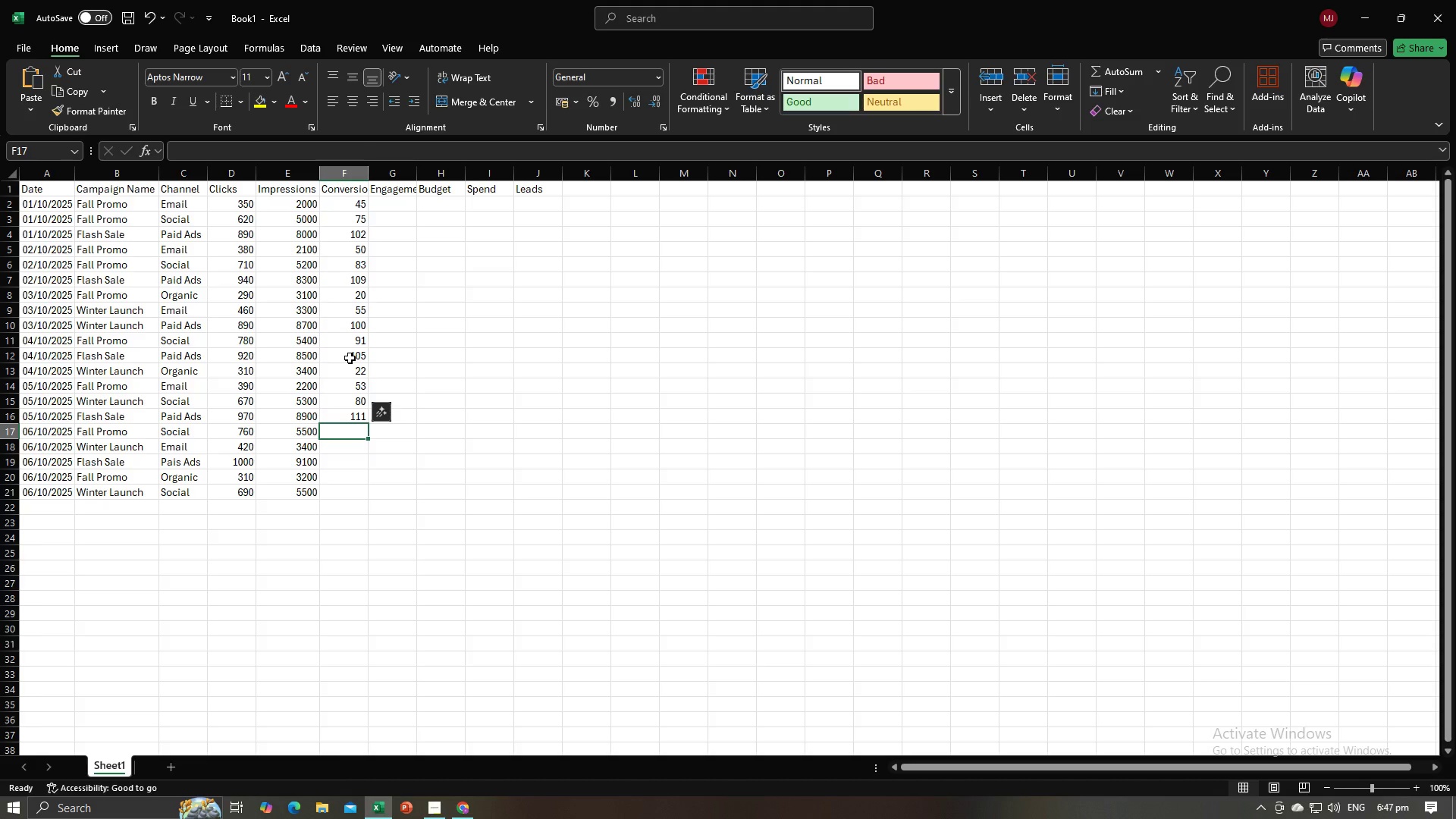 
key(Numpad9)
 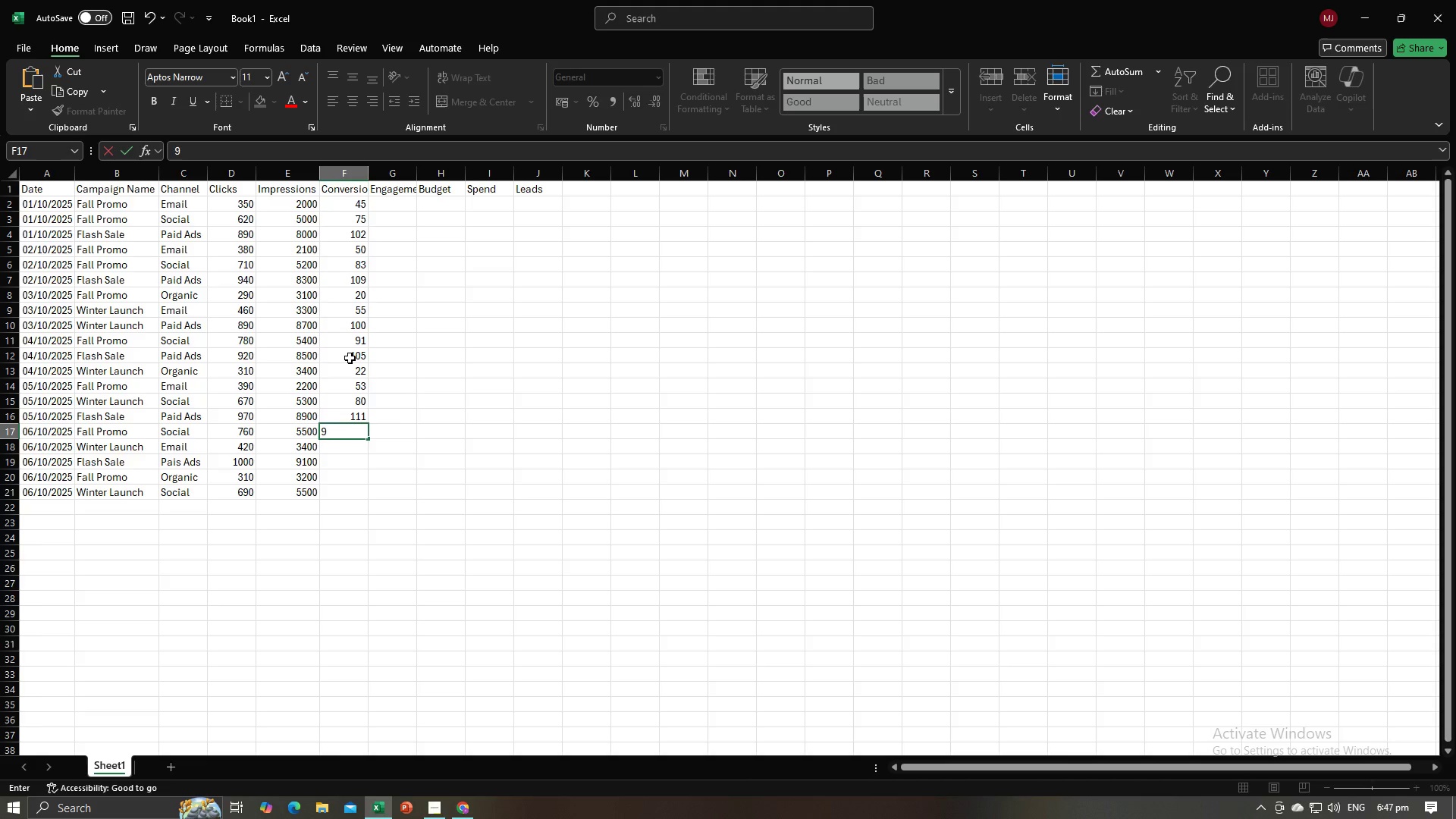 
key(Numpad8)
 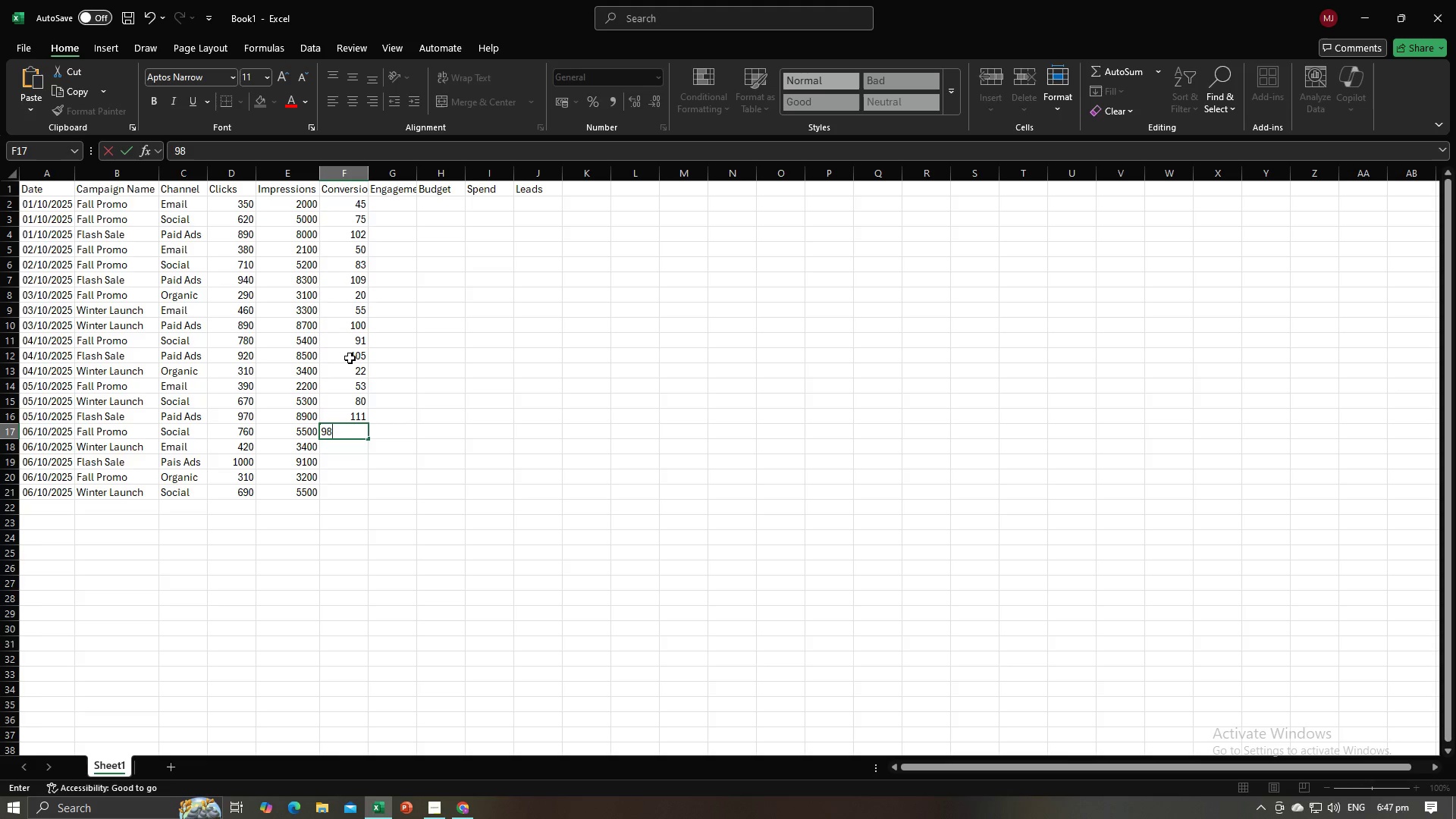 
key(Backspace)
 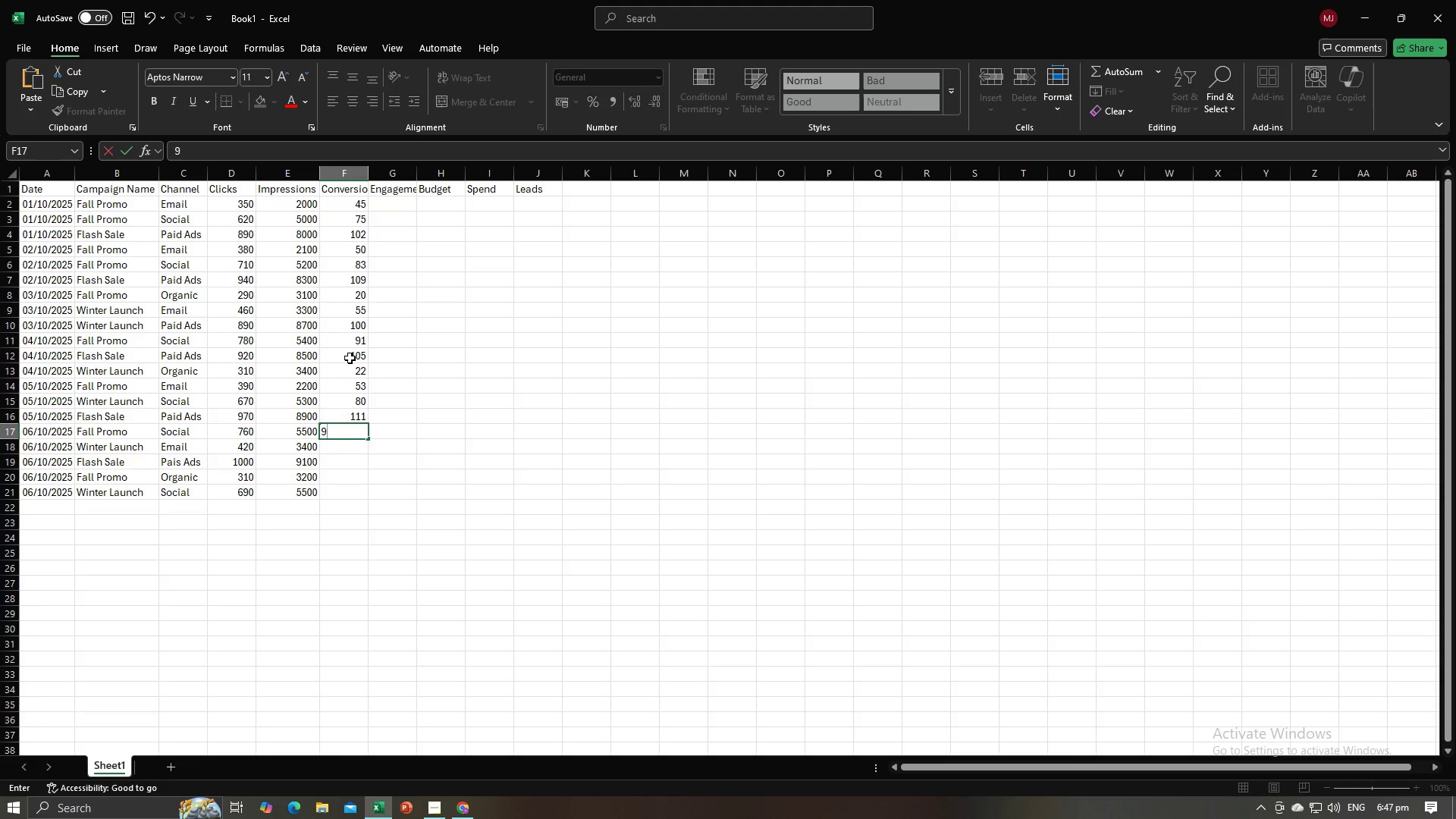 
key(Numpad5)
 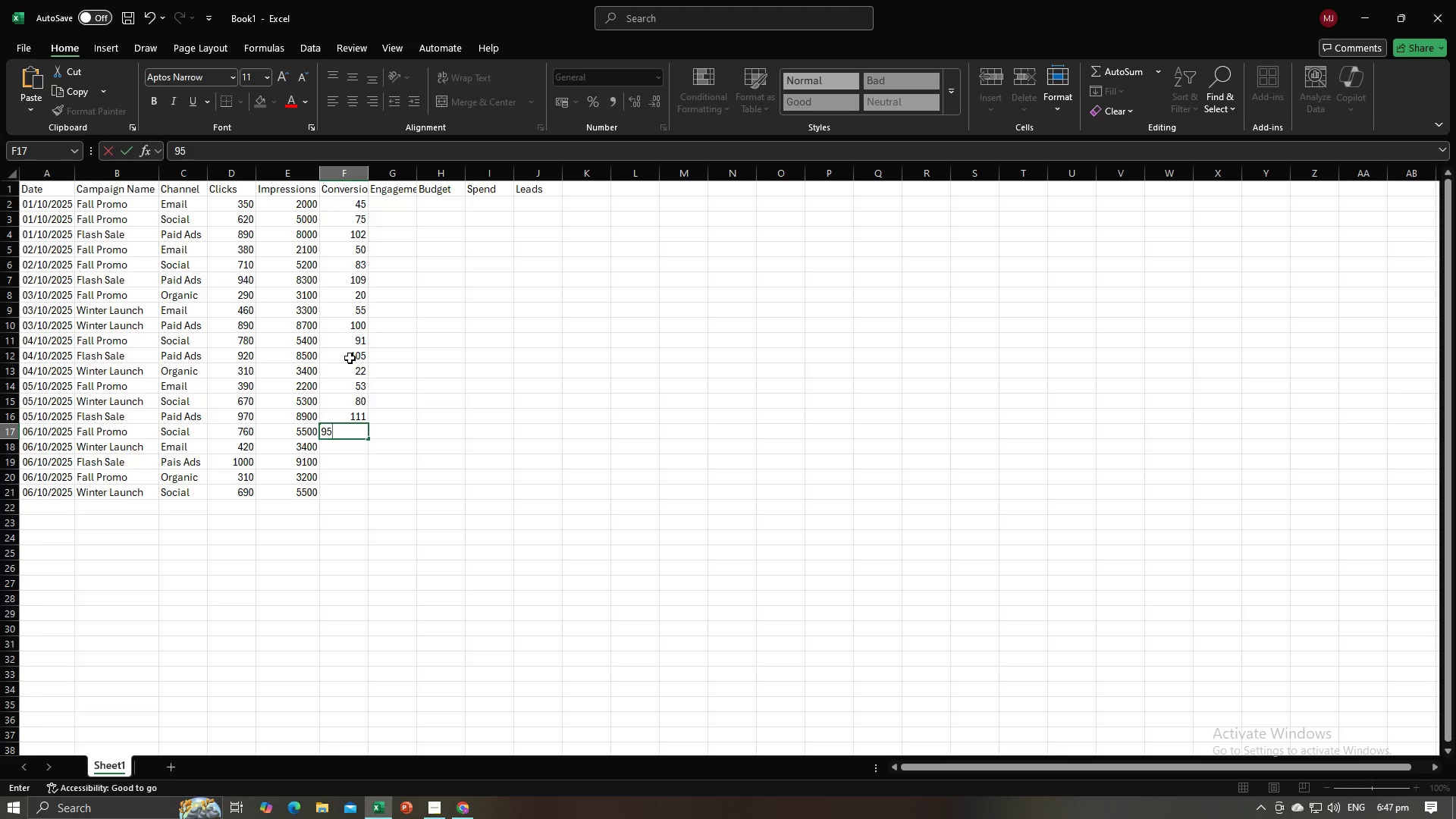 
key(NumpadEnter)
 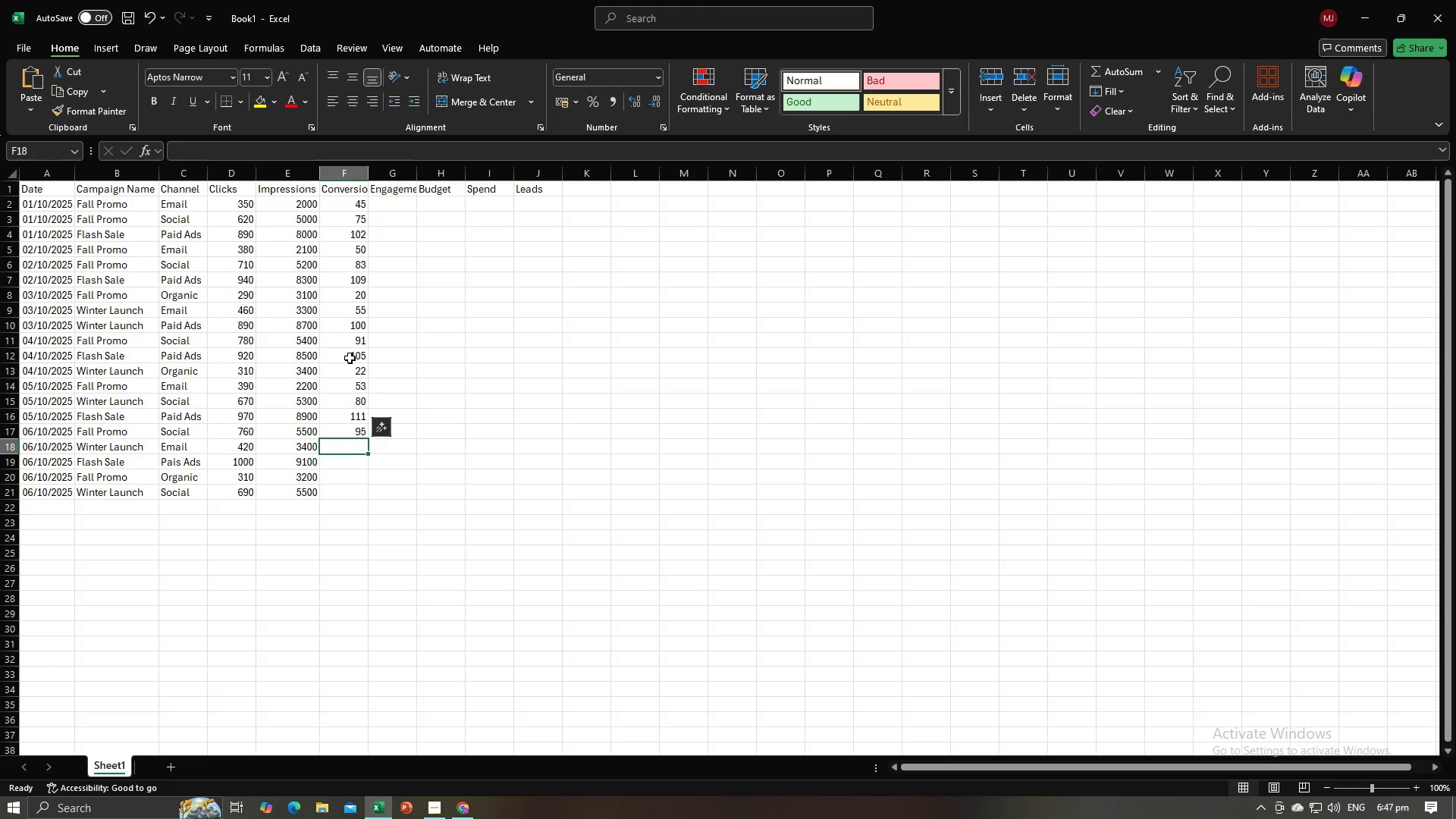 
key(Alt+AltLeft)
 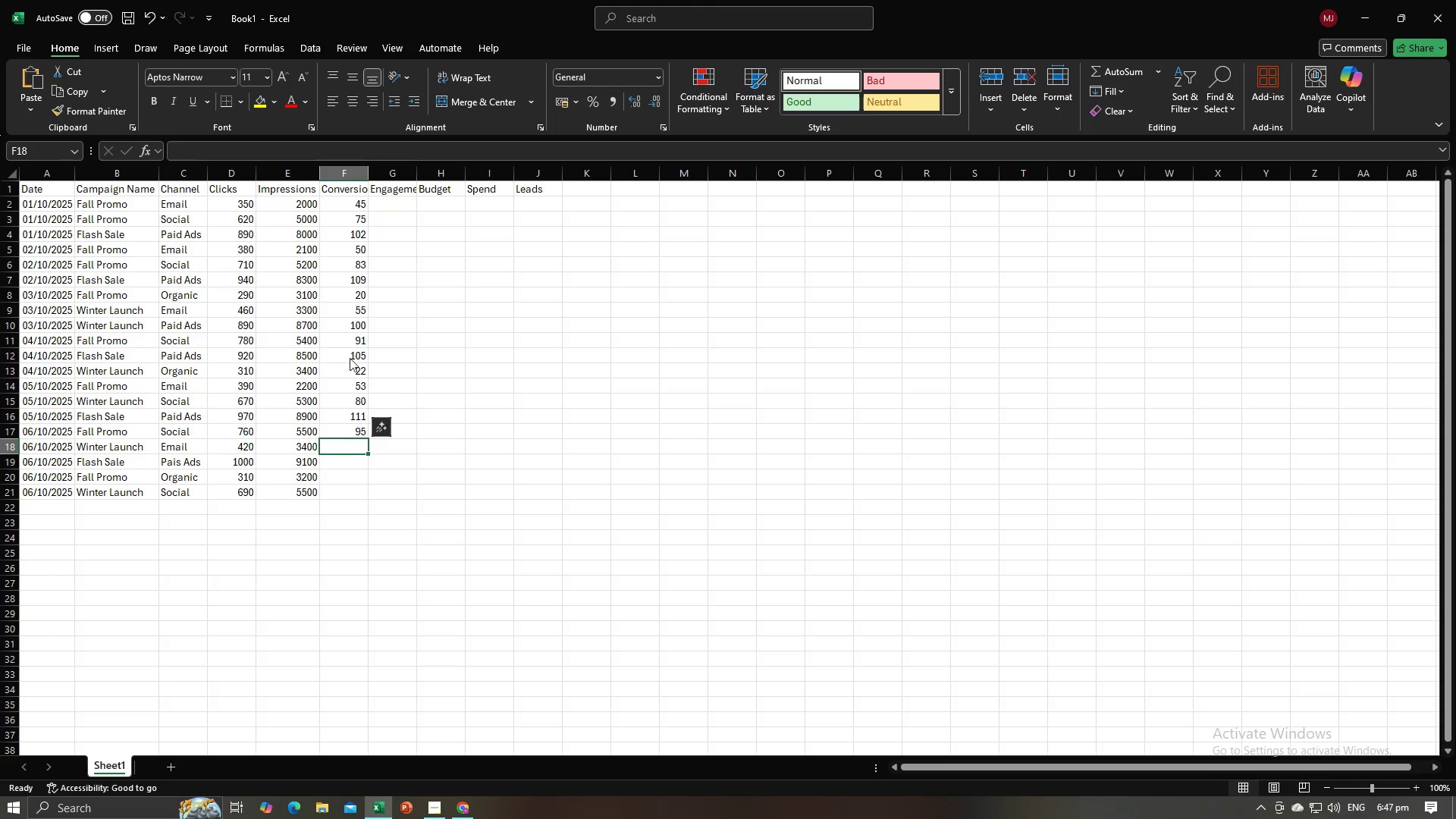 
key(Alt+Tab)
 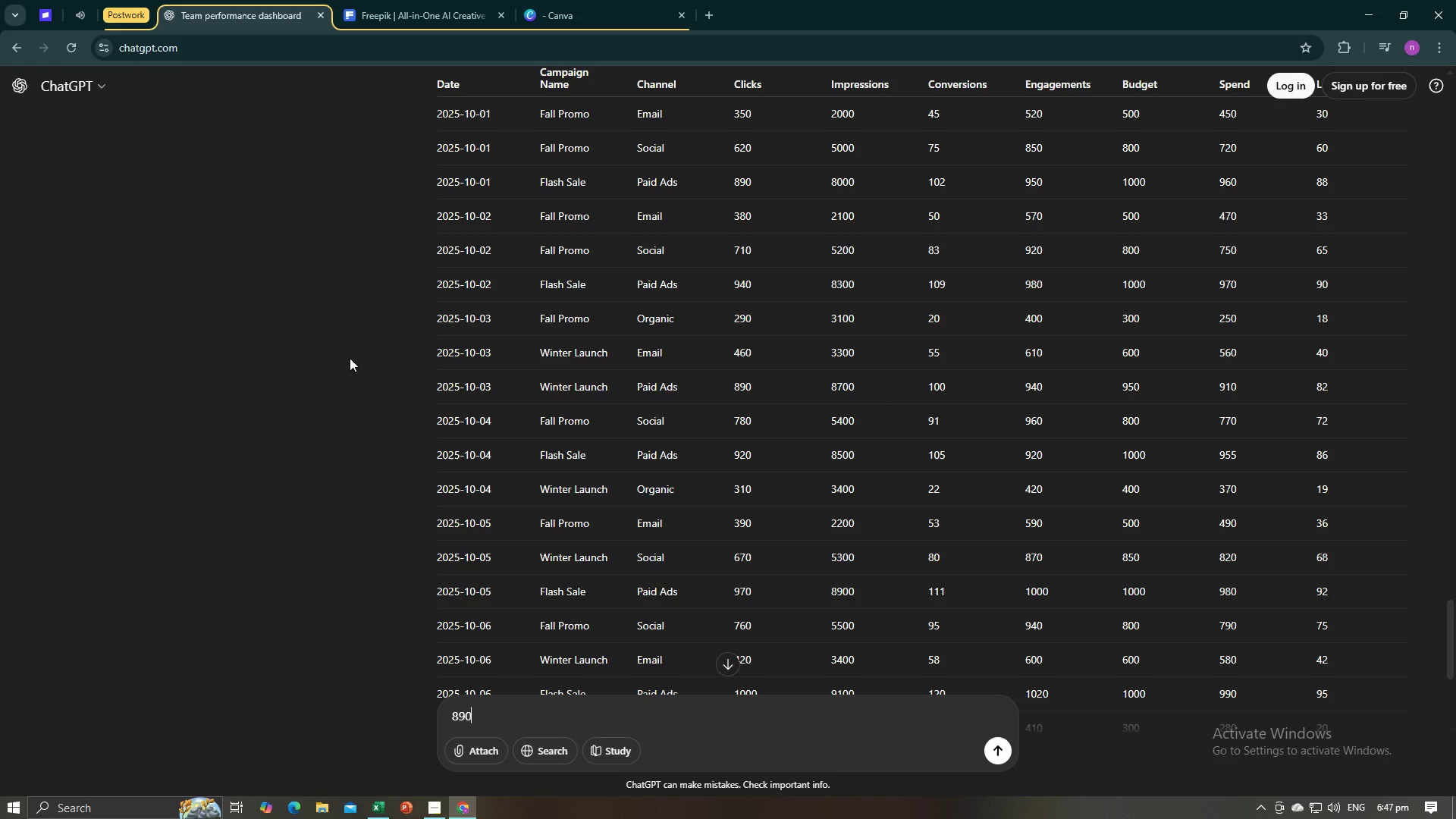 
key(Alt+AltLeft)
 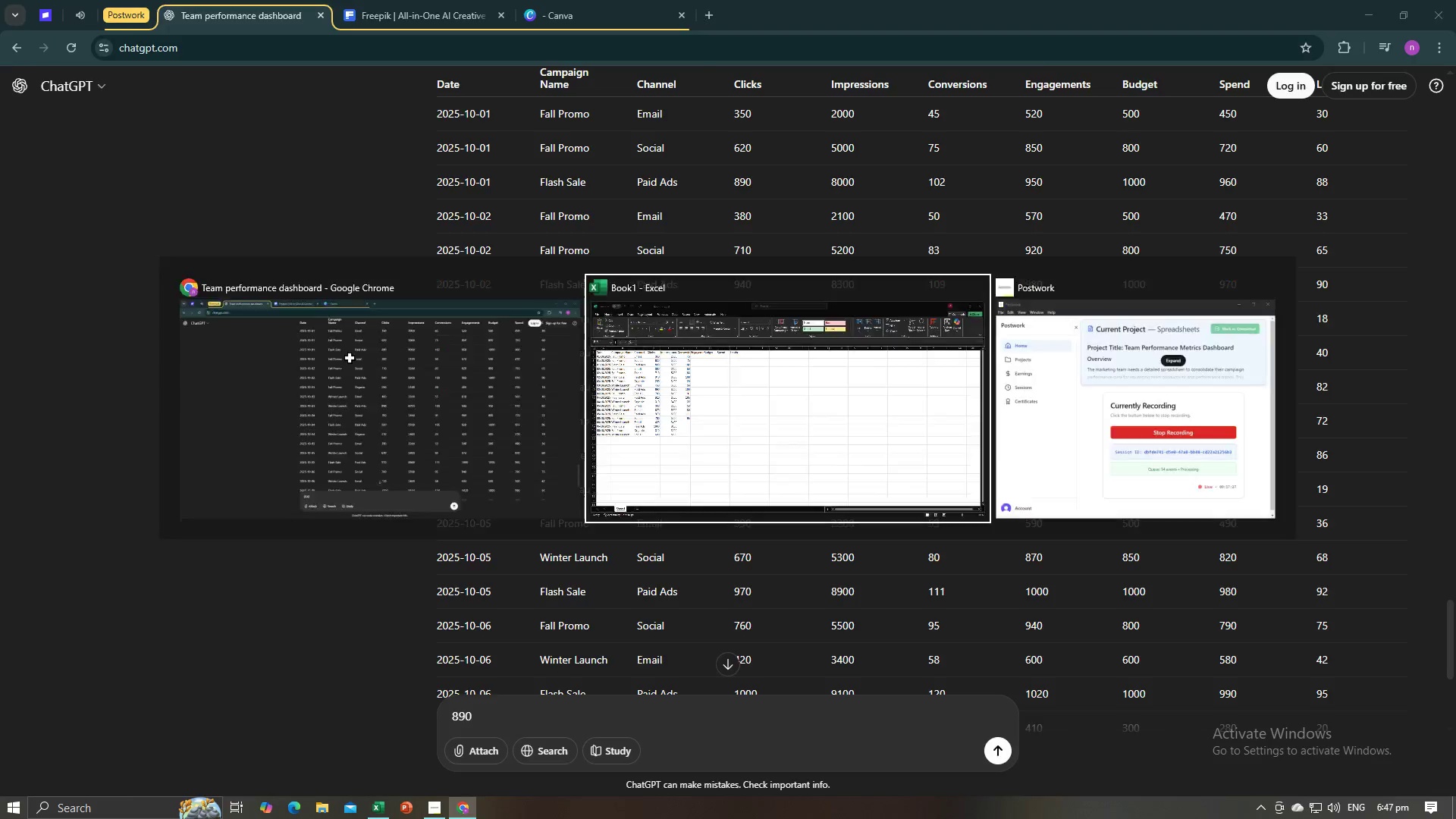 
key(Alt+Tab)
 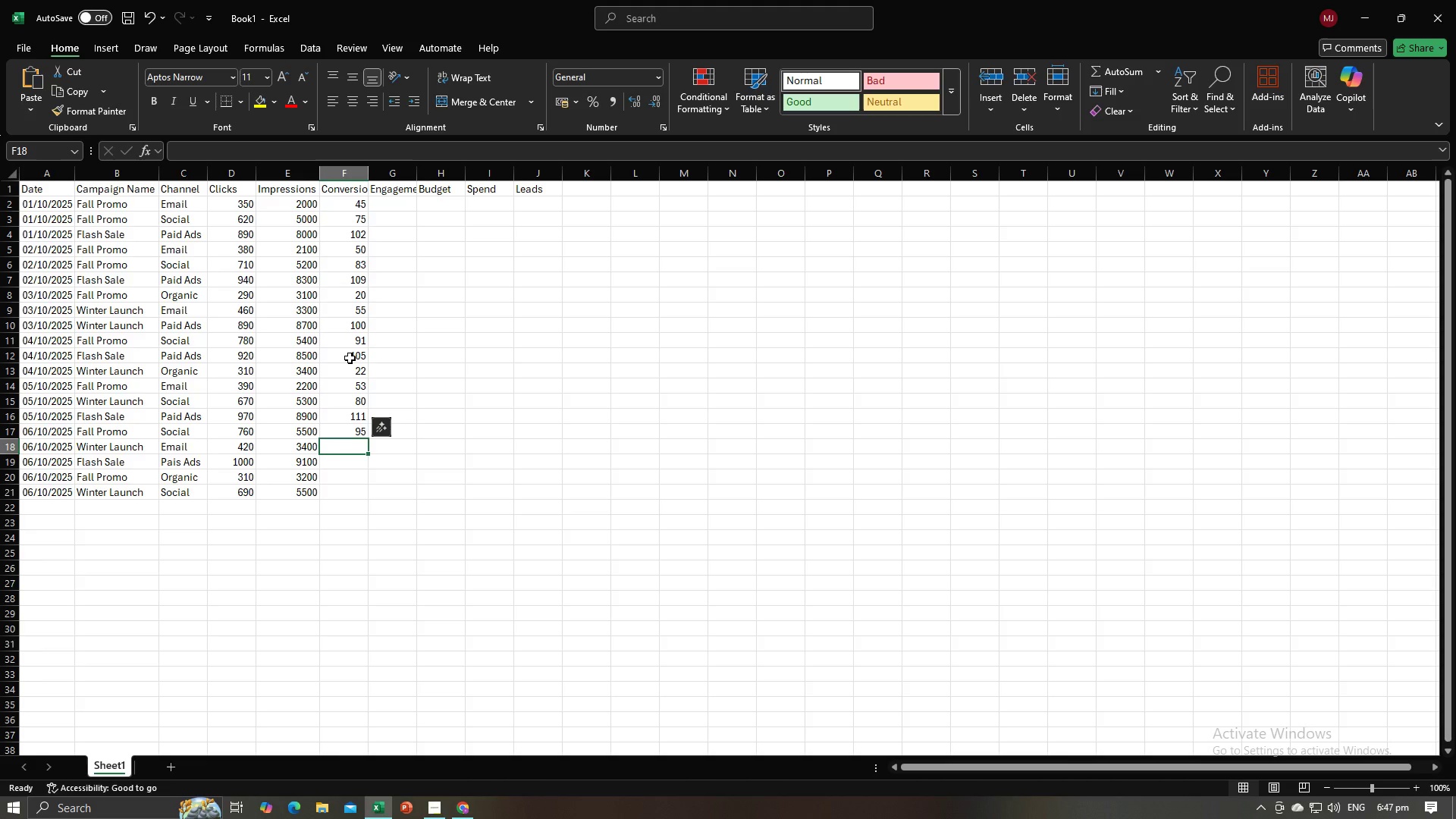 
key(Numpad5)
 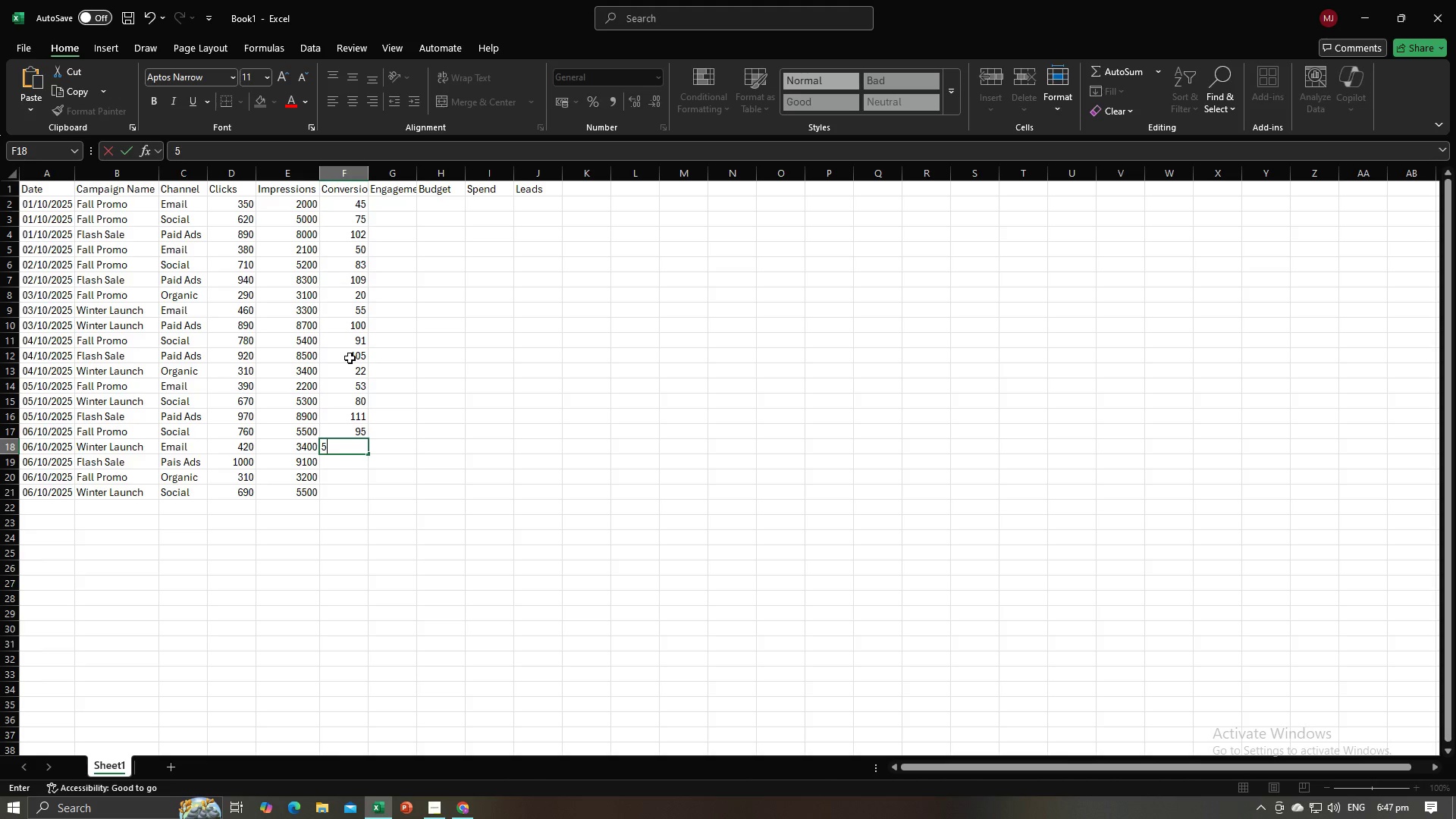 
key(Numpad8)
 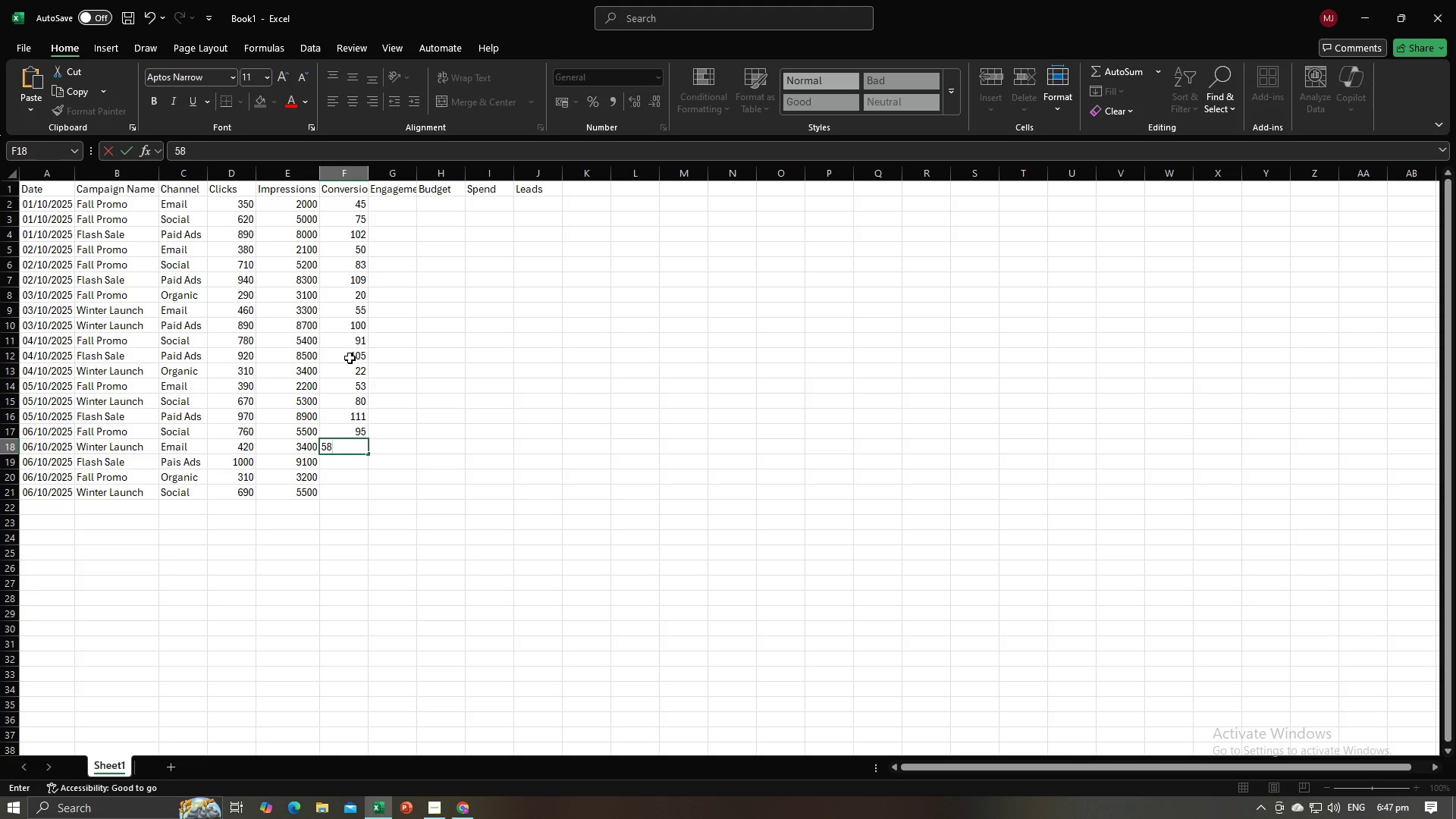 
key(NumpadEnter)
 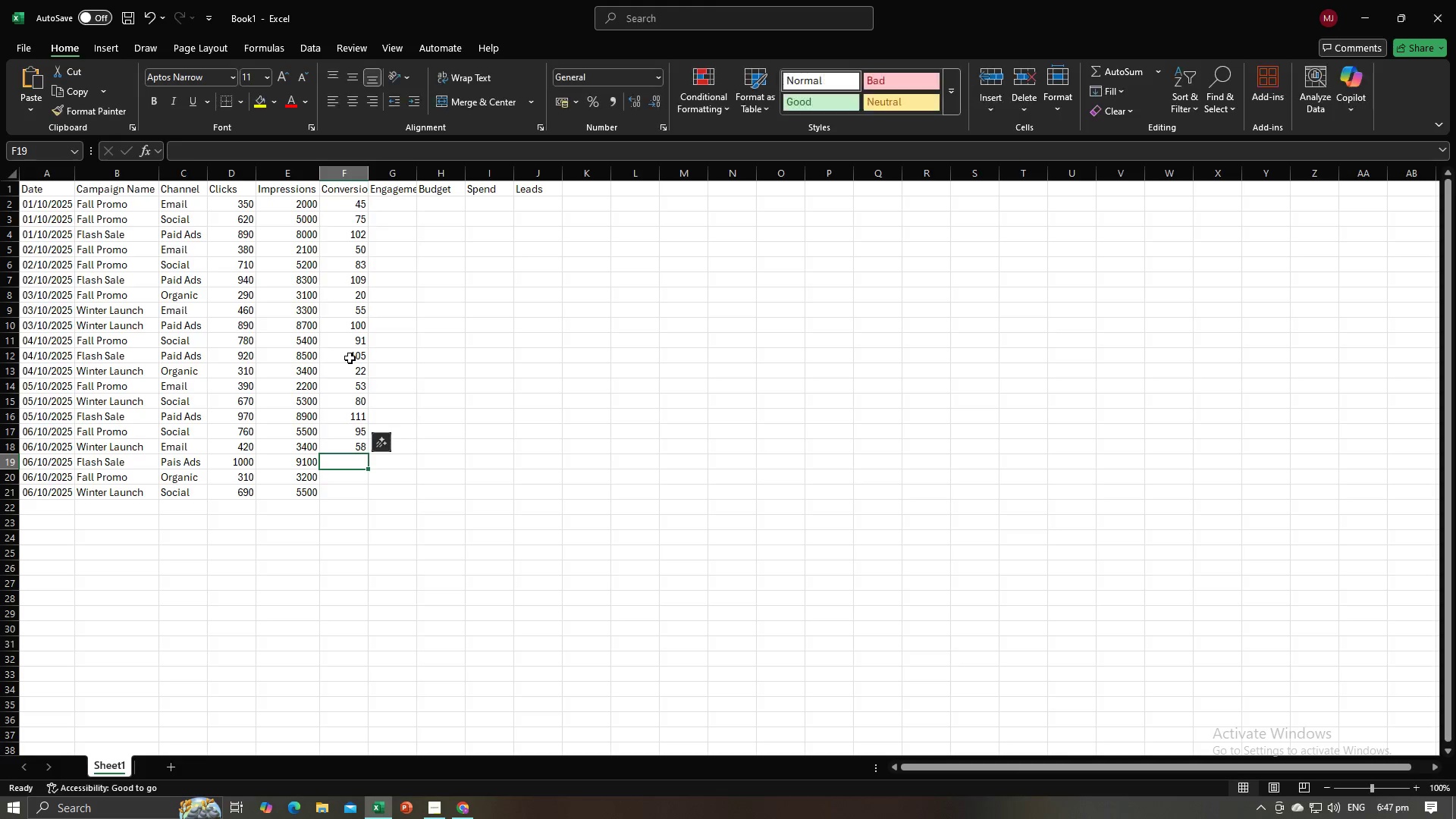 
key(Alt+AltLeft)
 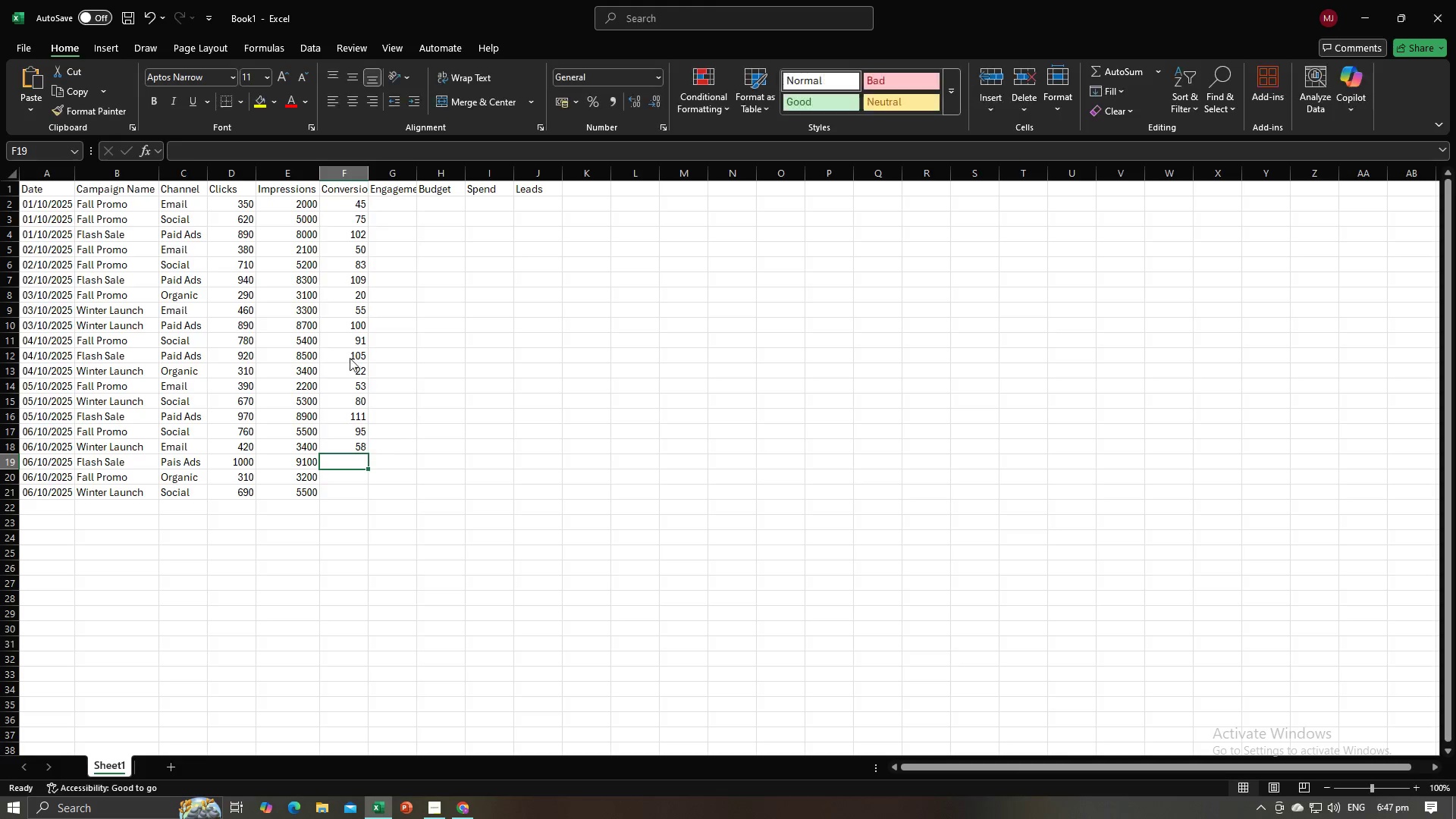 
key(Alt+Tab)
 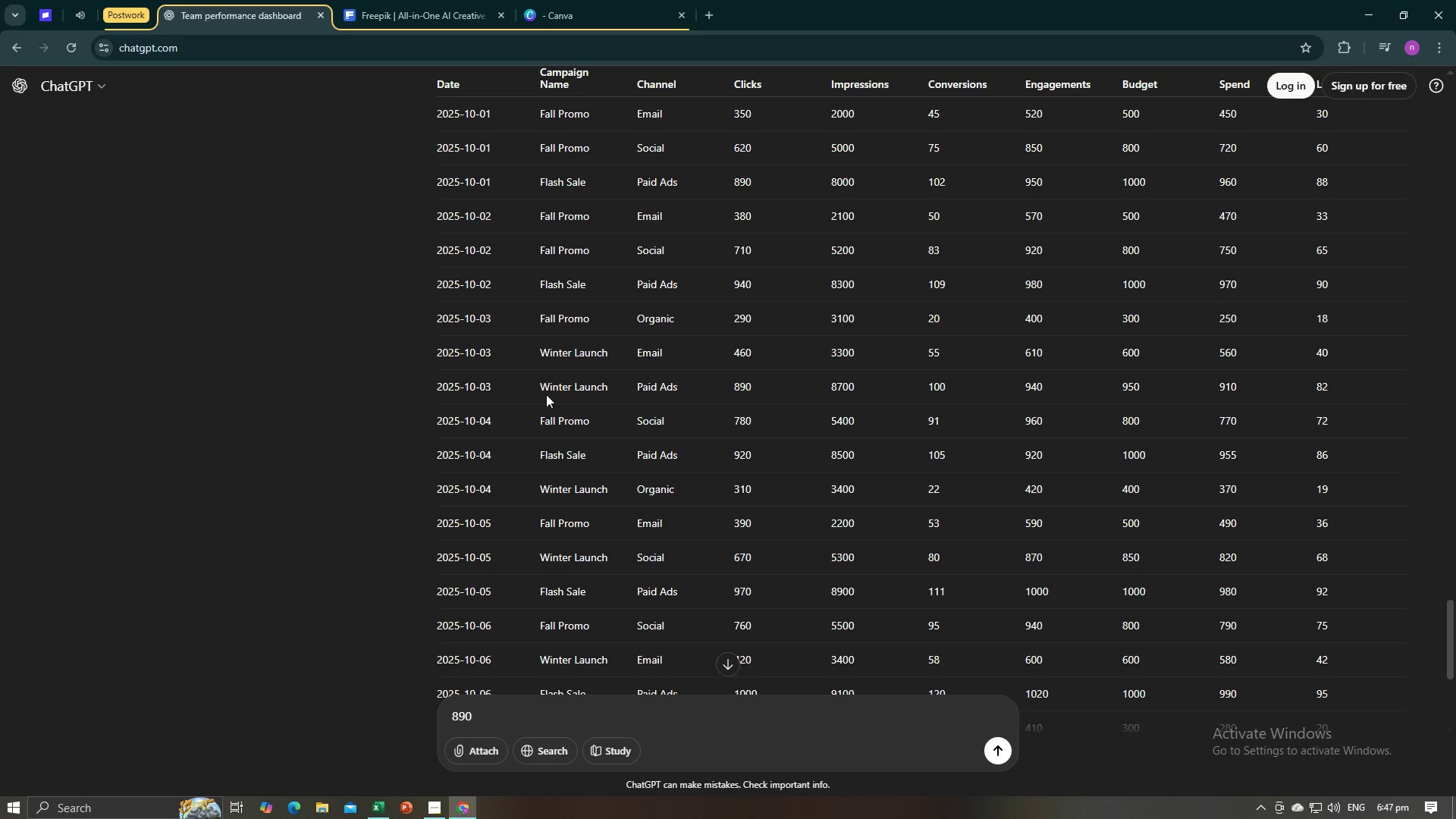 
scroll: coordinate [632, 407], scroll_direction: down, amount: 2.0
 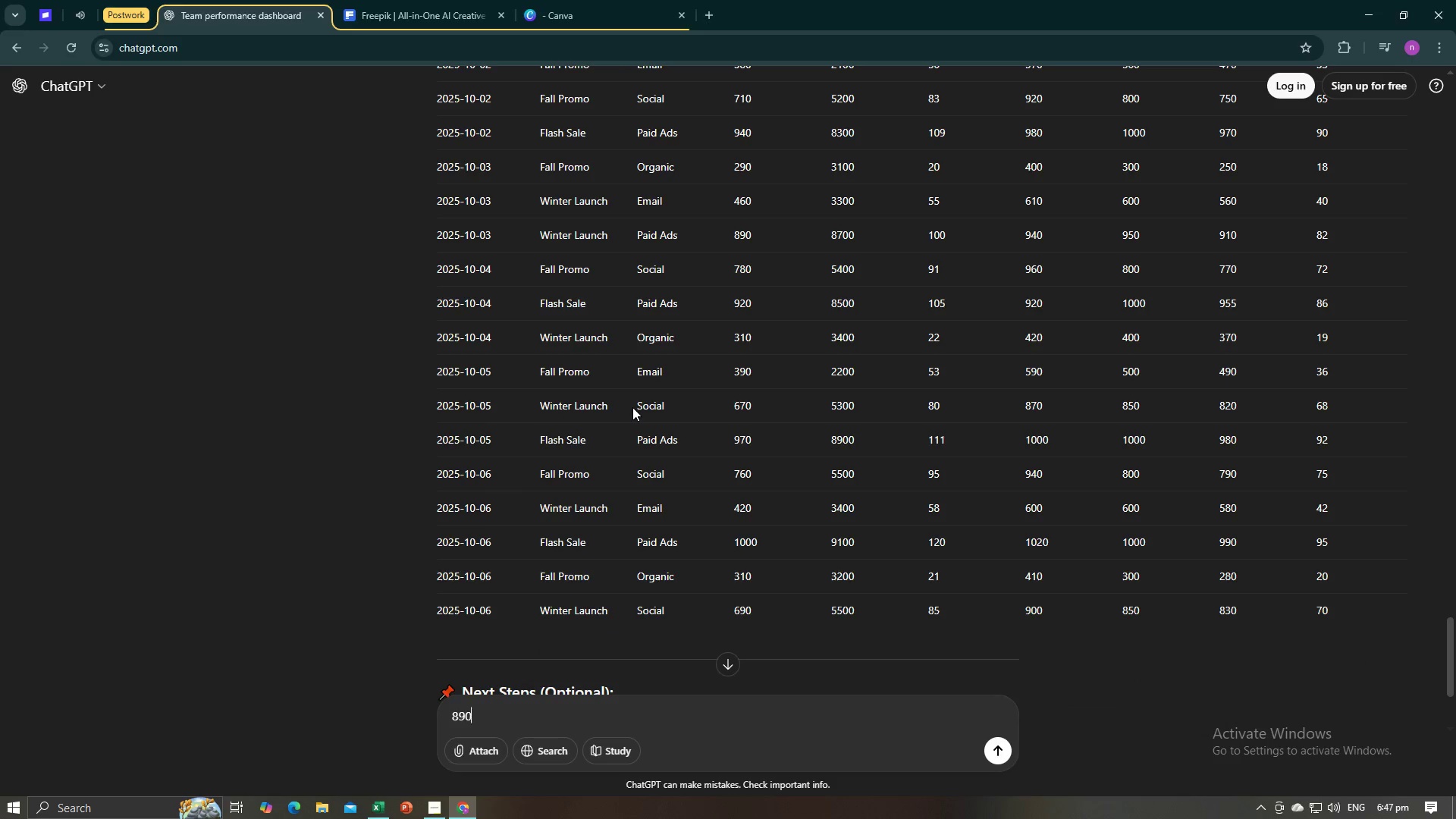 
key(Alt+AltLeft)
 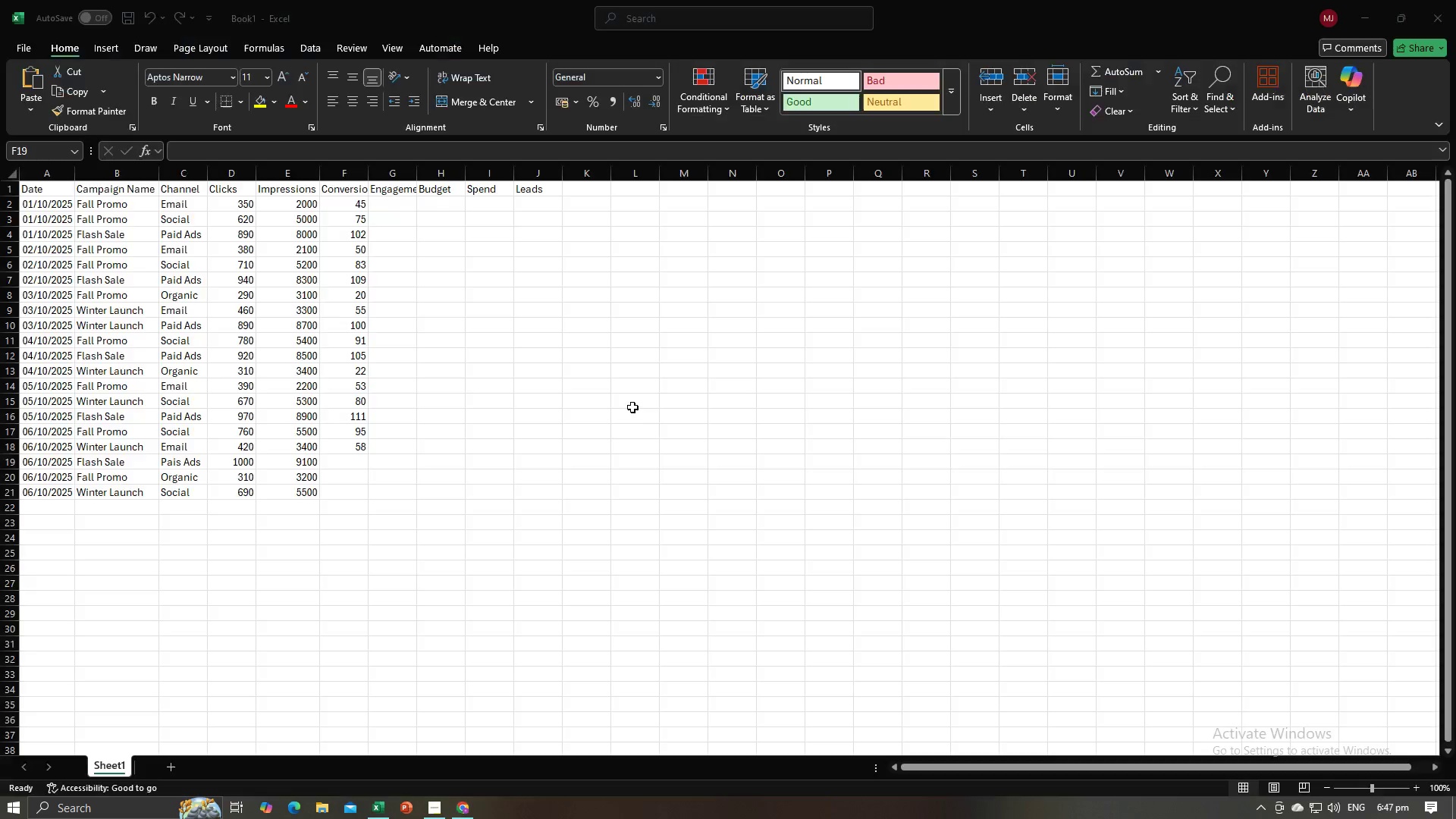 
key(Alt+Tab)
 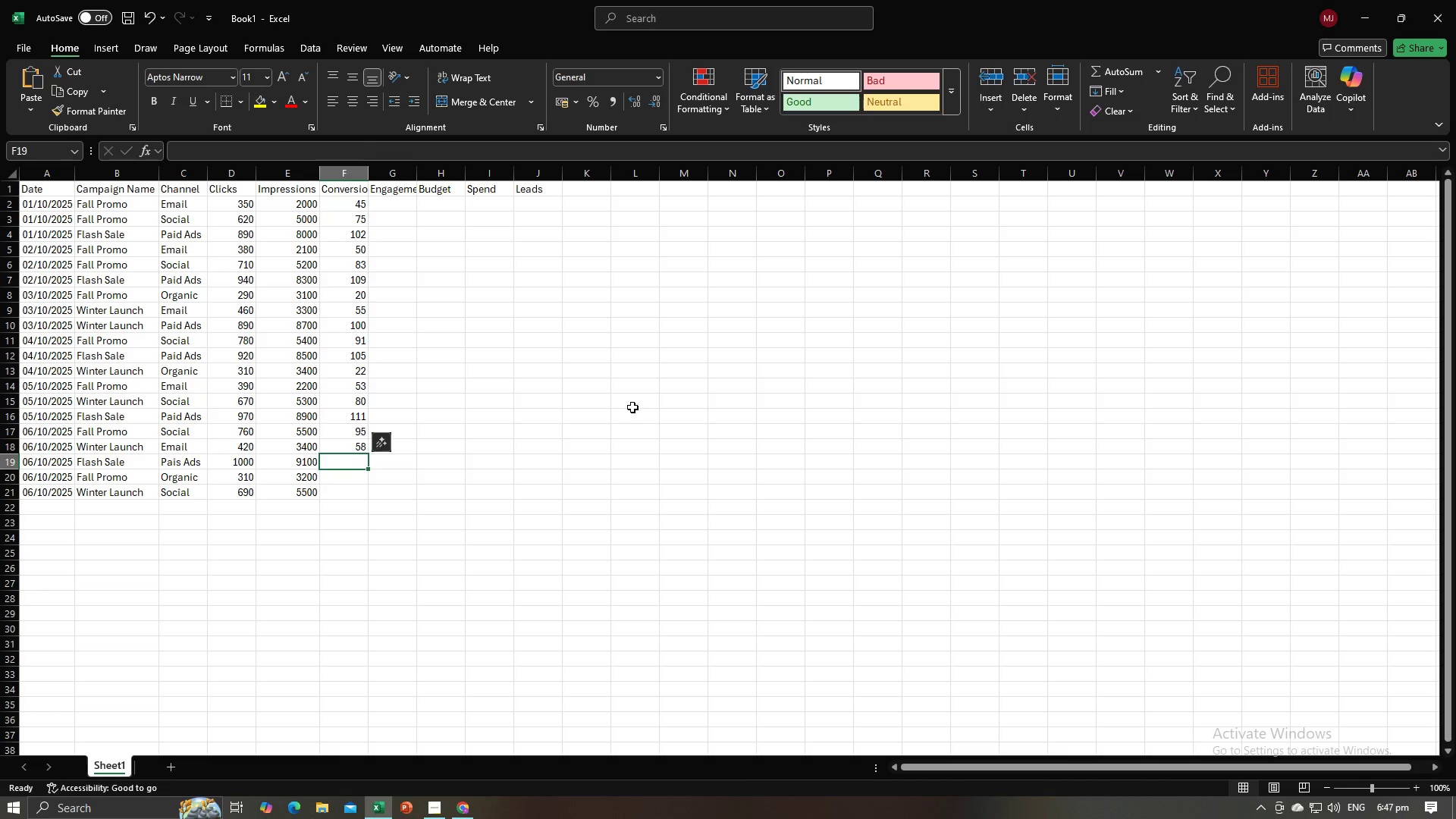 
key(Numpad1)
 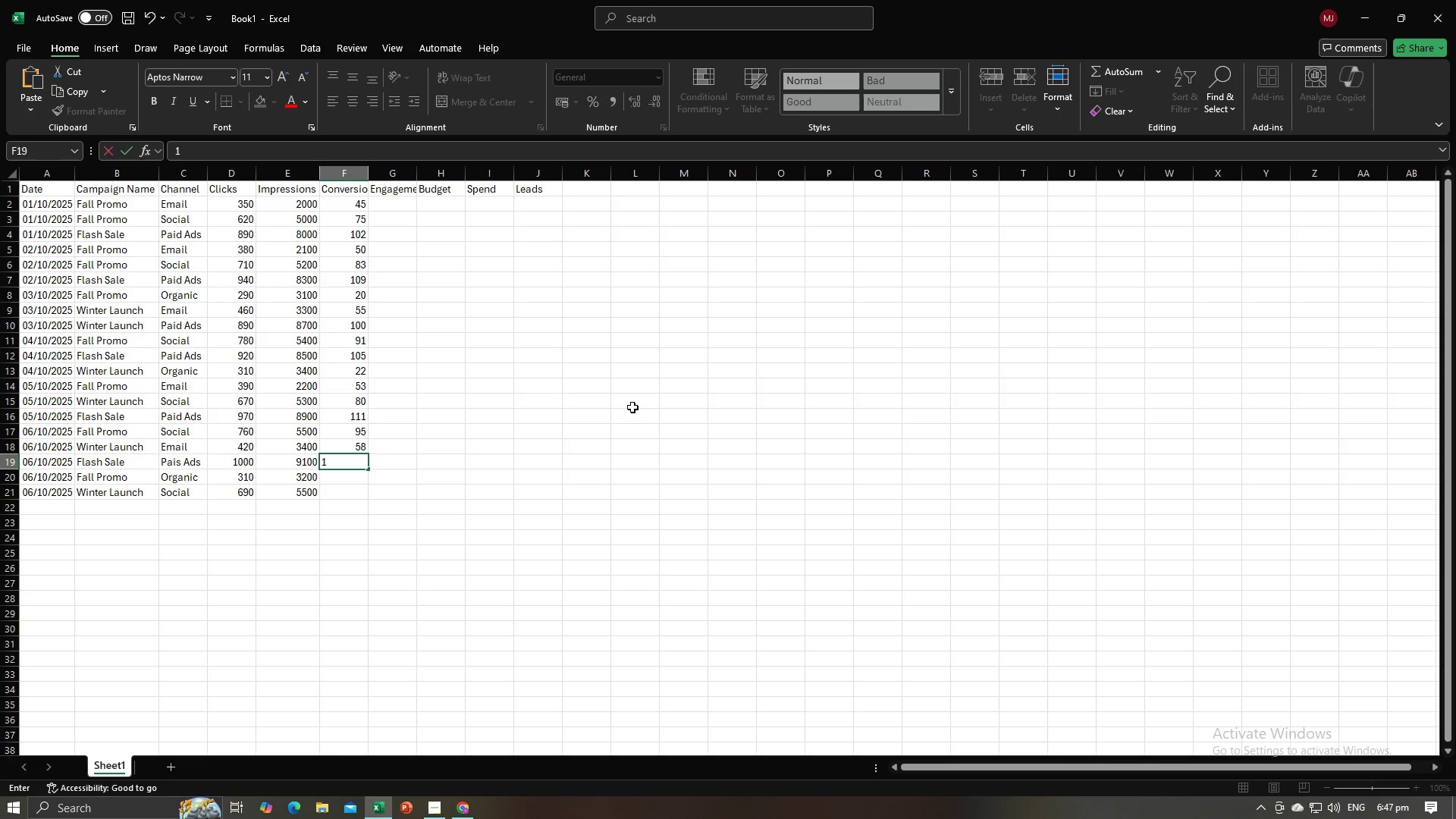 
key(Numpad2)
 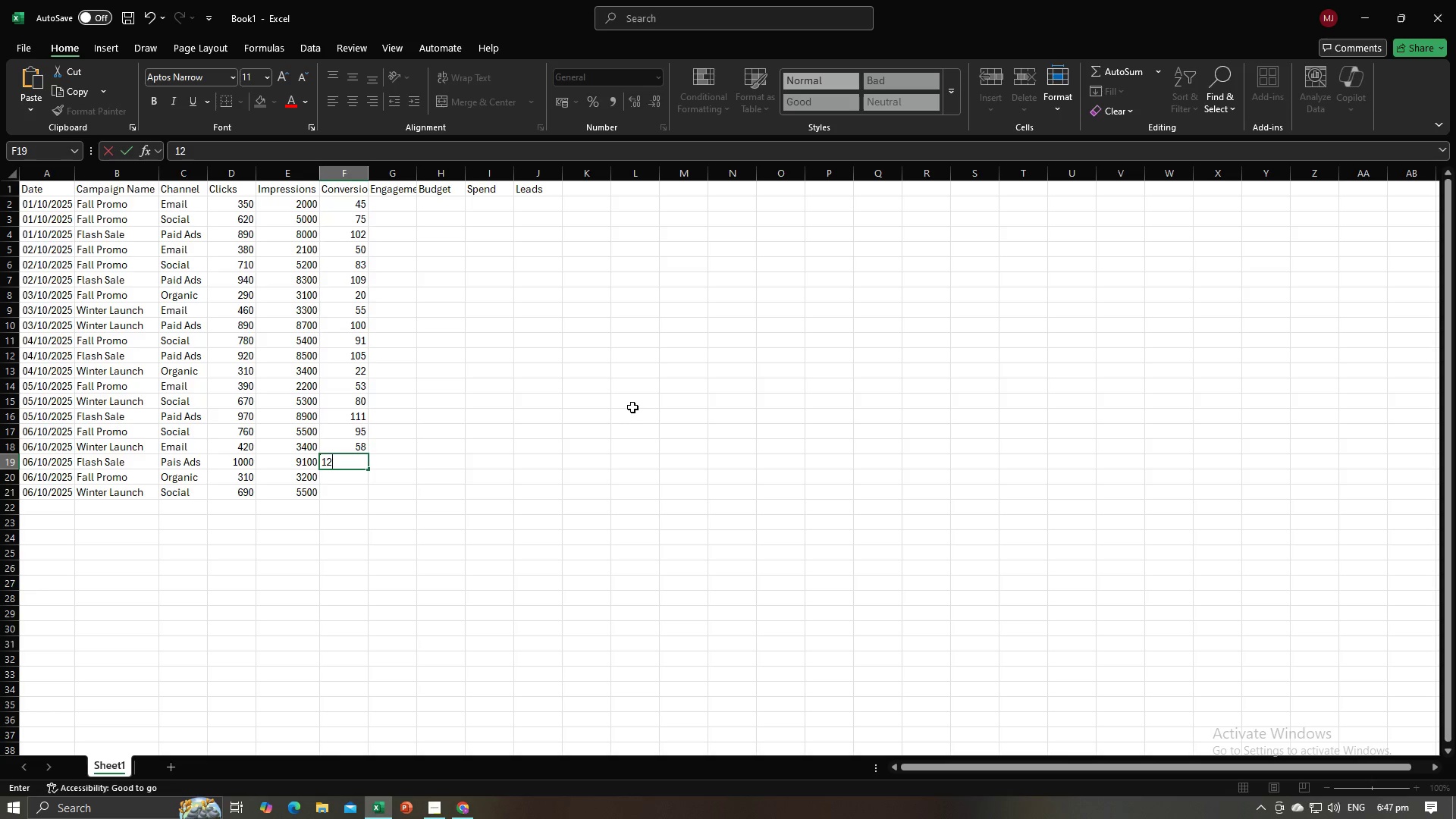 
key(Numpad0)
 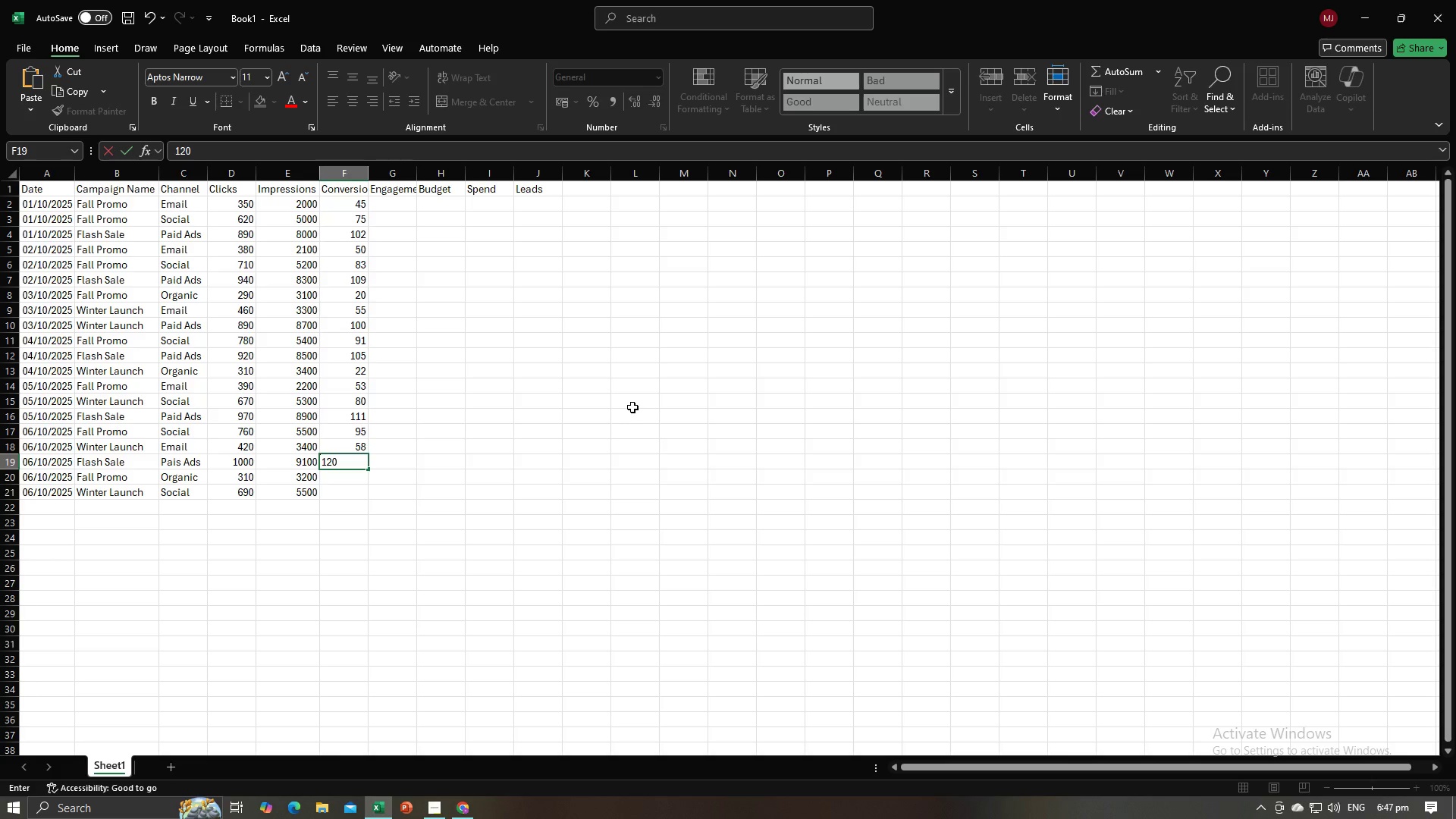 
key(NumpadEnter)
 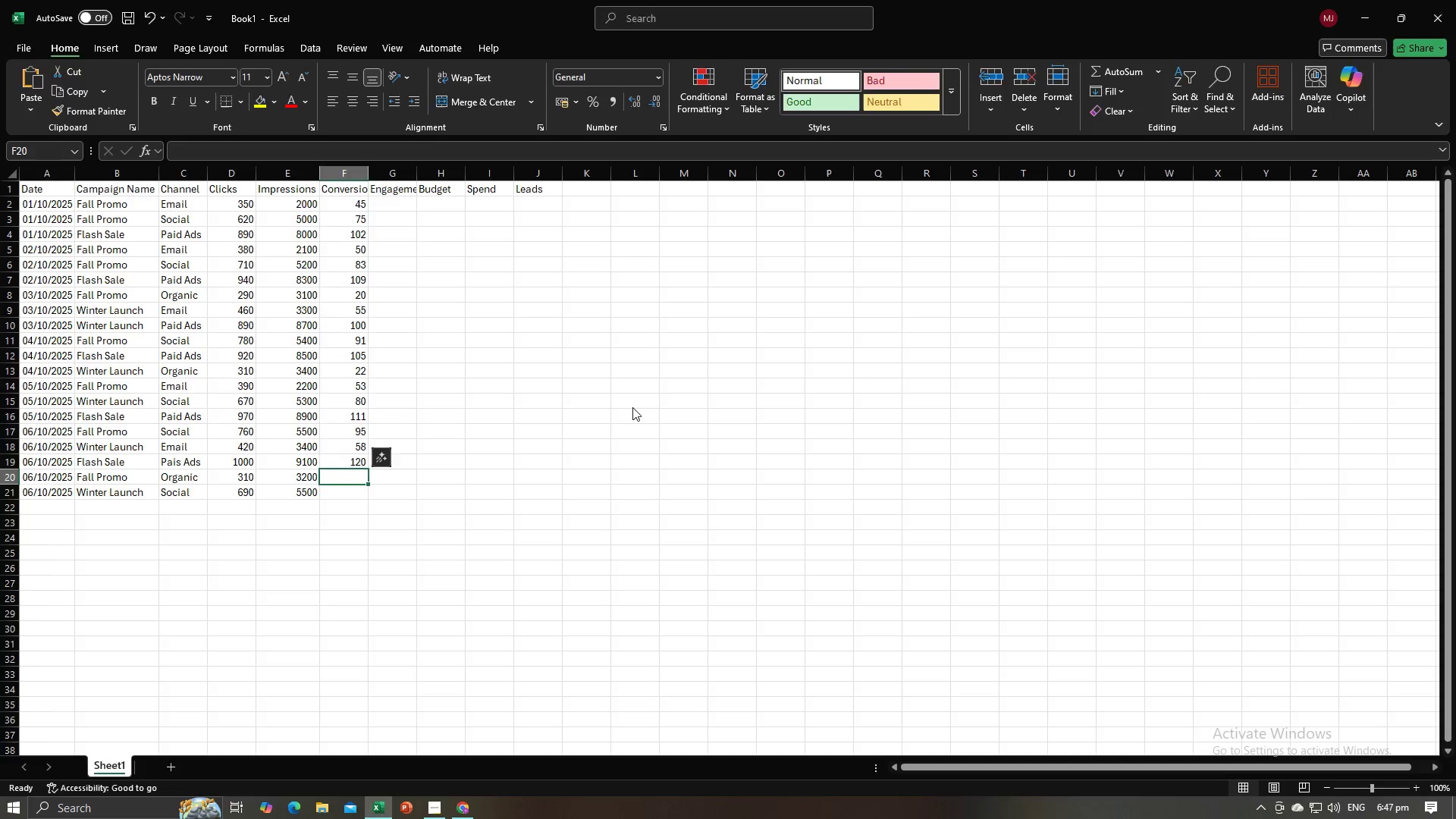 
key(Alt+AltLeft)
 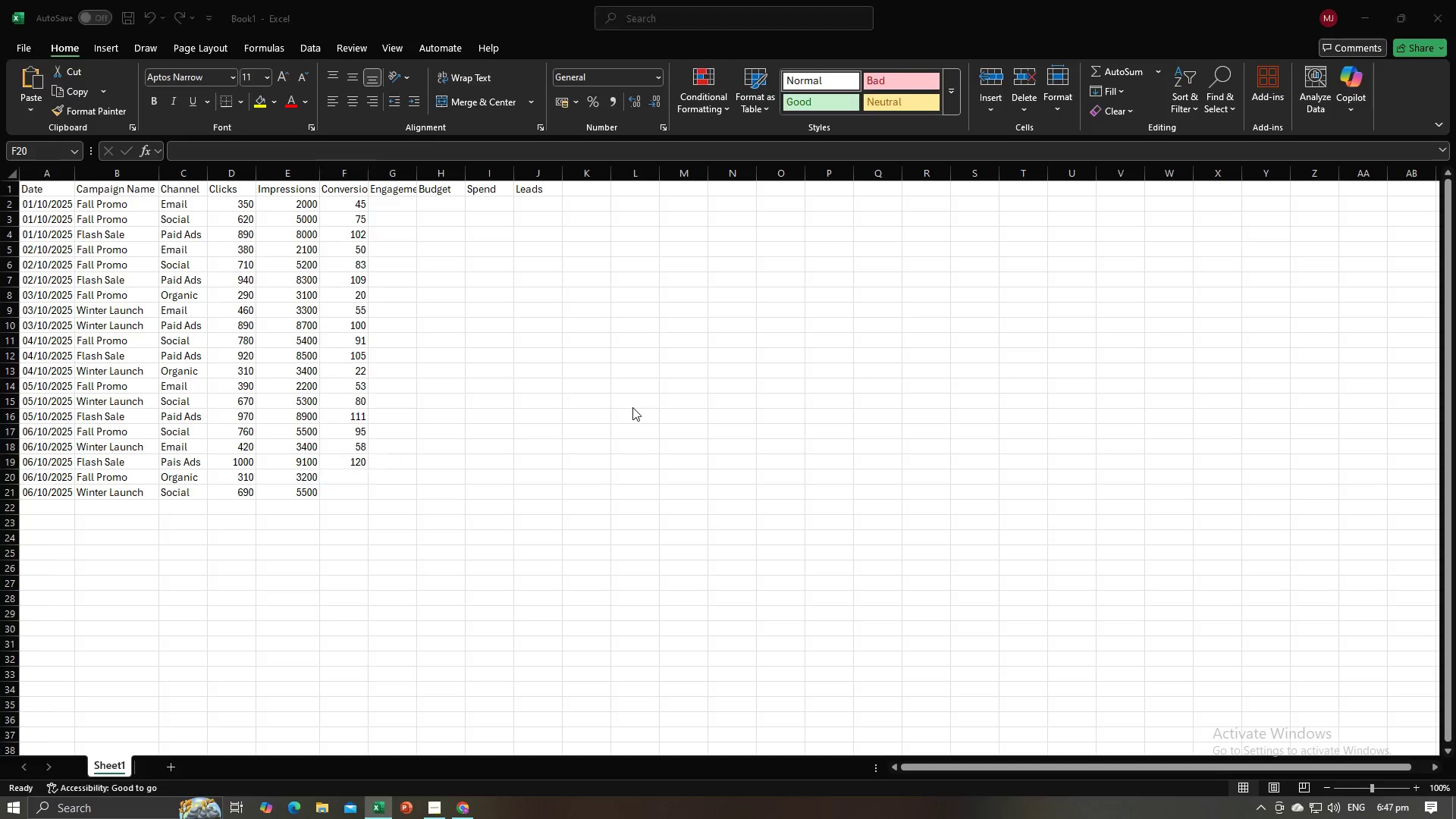 
key(Alt+Tab)
 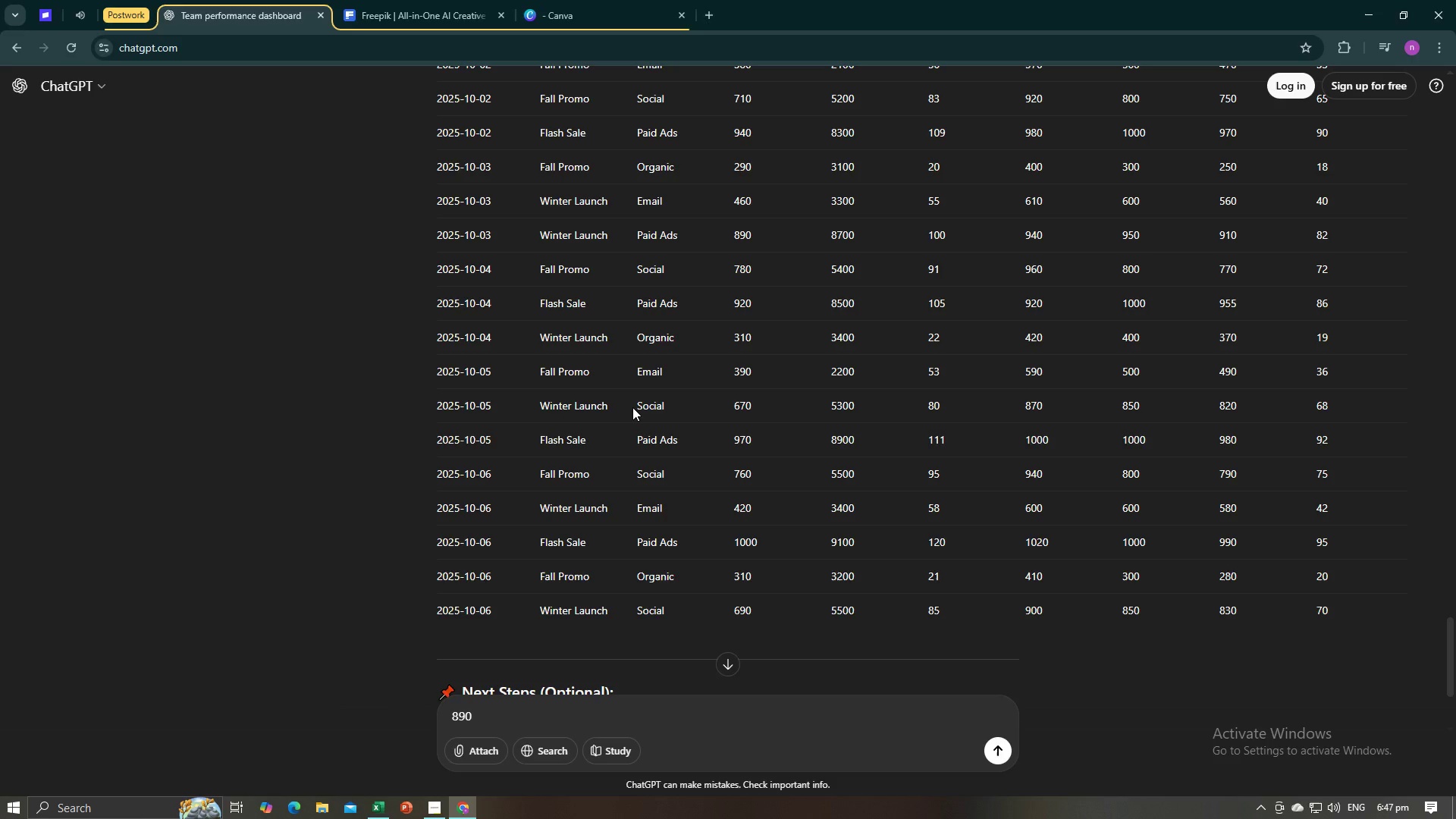 
key(Alt+AltLeft)
 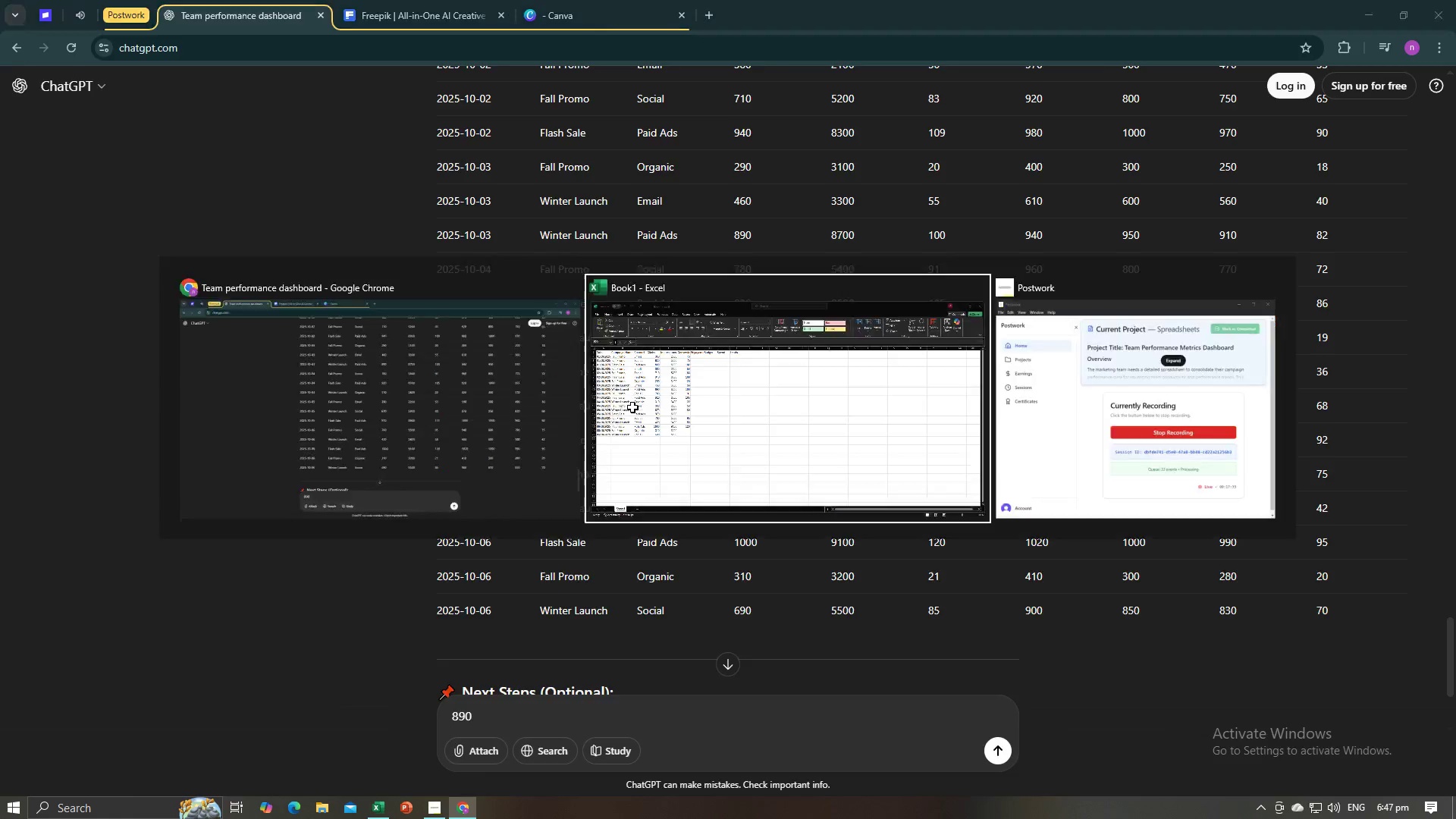 
key(Alt+Tab)
 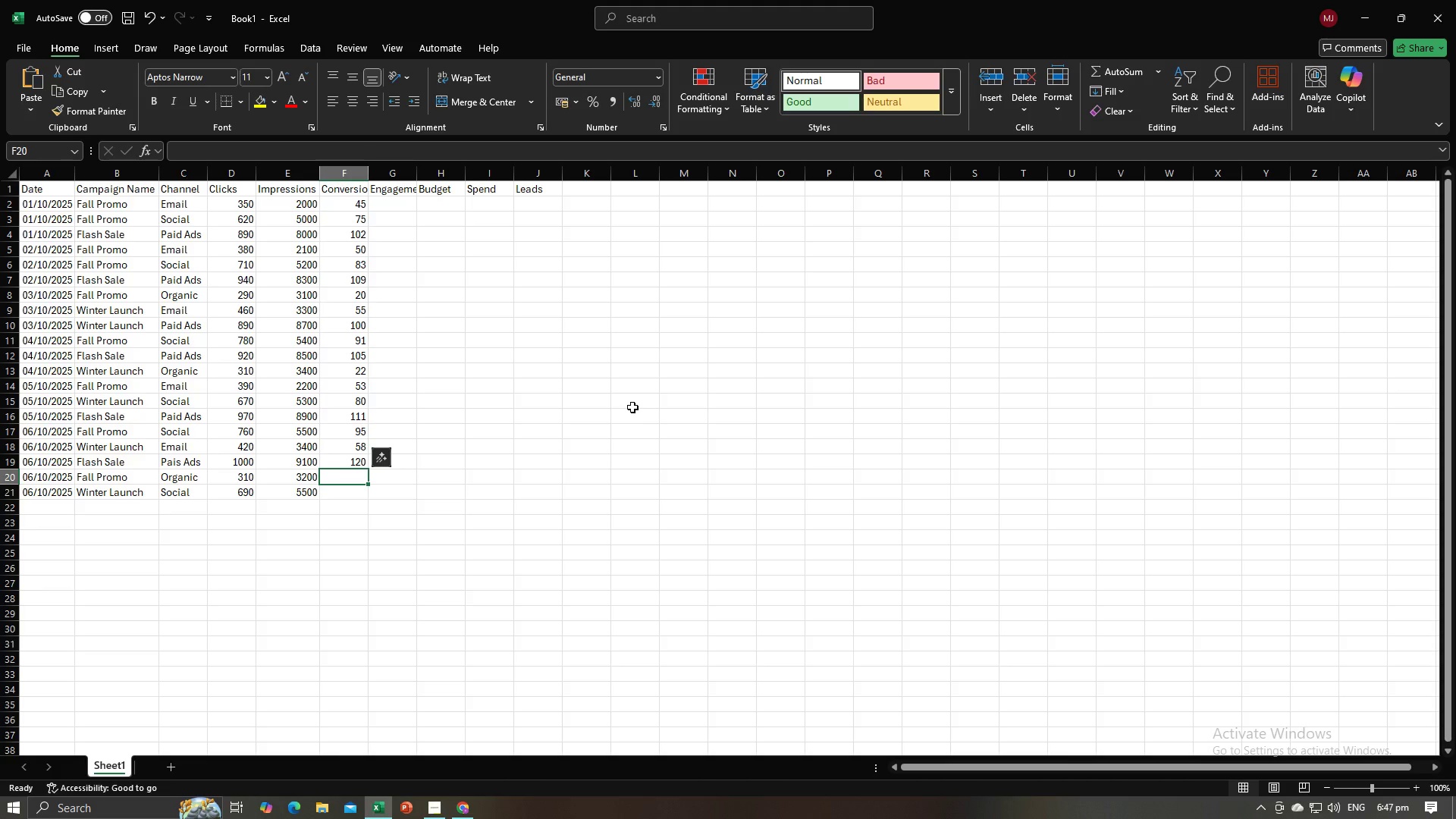 
key(Numpad2)
 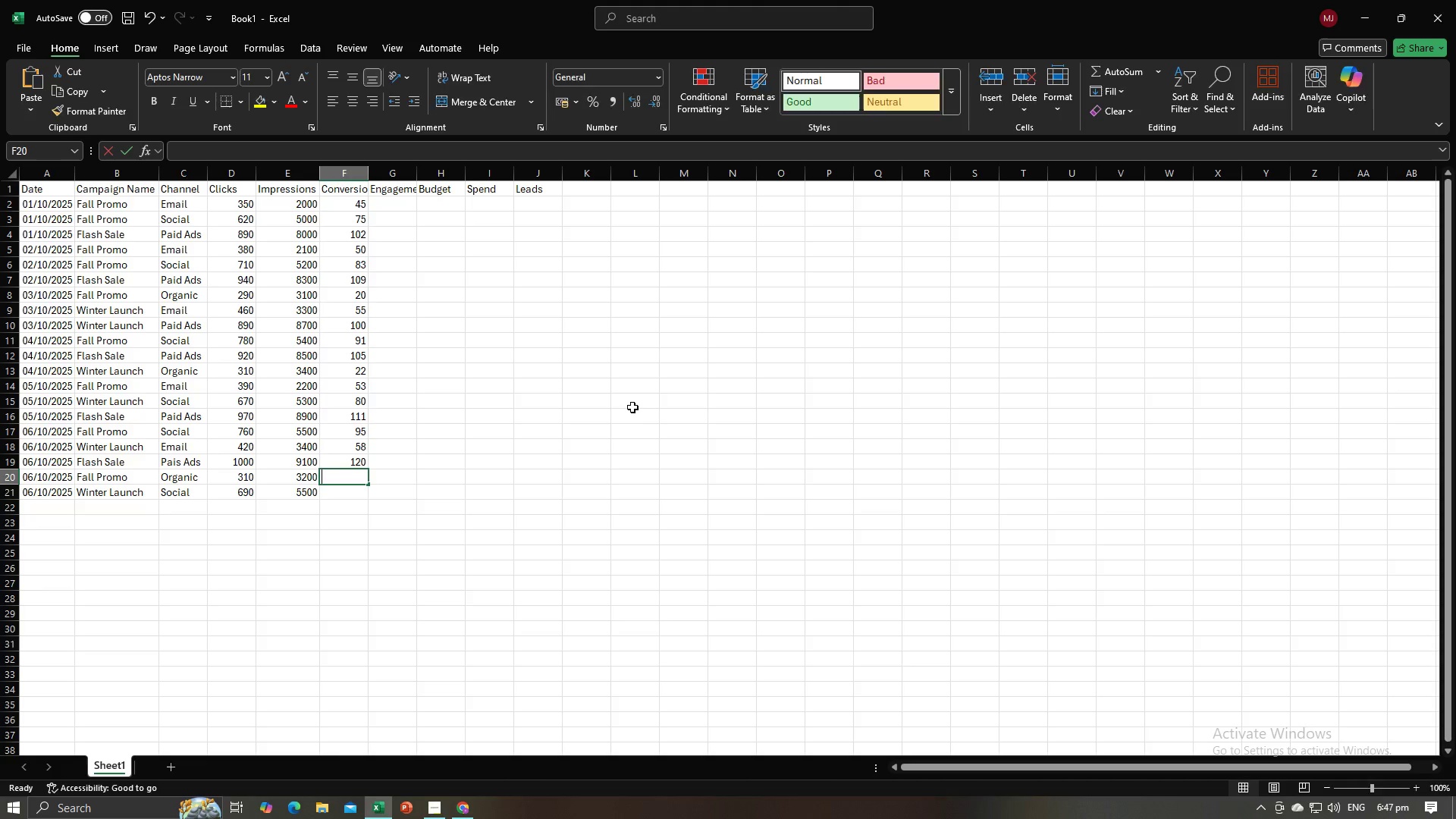 
key(Numpad1)
 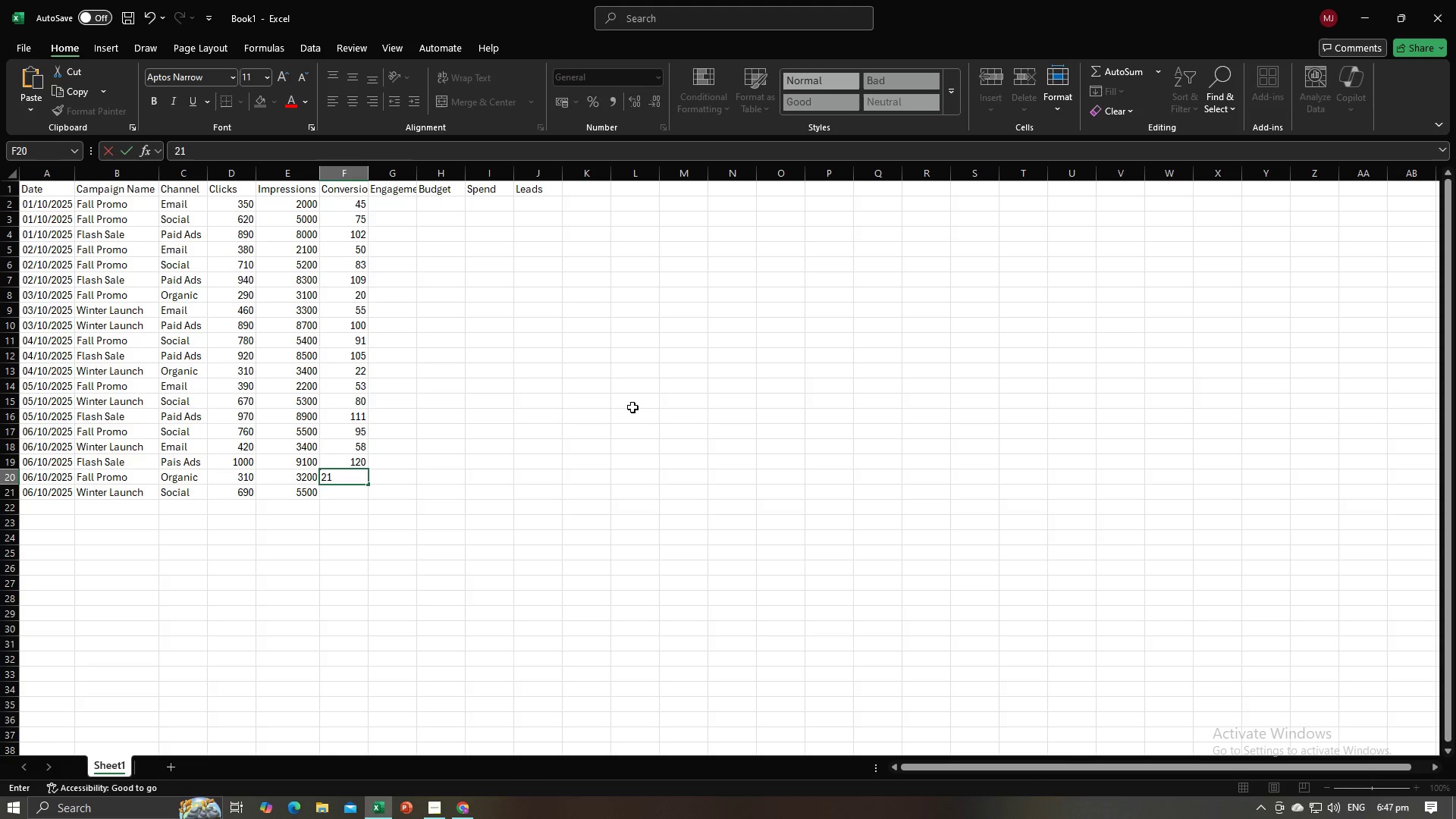 
key(NumpadEnter)
 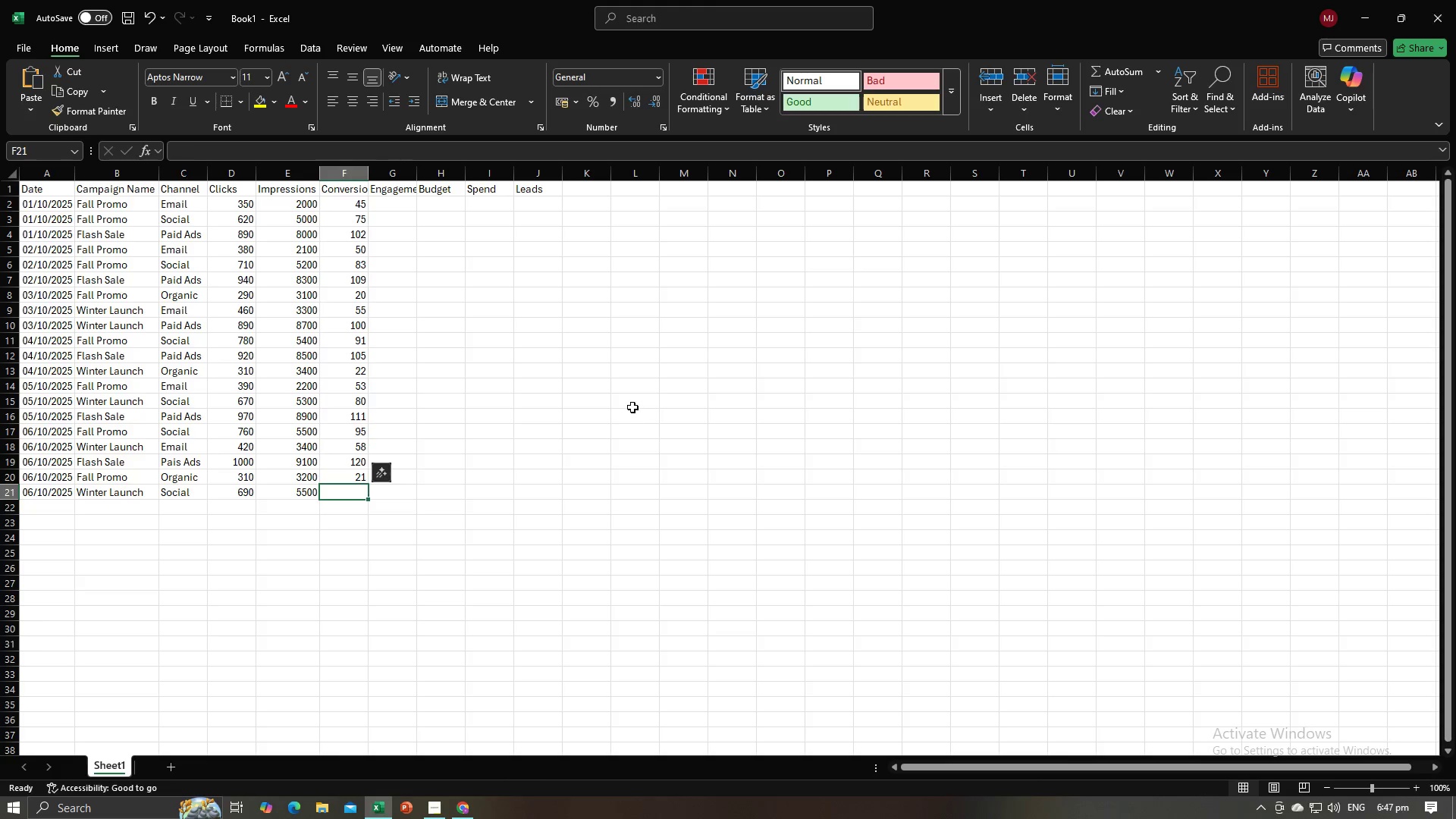 
key(Alt+AltLeft)
 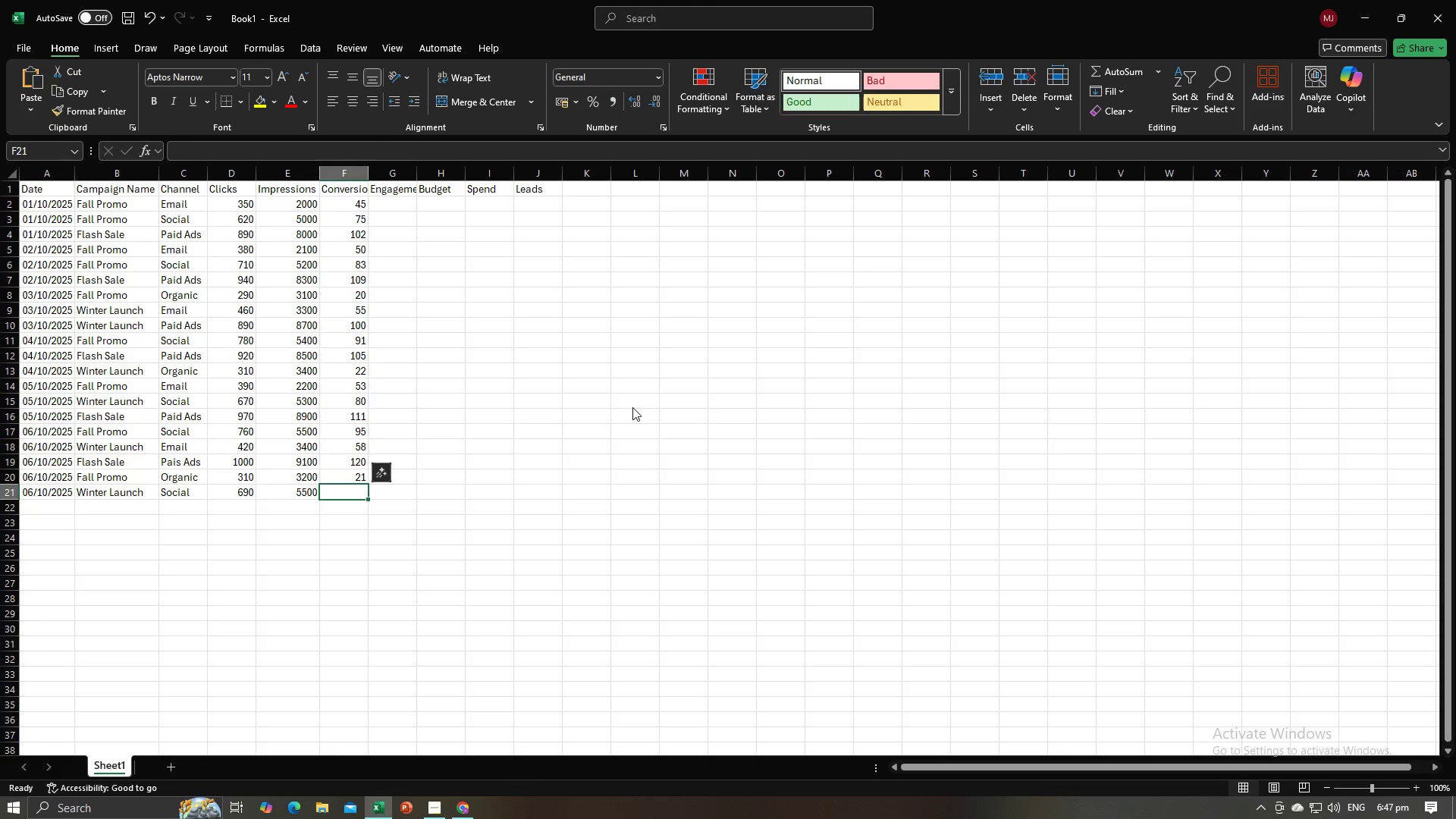 
key(Alt+Tab)
 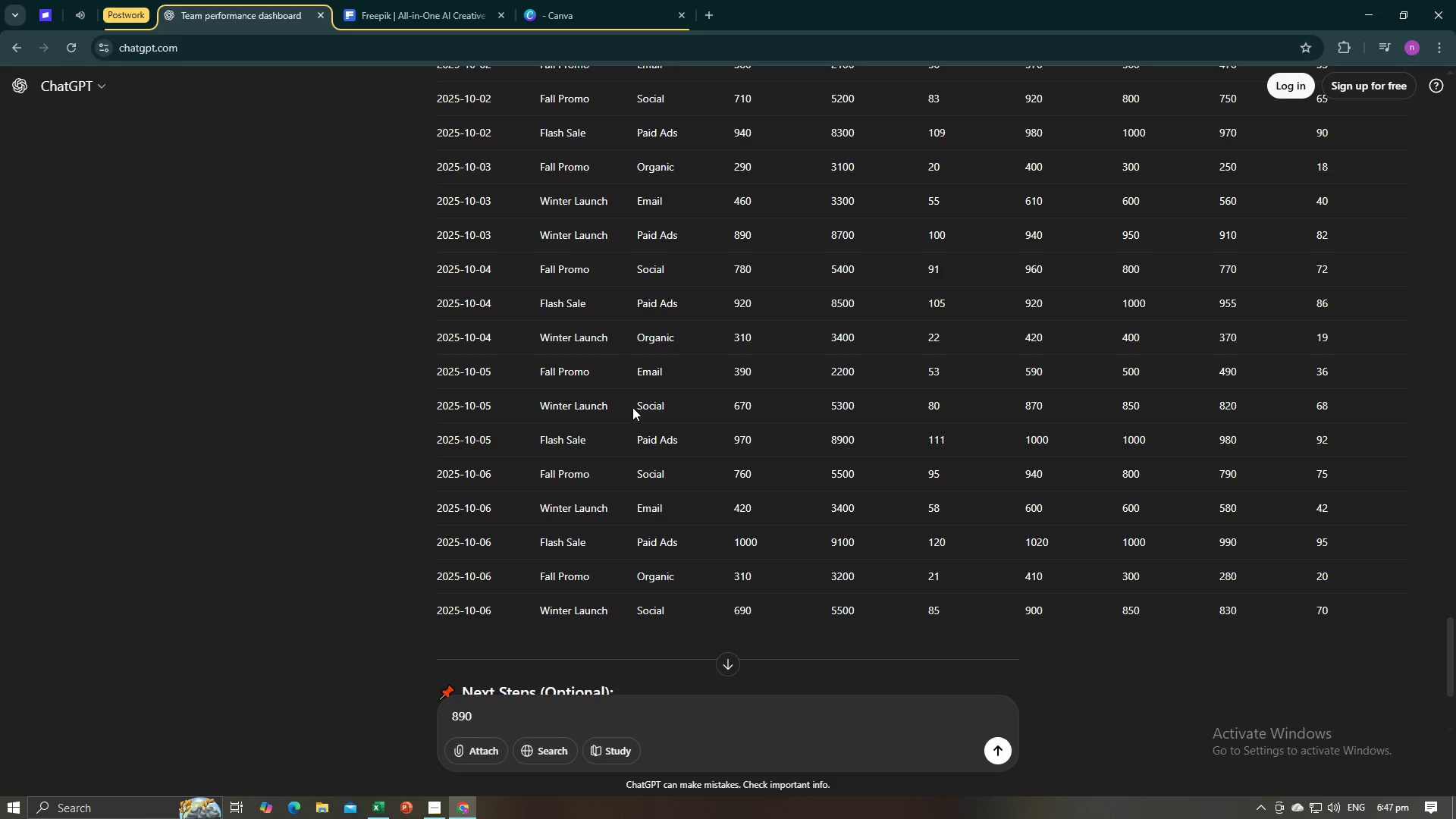 
key(Alt+AltLeft)
 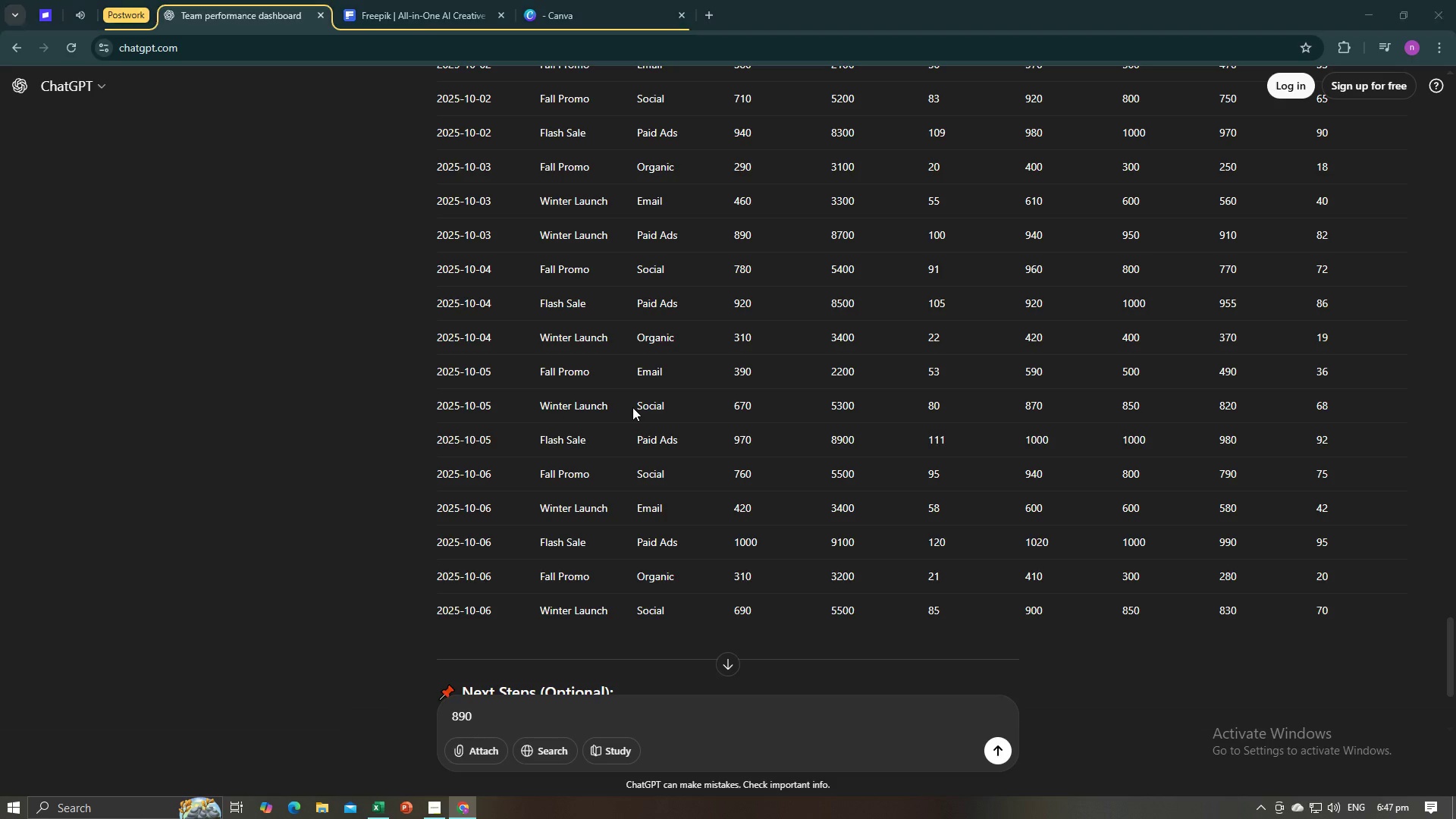 
key(Alt+Tab)
 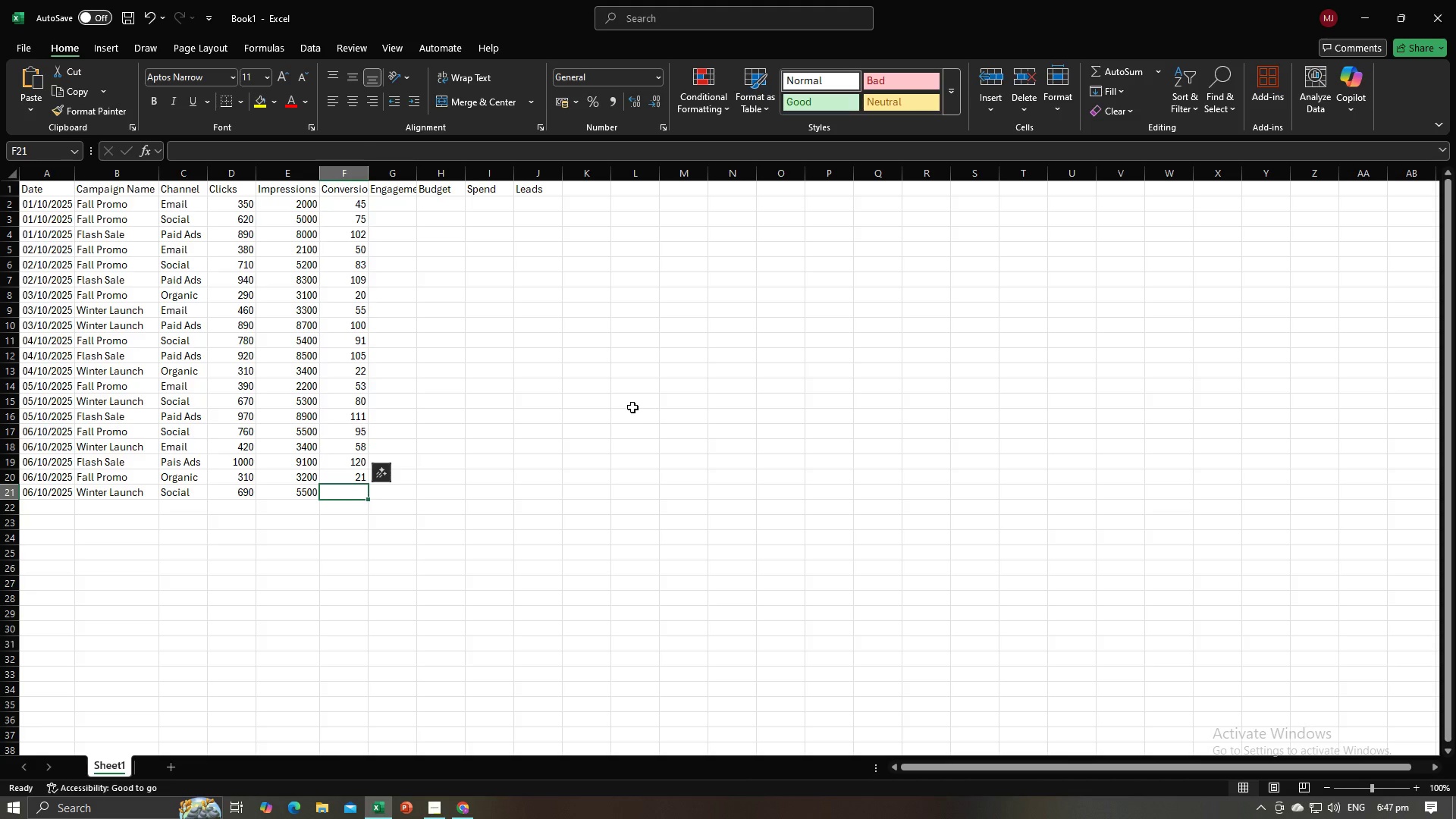 
key(Numpad8)
 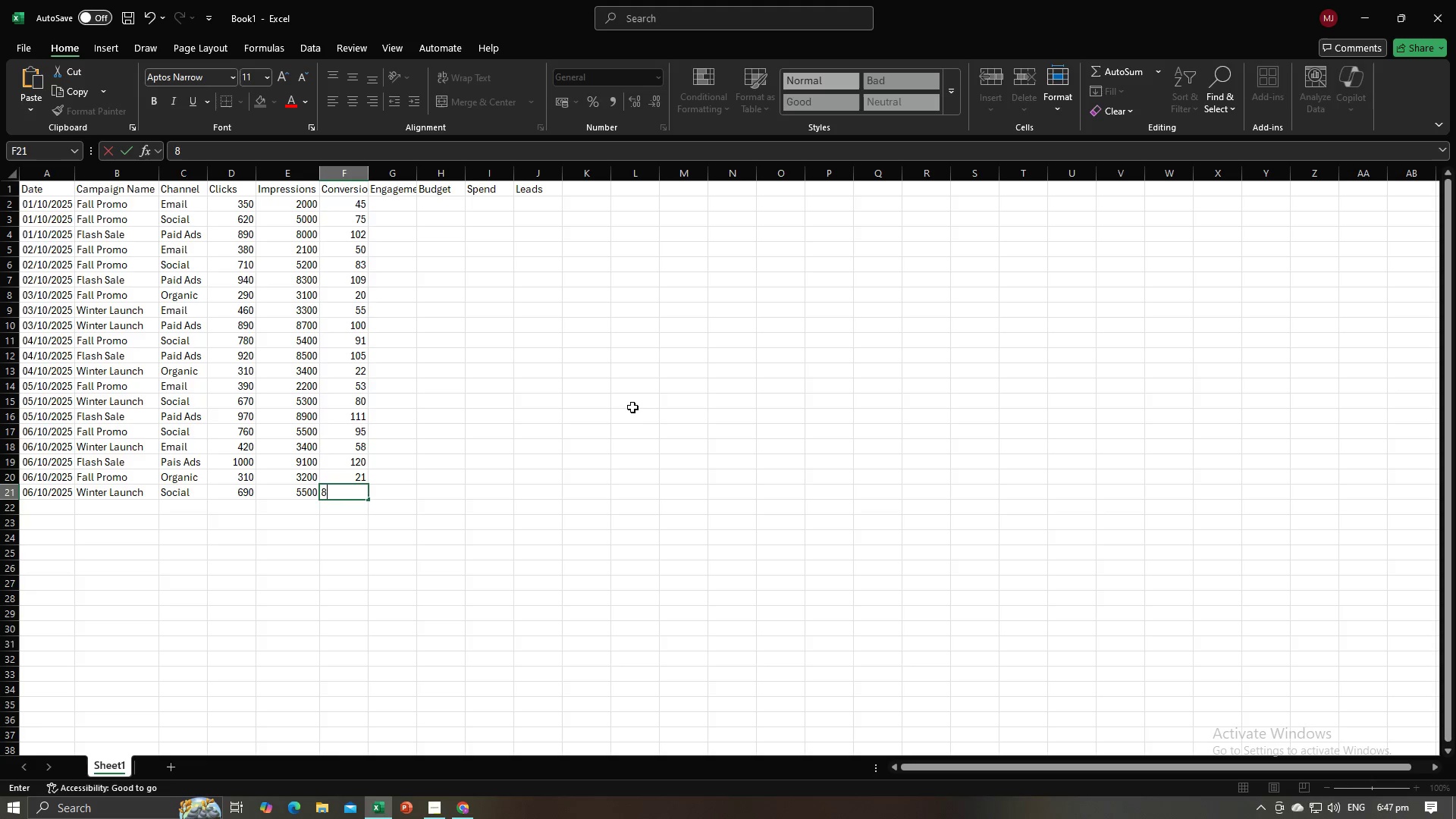 
key(Numpad5)
 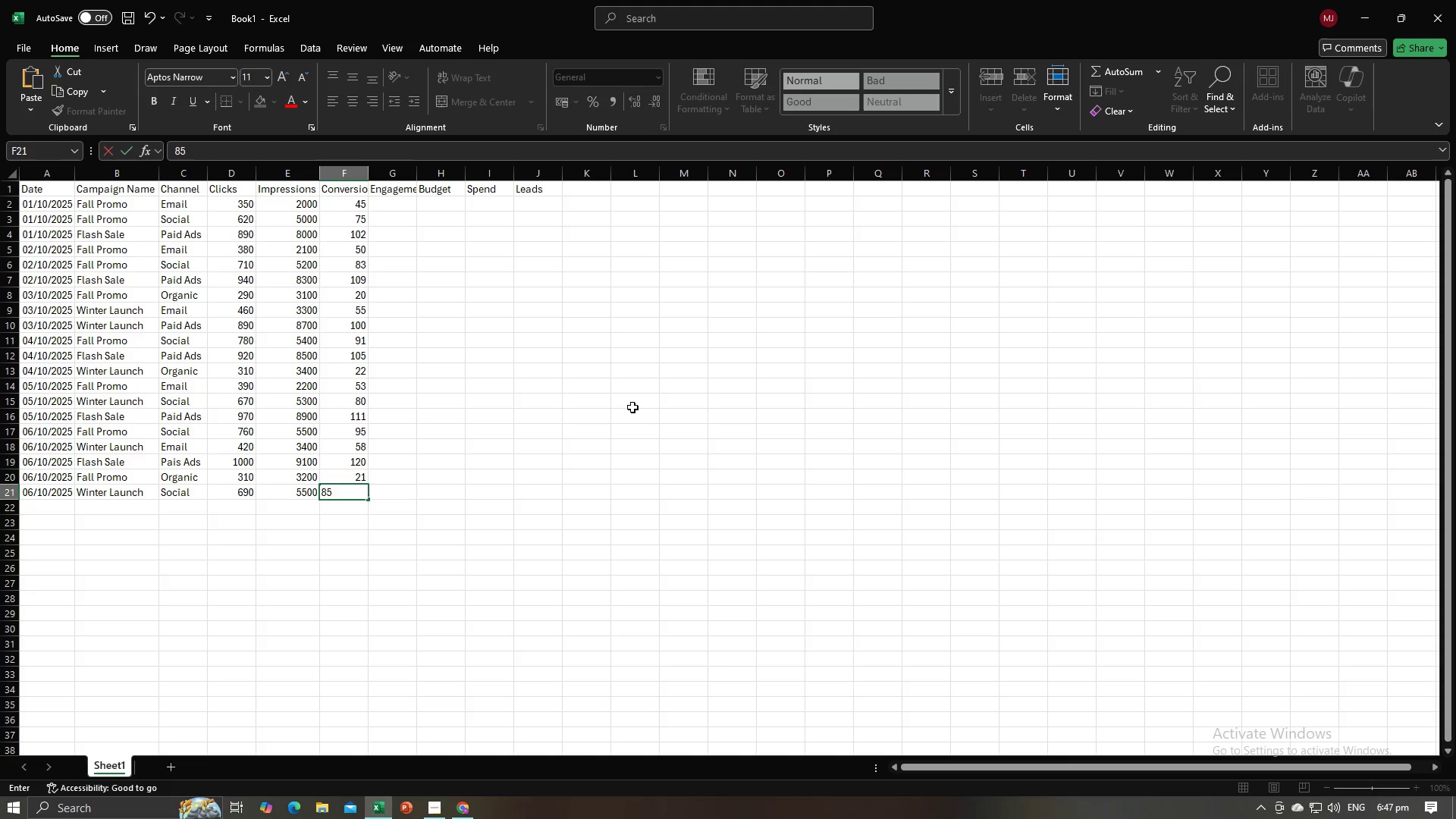 
key(NumpadEnter)
 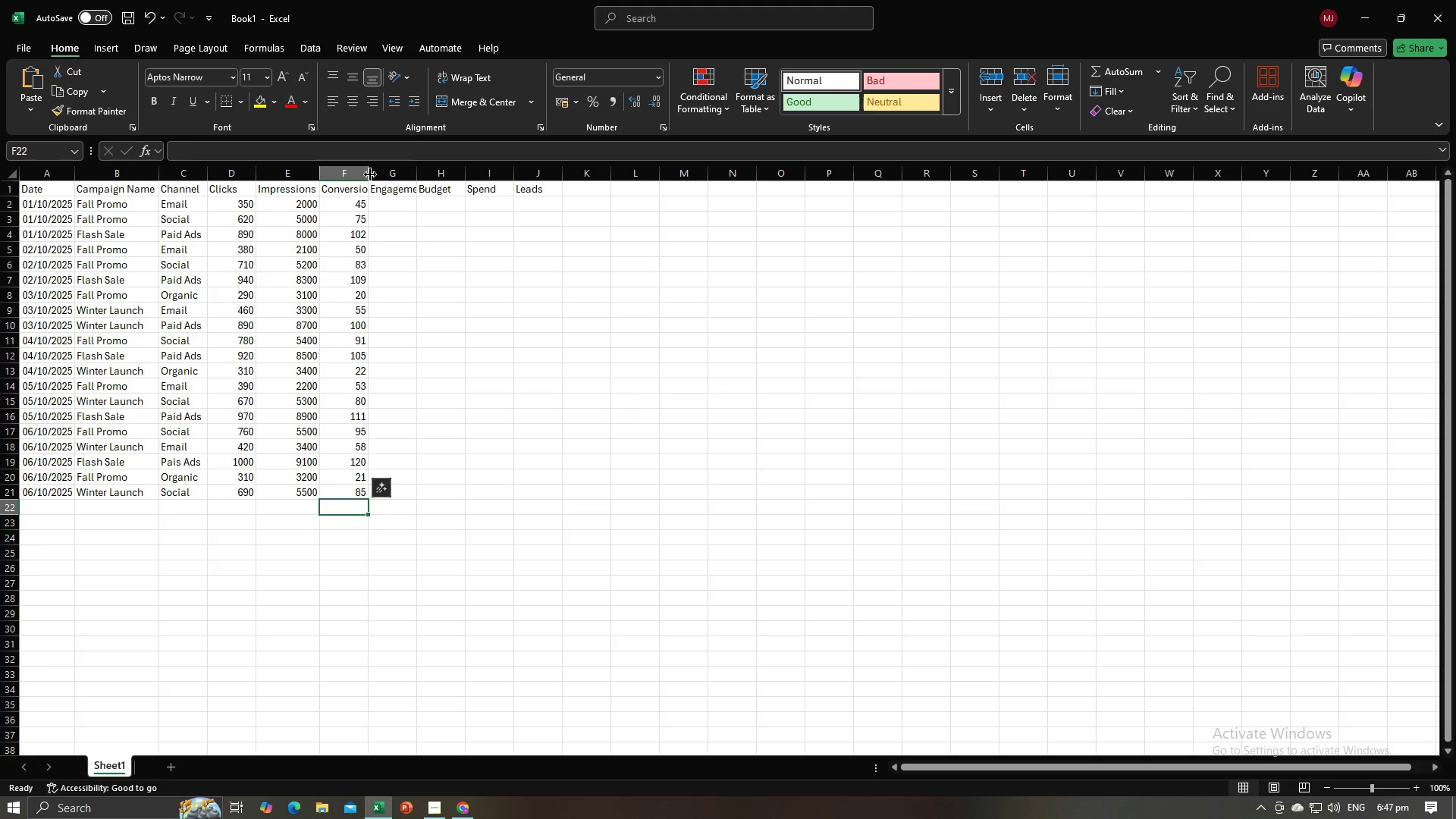 
double_click([370, 174])
 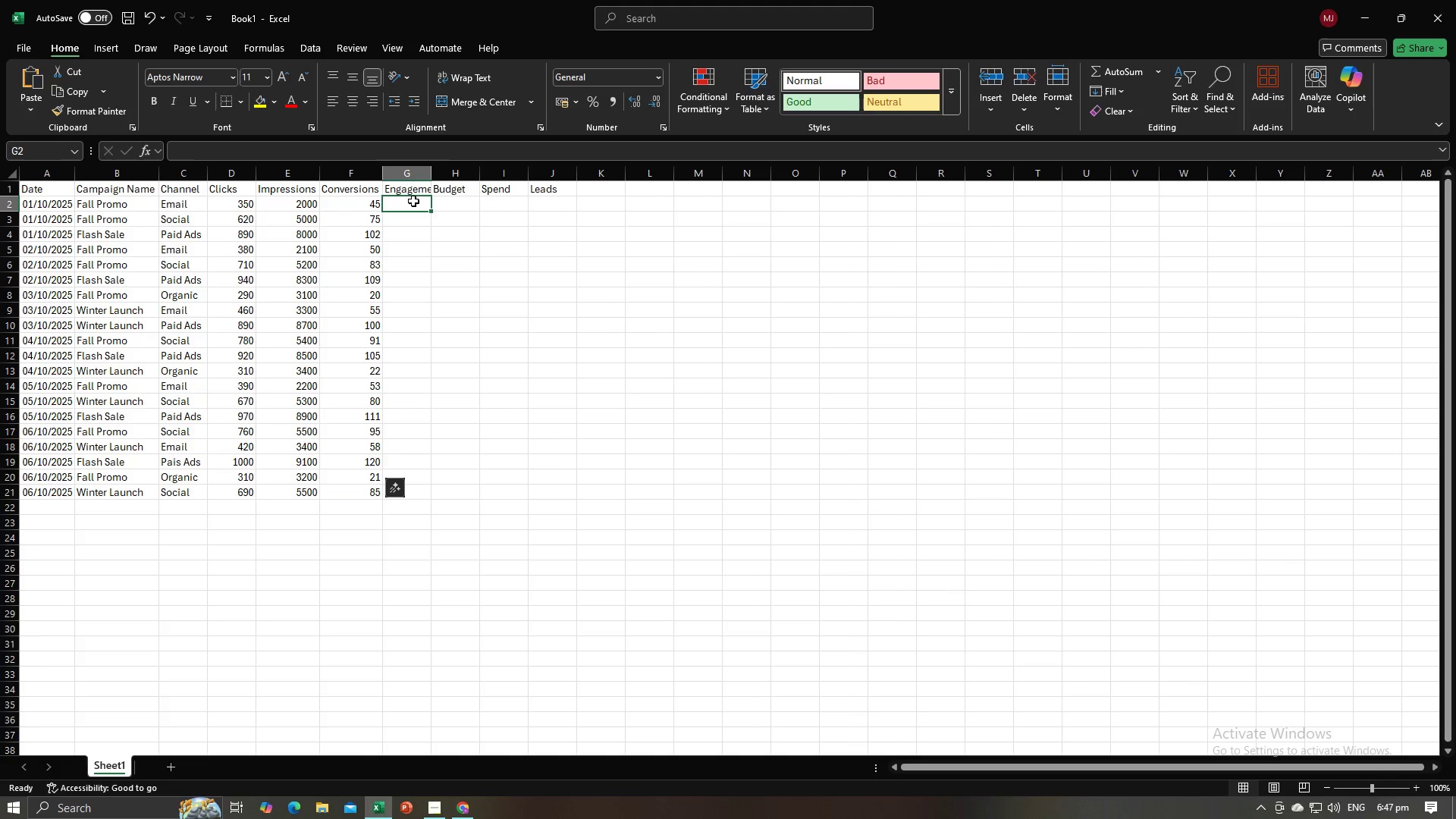 
left_click([413, 201])
 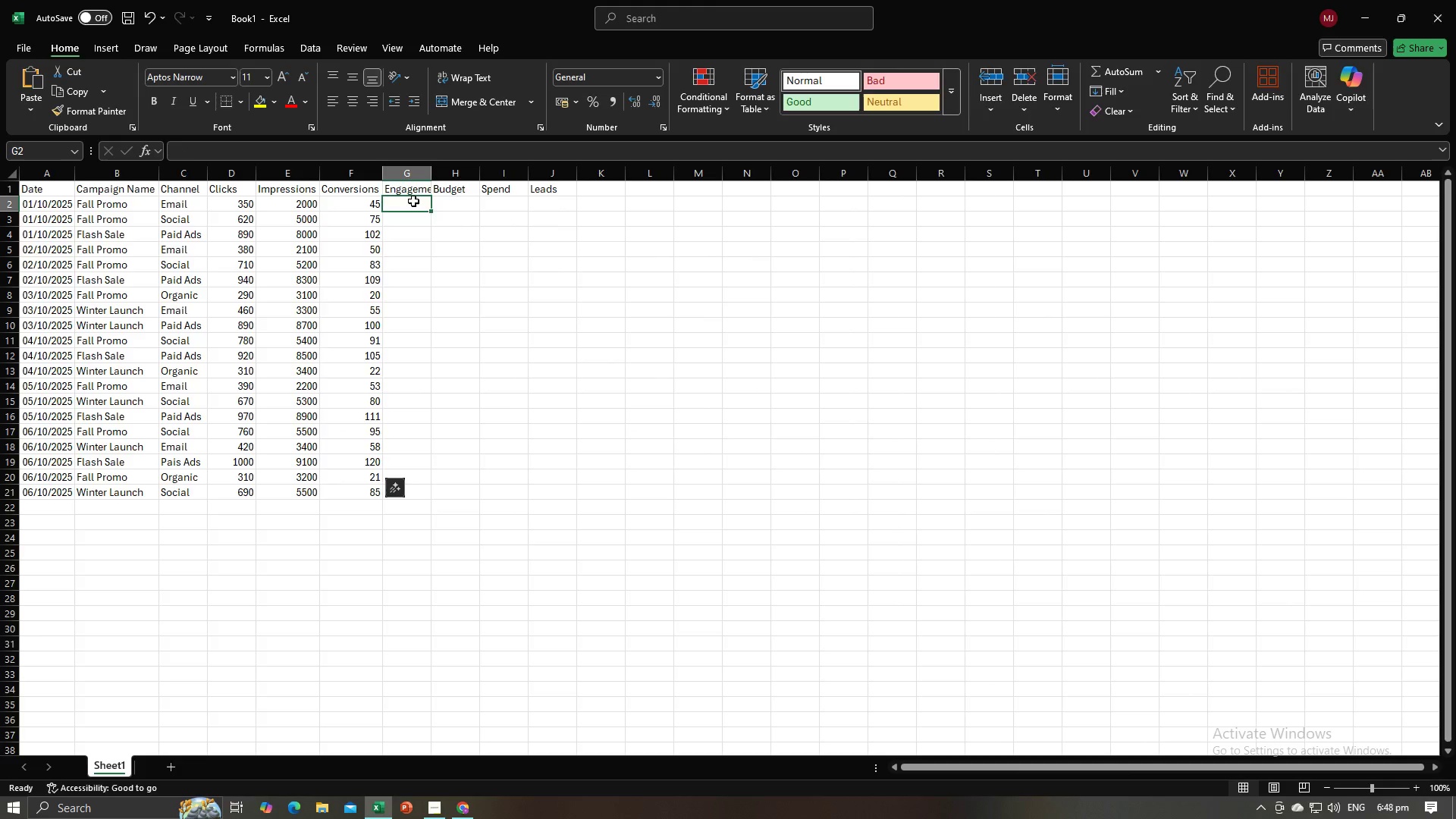 
key(Alt+AltLeft)
 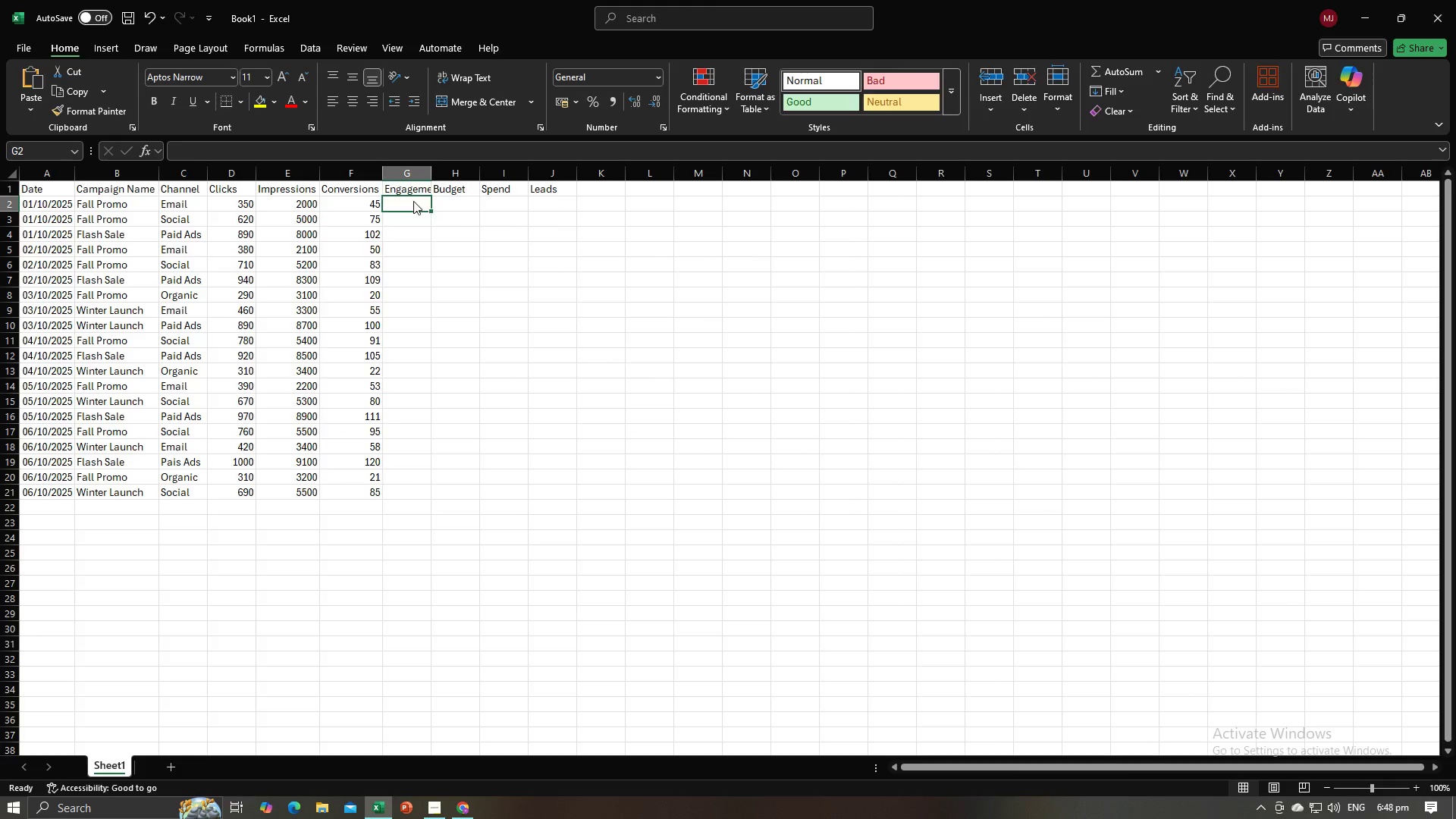 
key(Alt+Tab)
 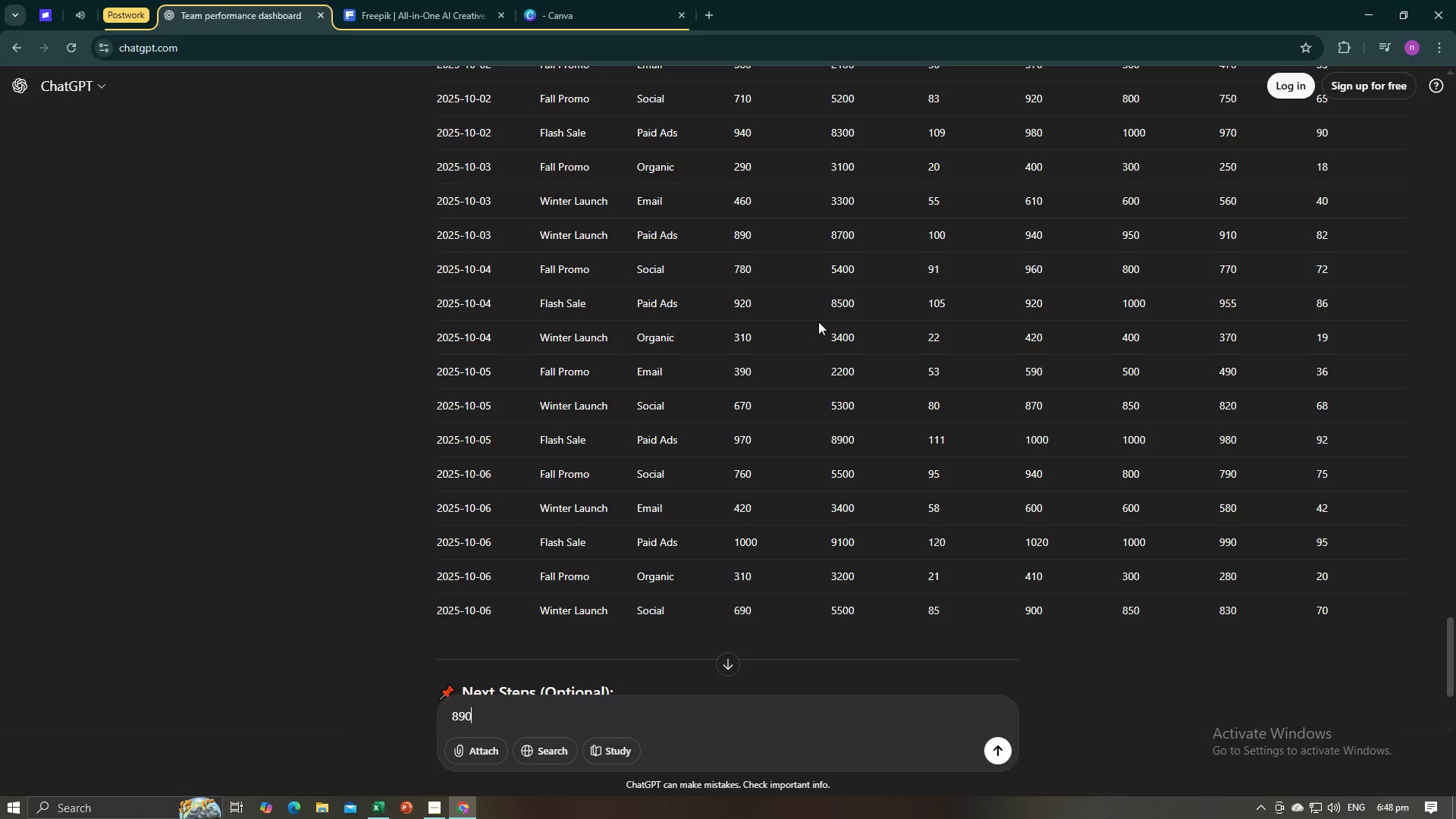 
scroll: coordinate [819, 325], scroll_direction: up, amount: 3.0
 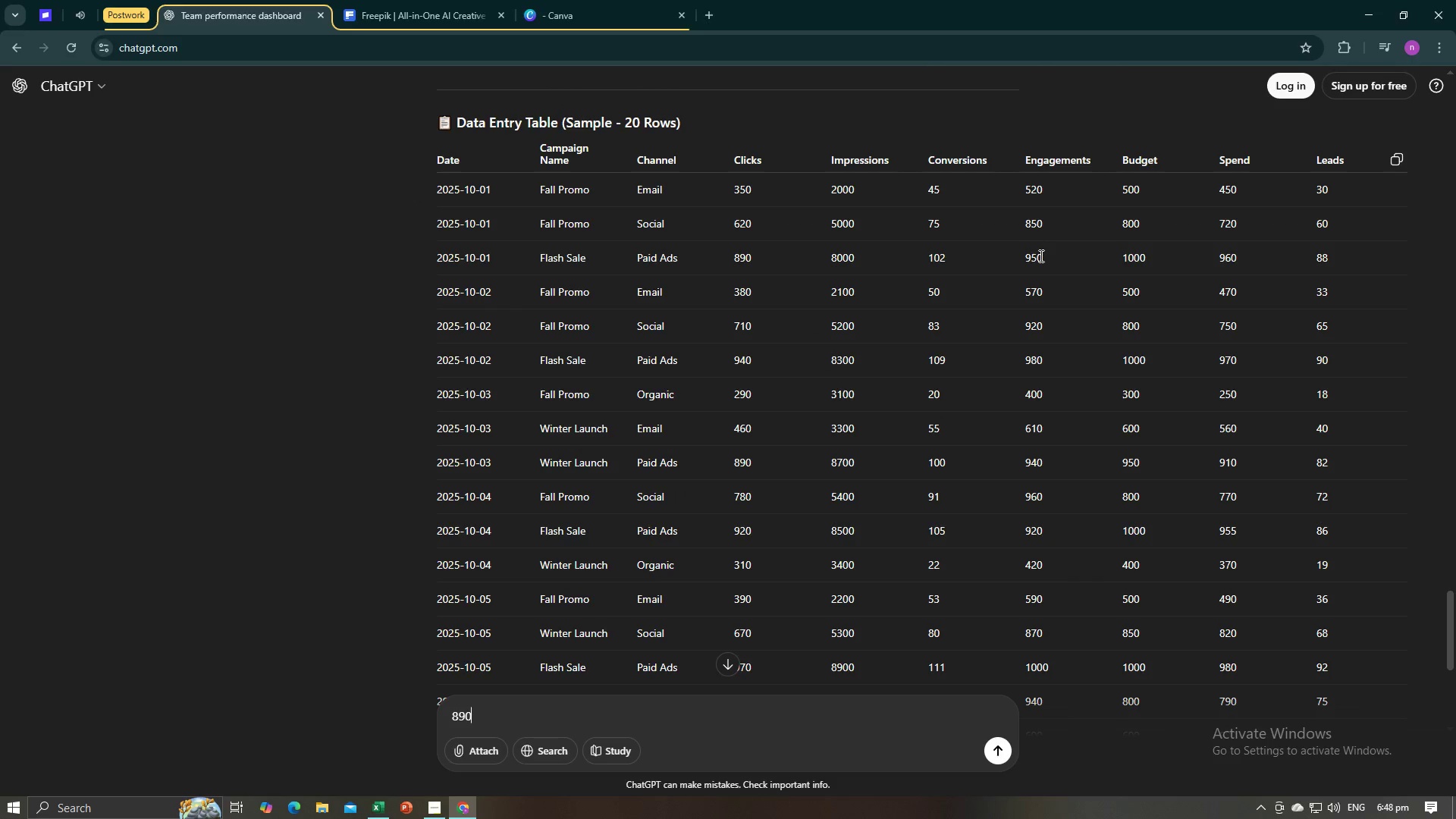 
key(Alt+AltLeft)
 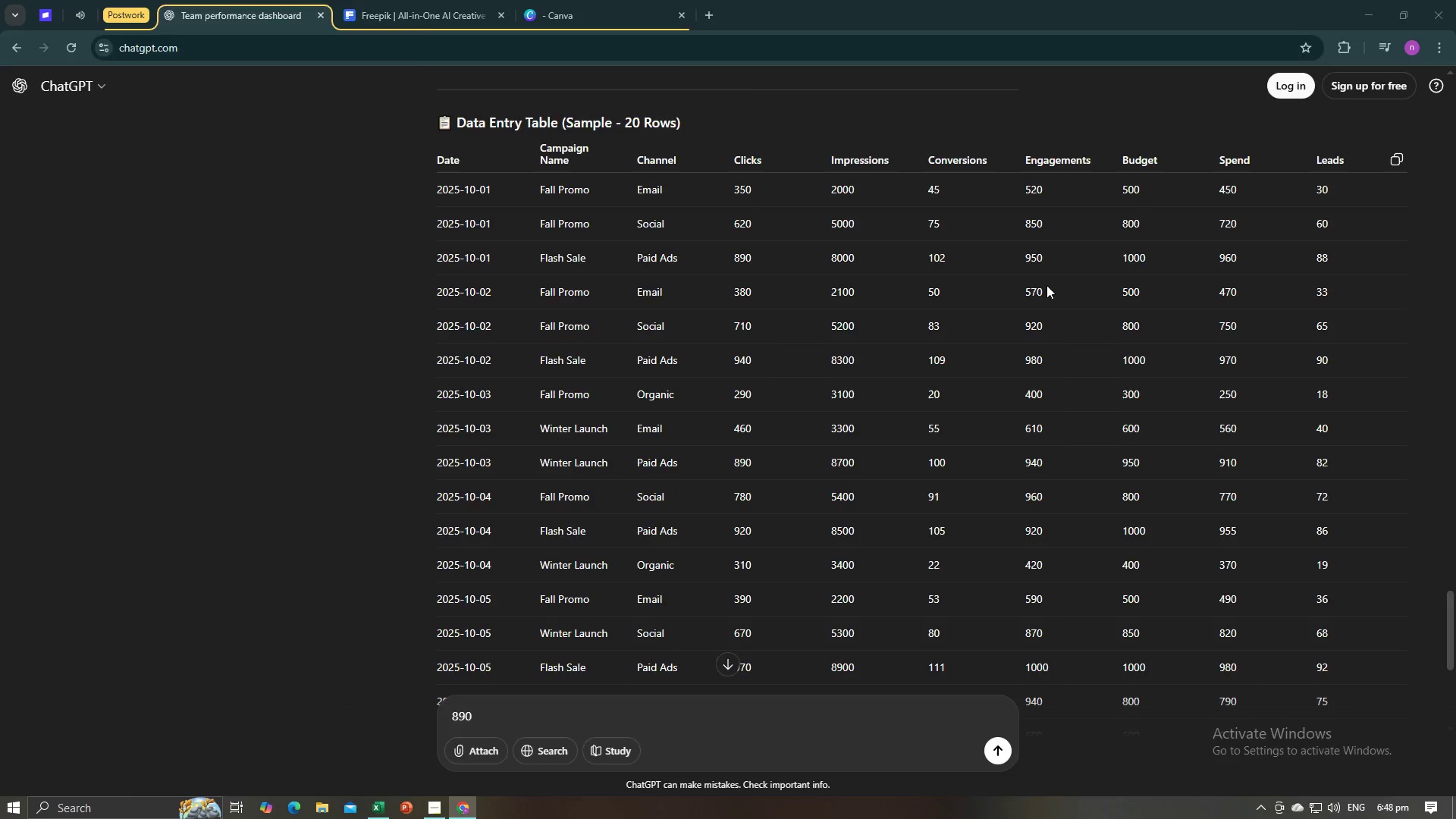 
key(Alt+Tab)
 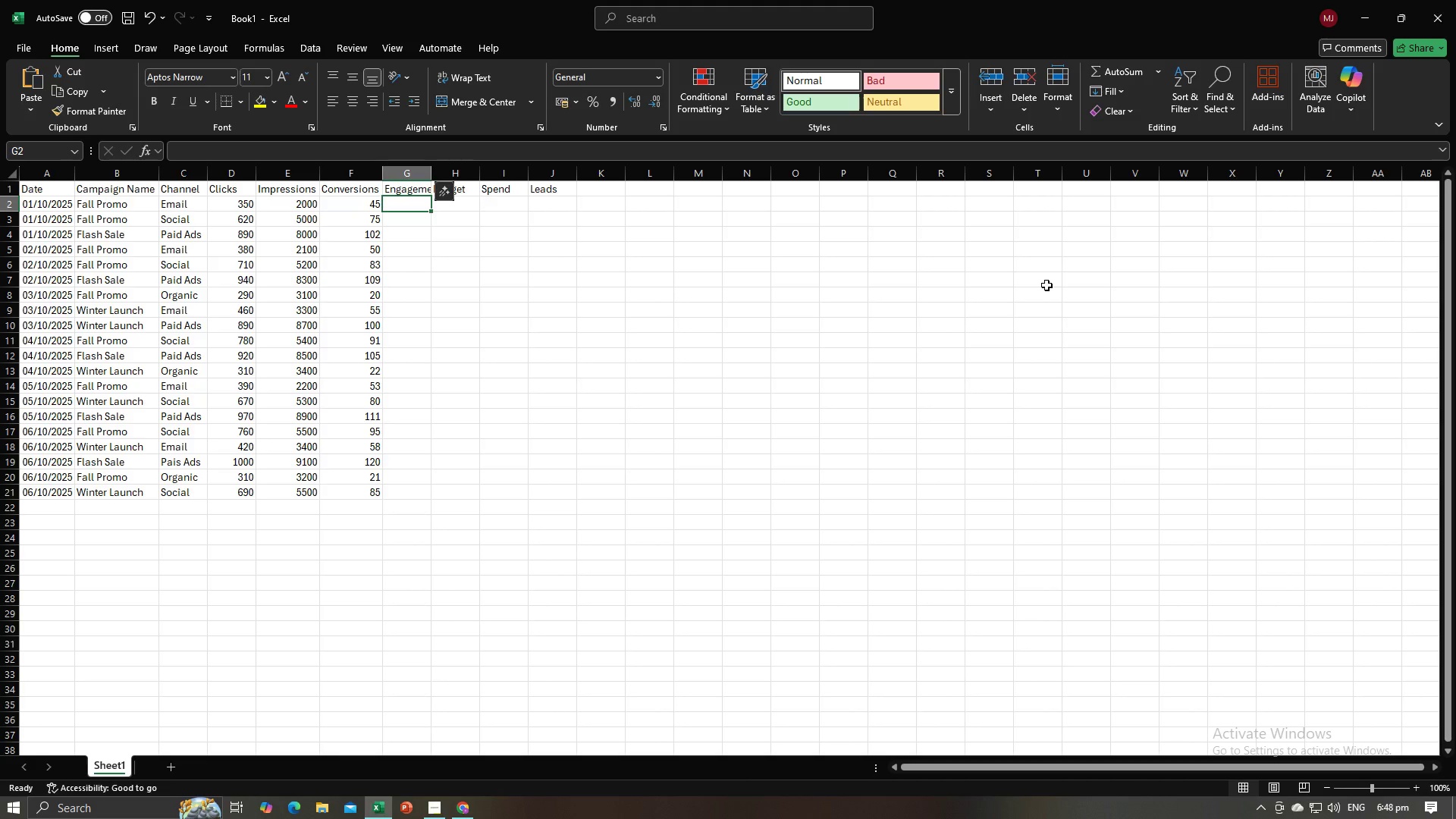 
key(Numpad5)
 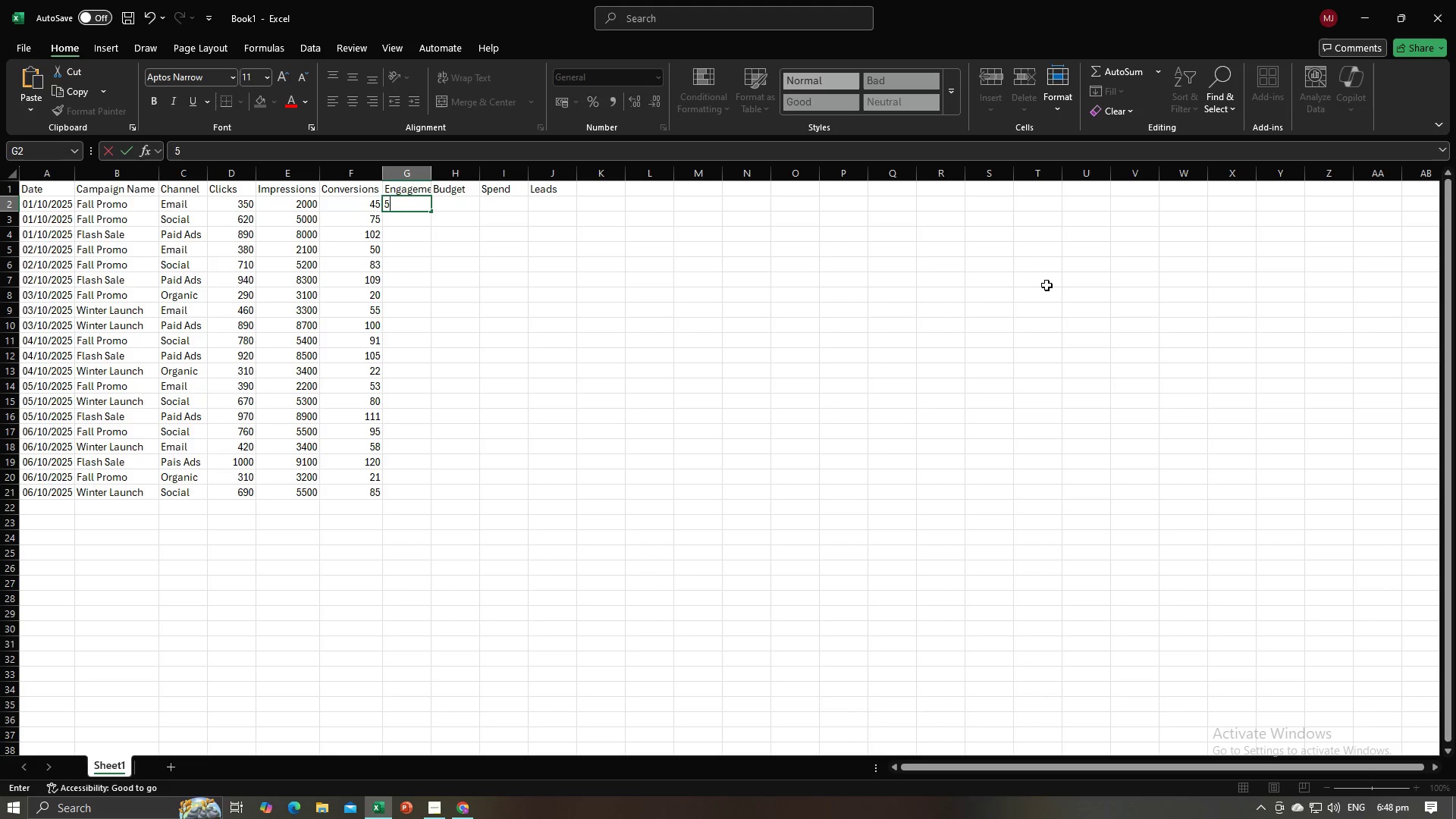 
key(Numpad2)
 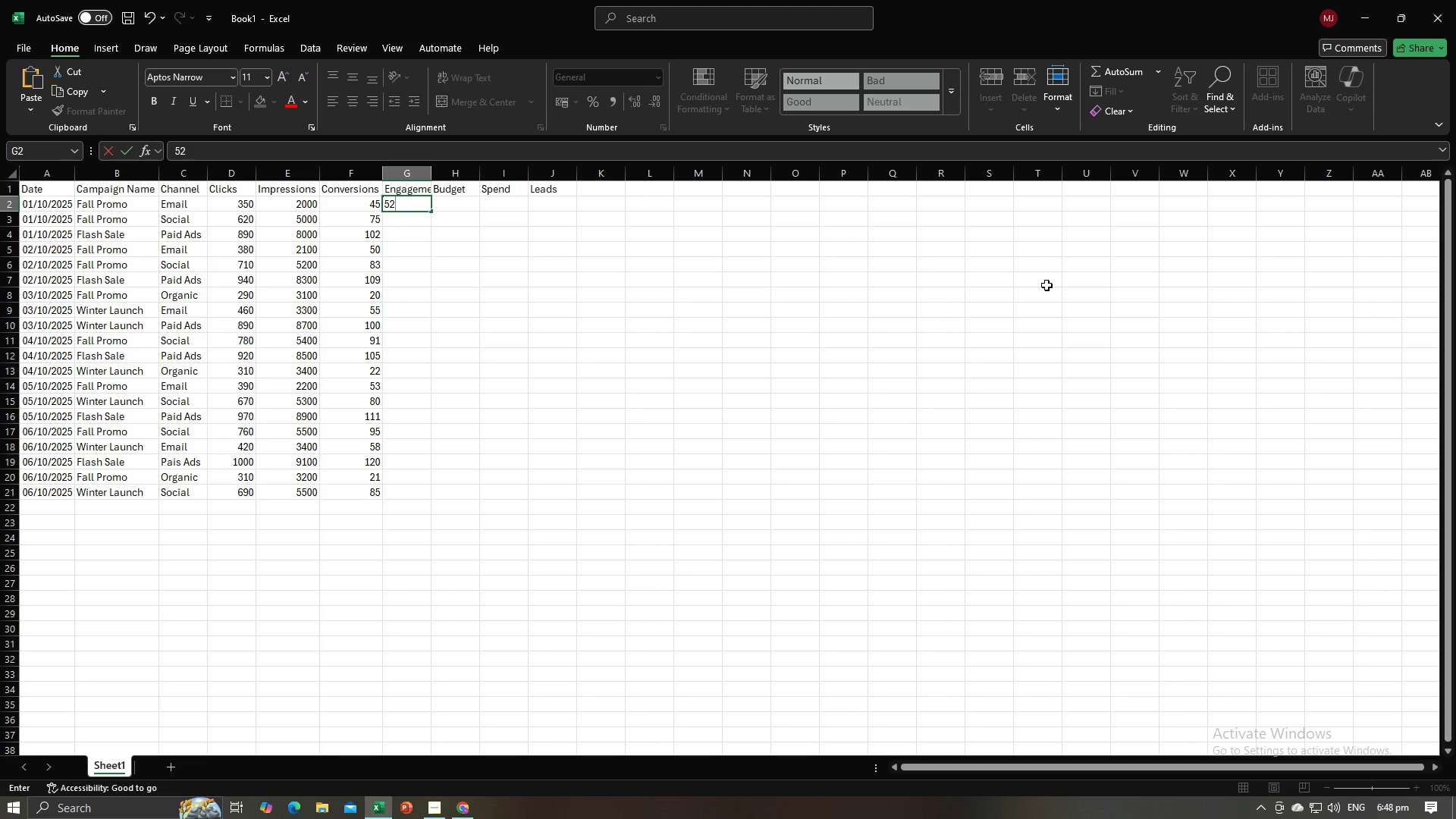 
key(Numpad0)
 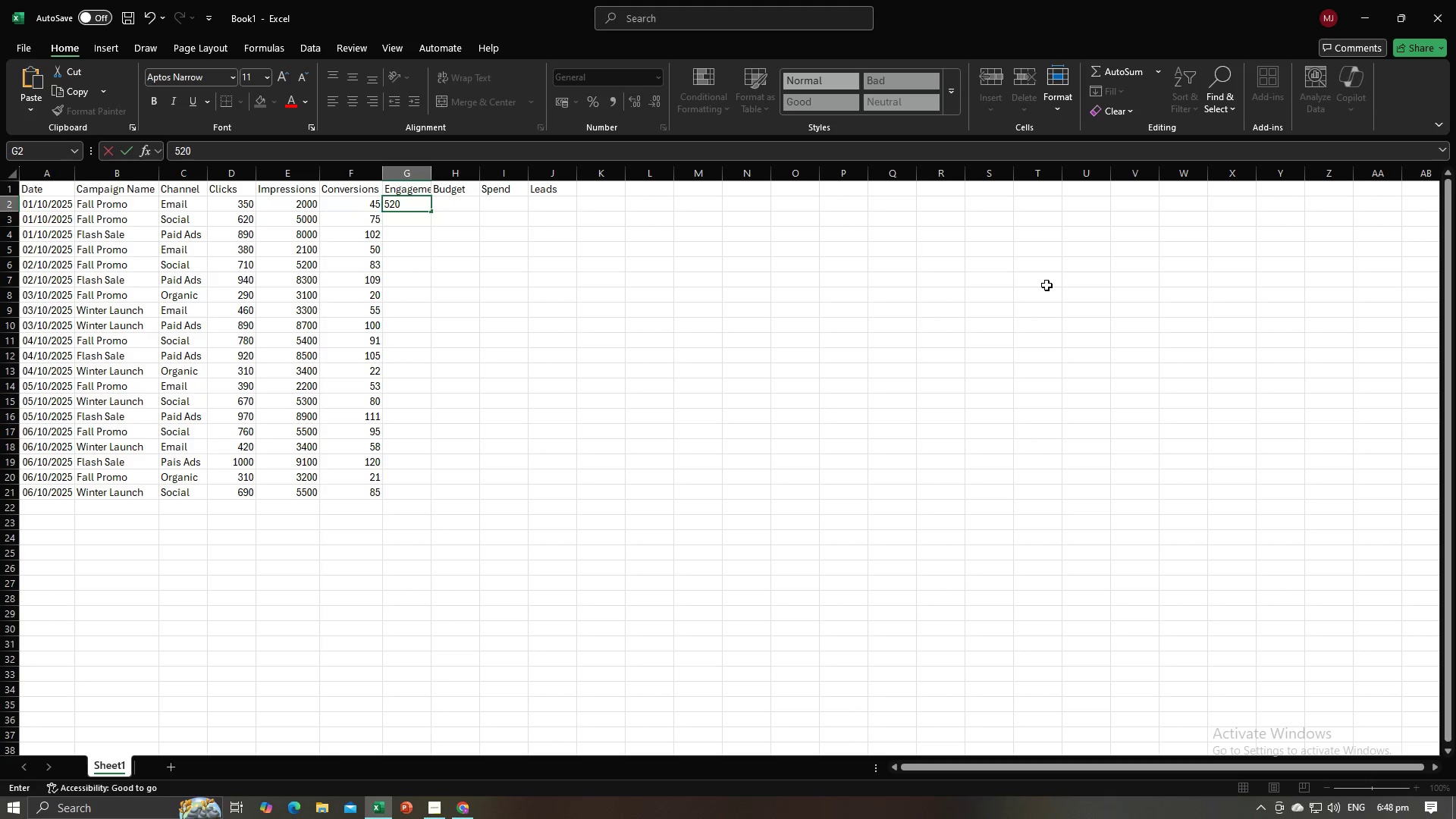 
key(NumpadEnter)
 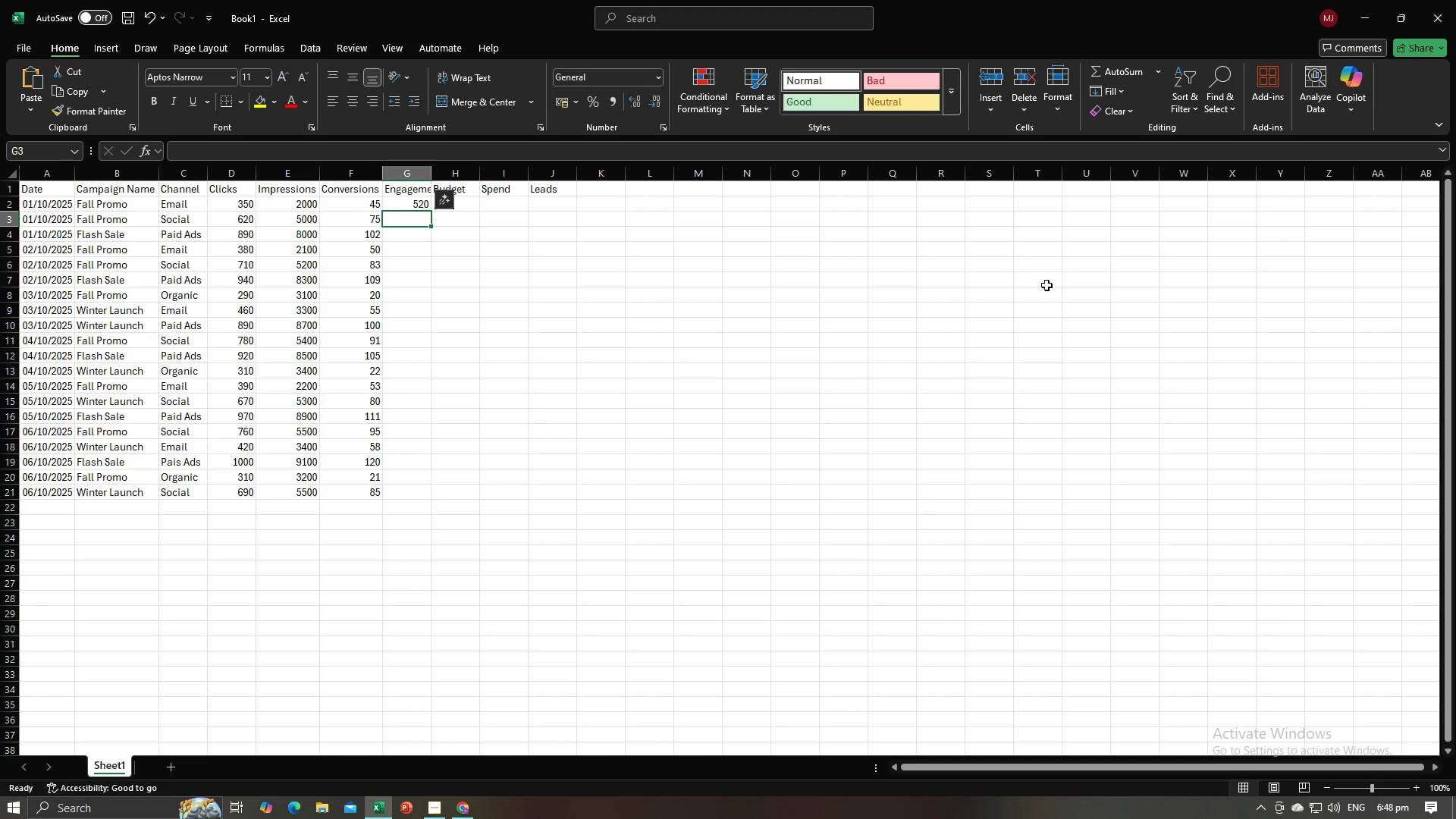 
key(Alt+AltLeft)
 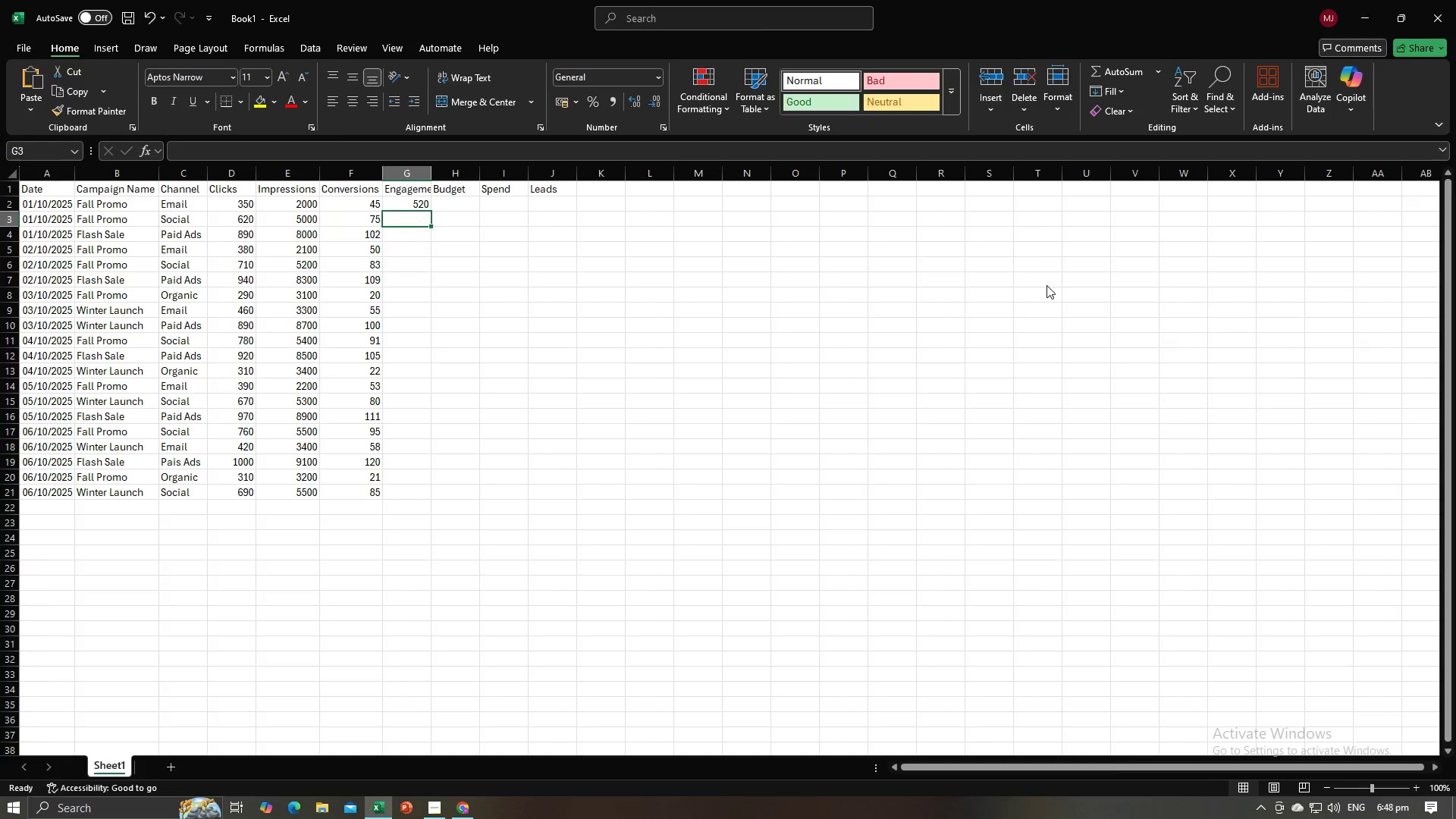 
key(Alt+Tab)
 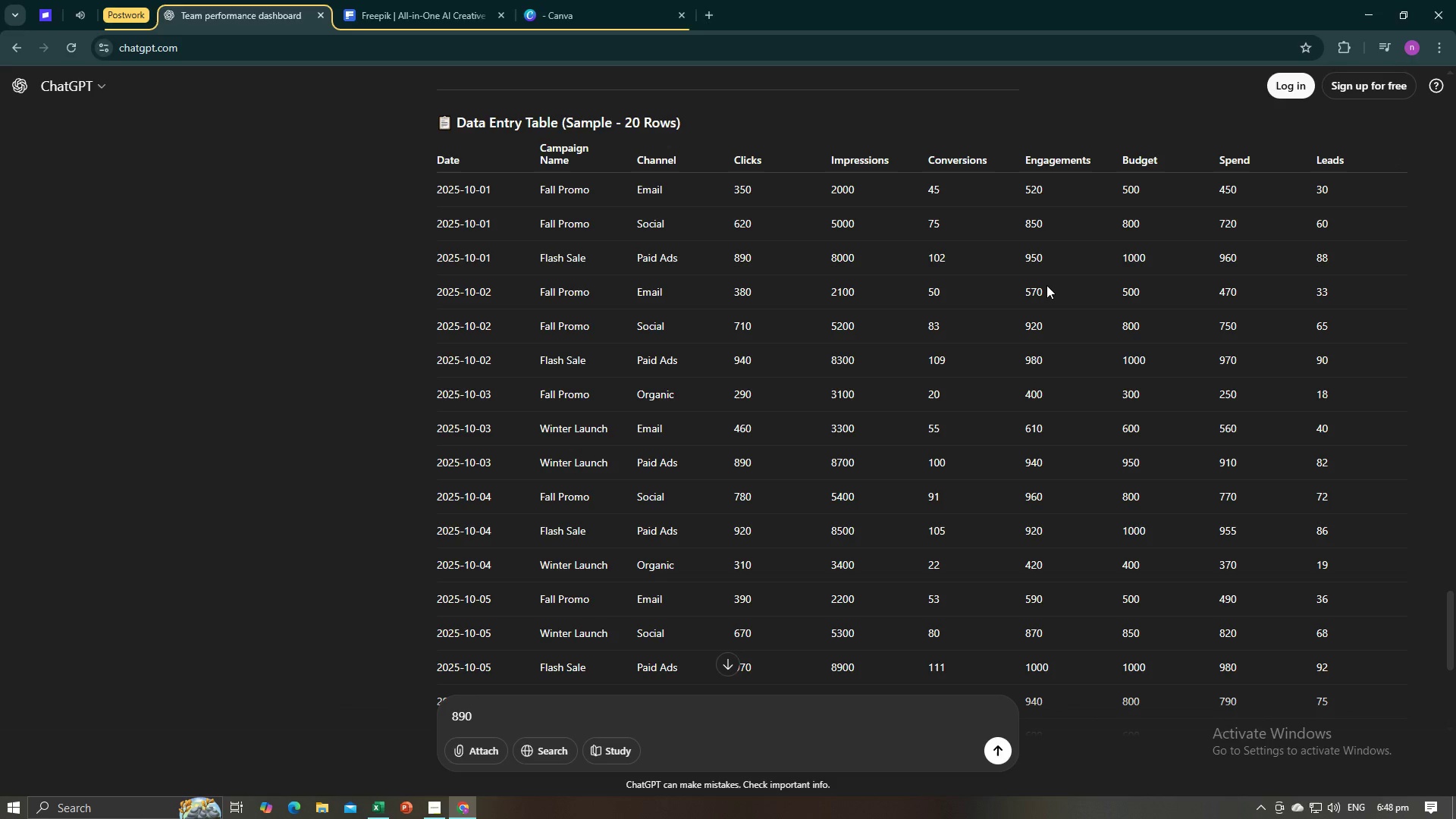 
key(Alt+AltLeft)
 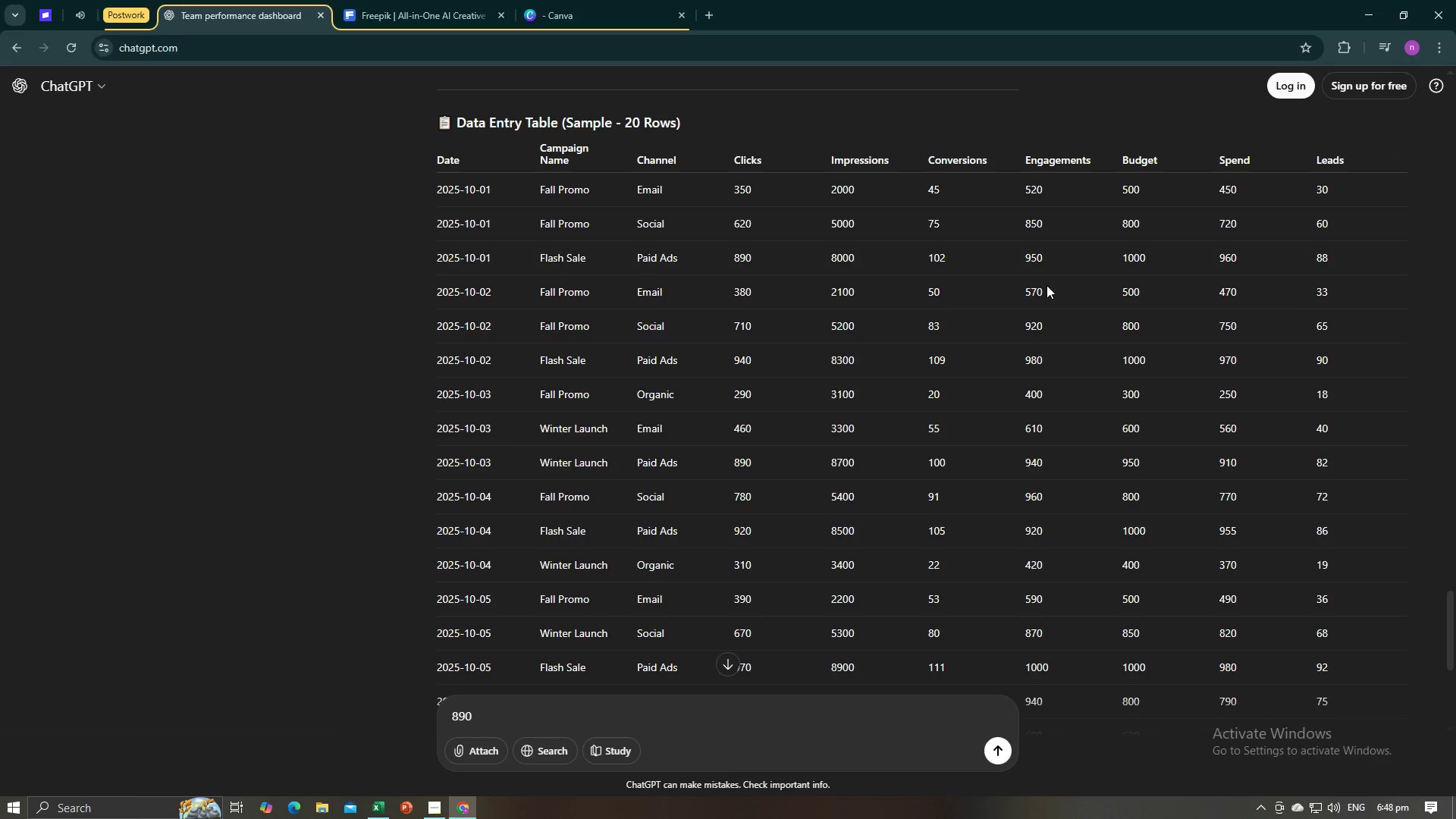 
key(Alt+Tab)
 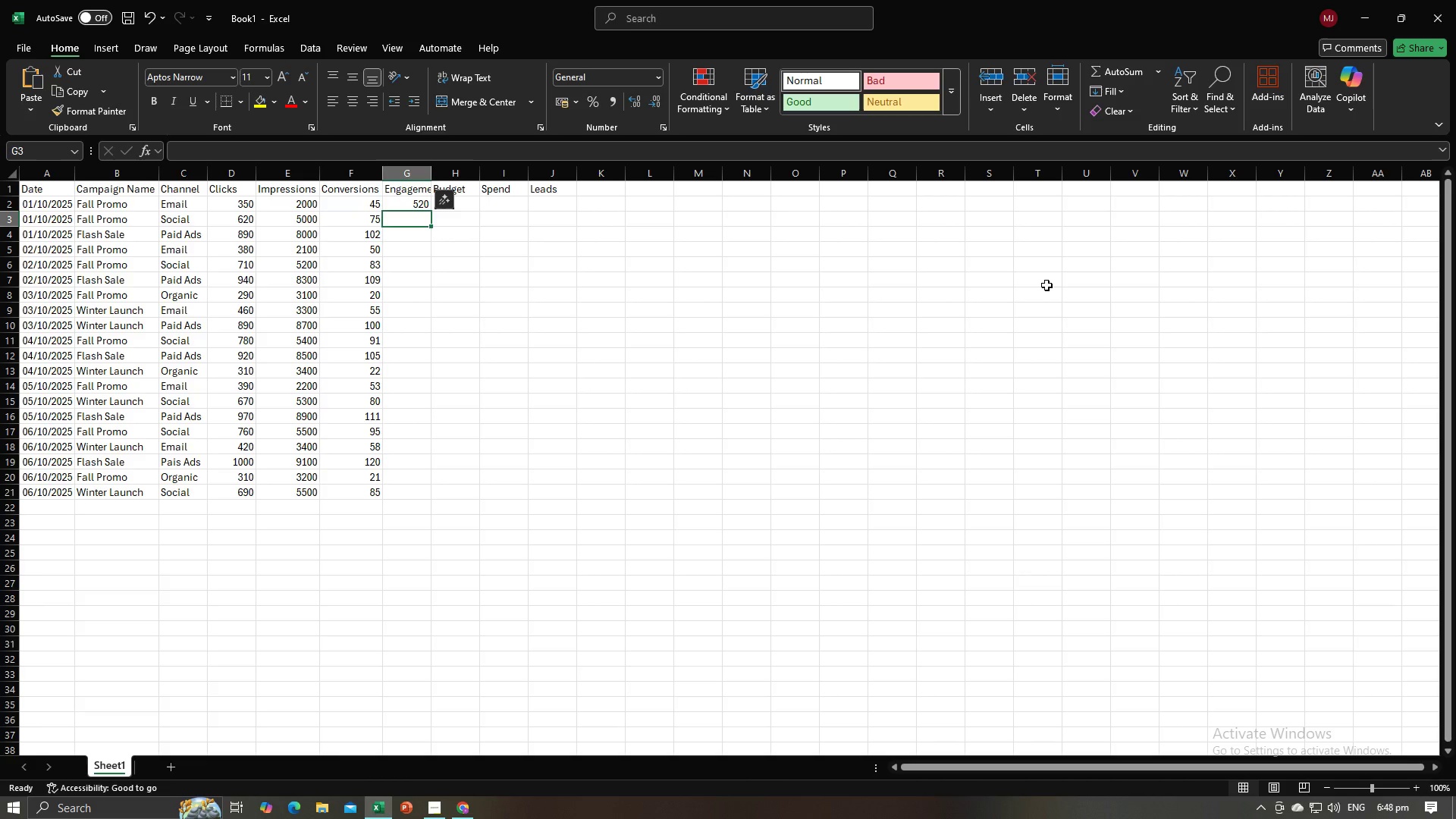 
key(Numpad8)
 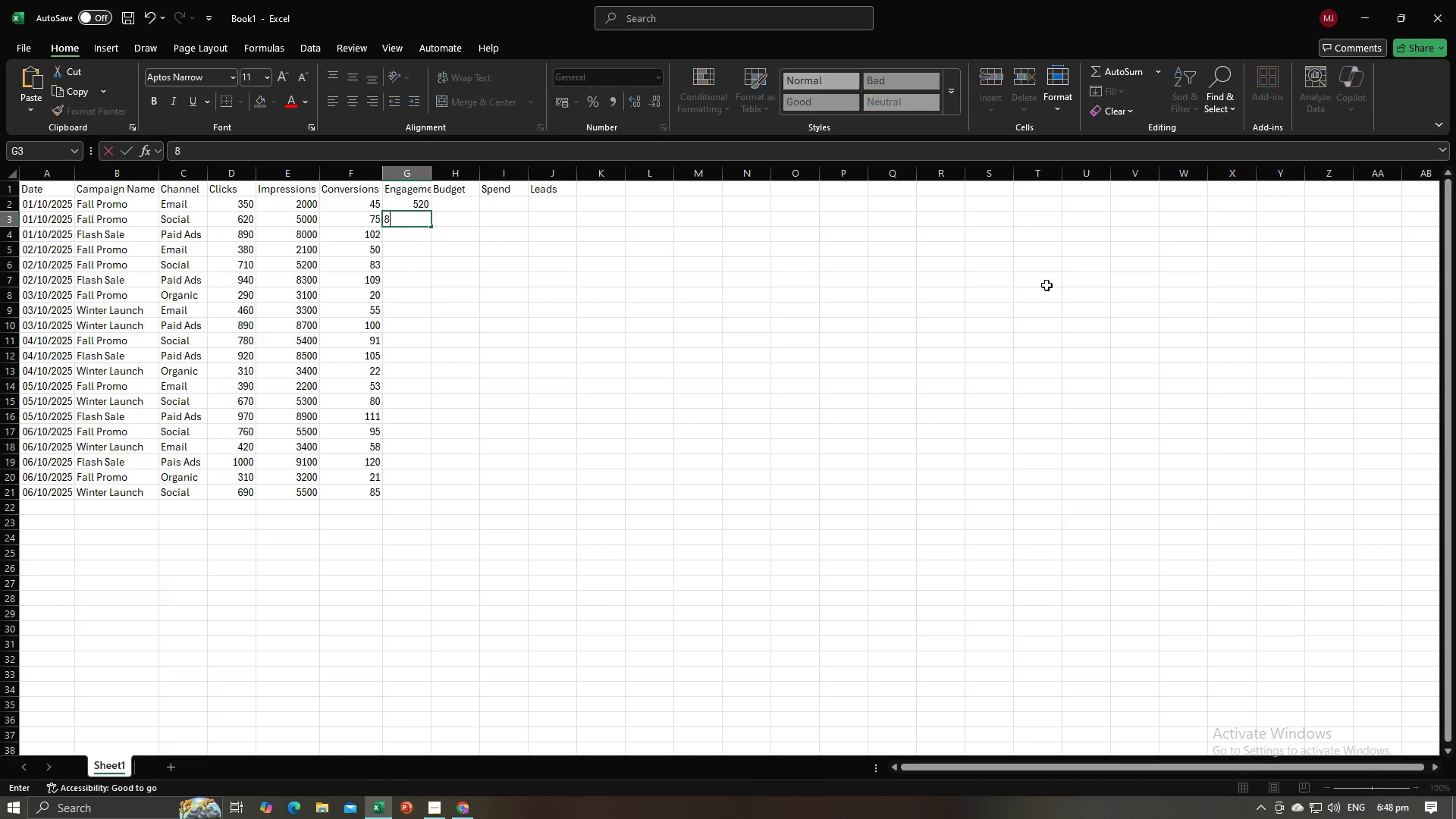 
key(Numpad5)
 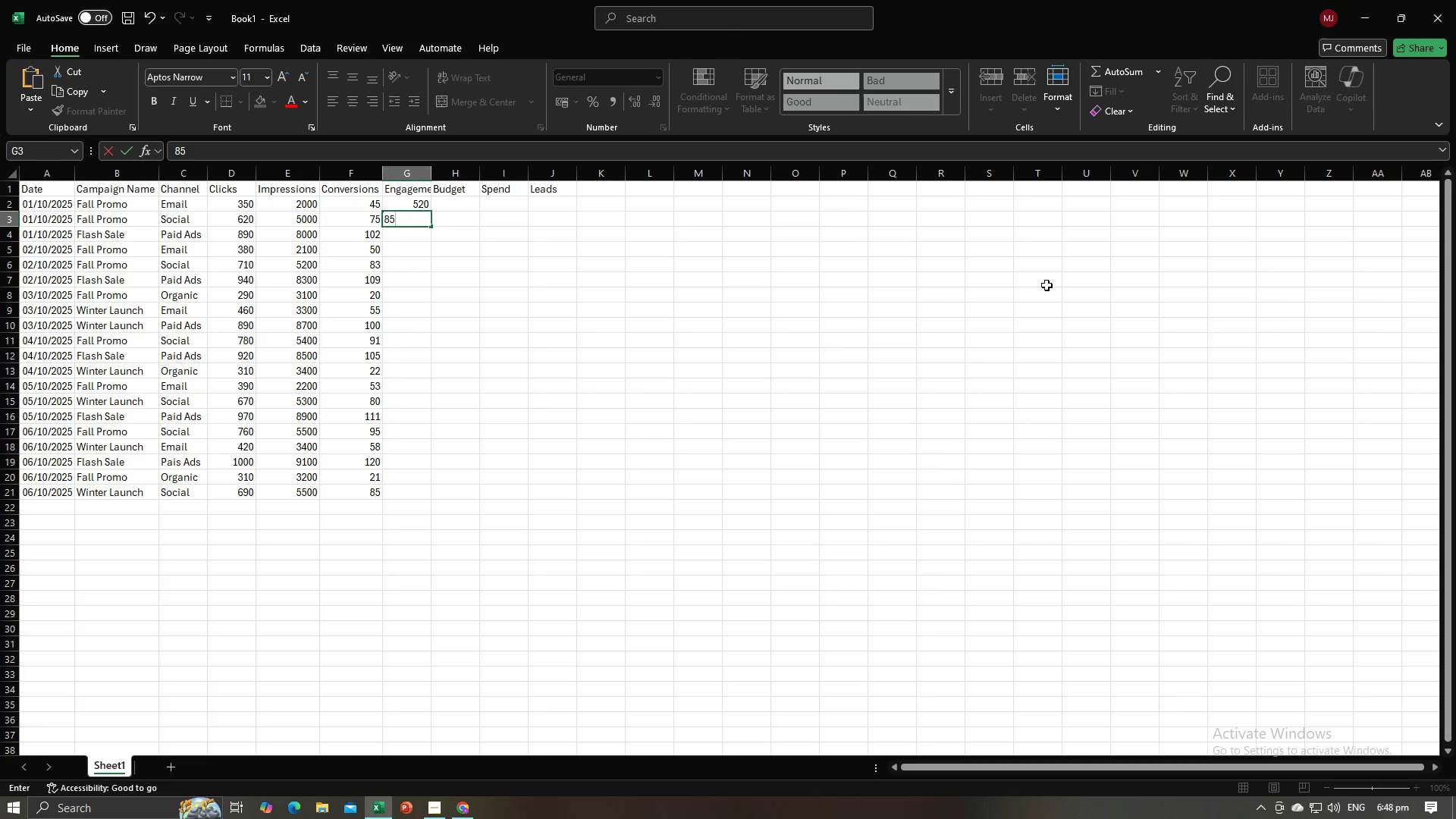 
key(Numpad0)
 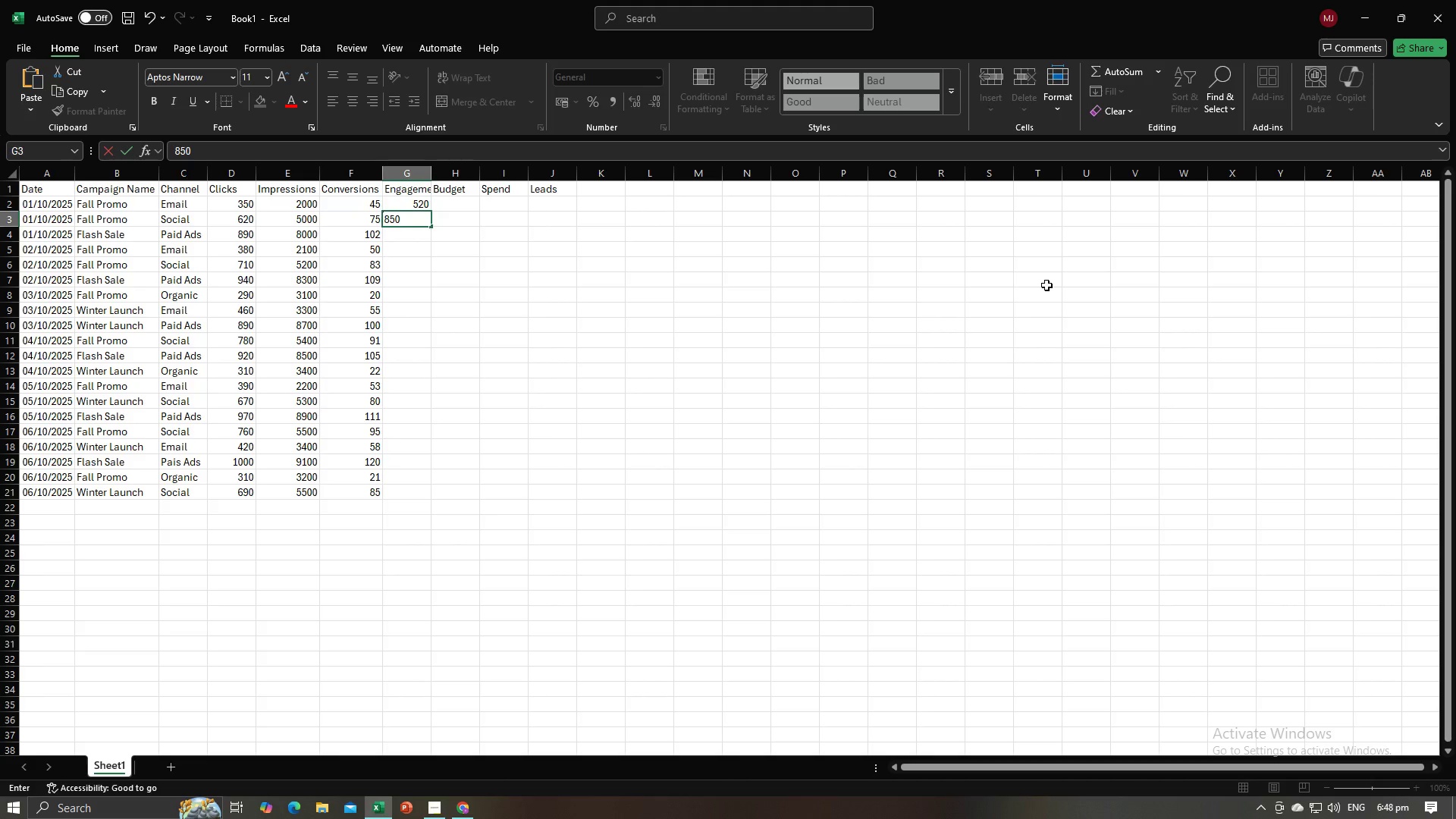 
key(NumpadEnter)
 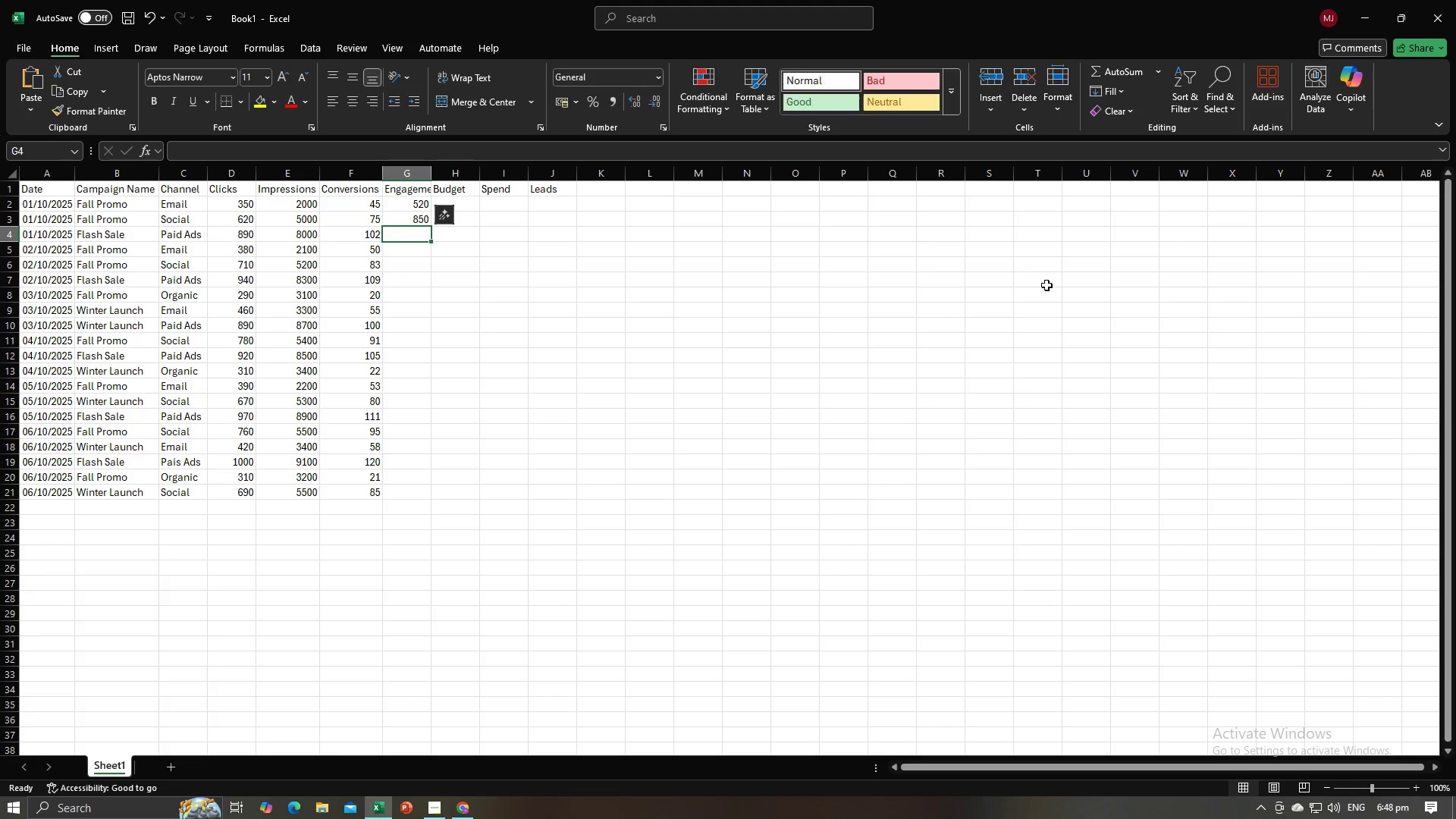 
key(Alt+AltLeft)
 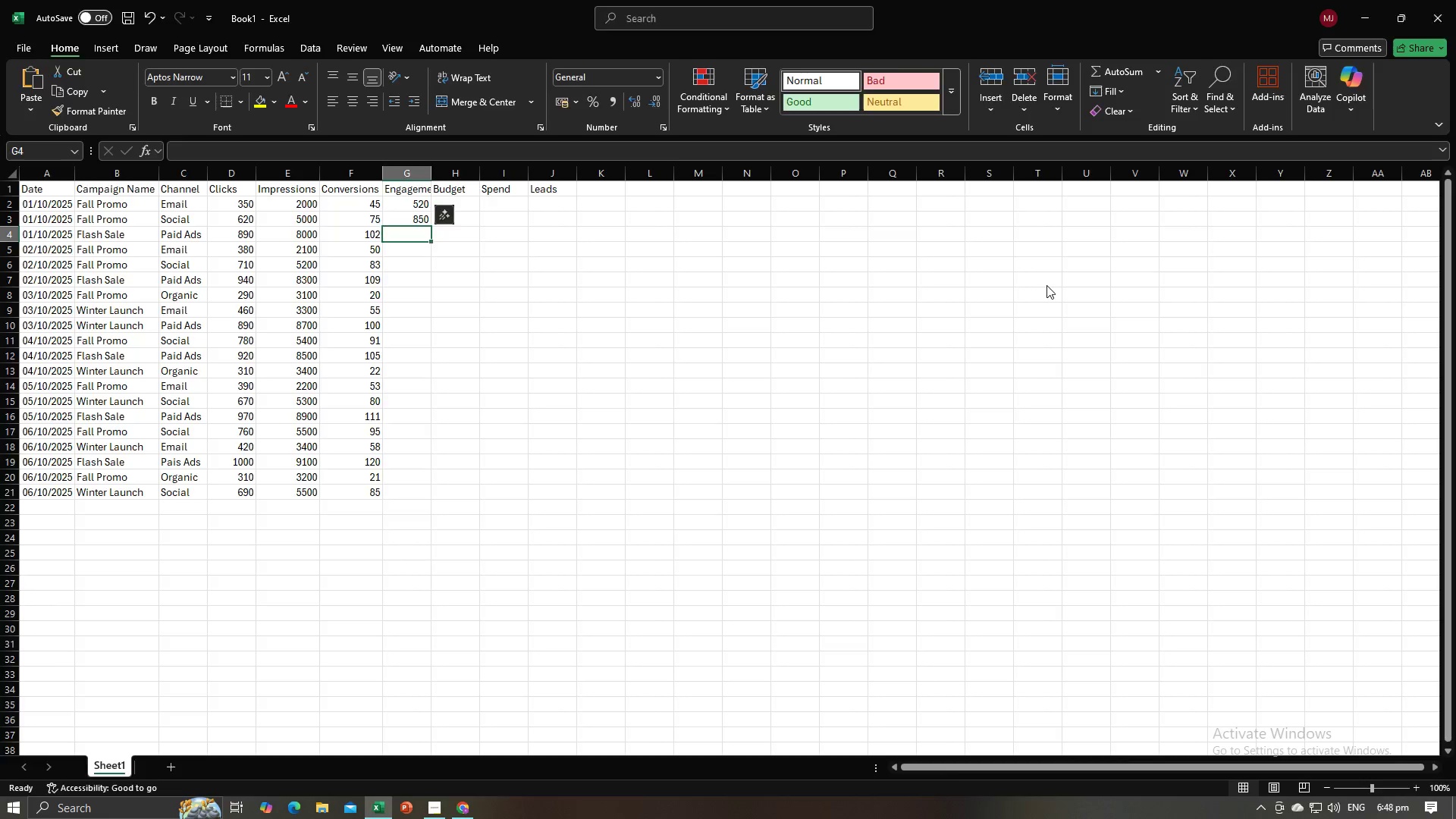 
key(Alt+Tab)
 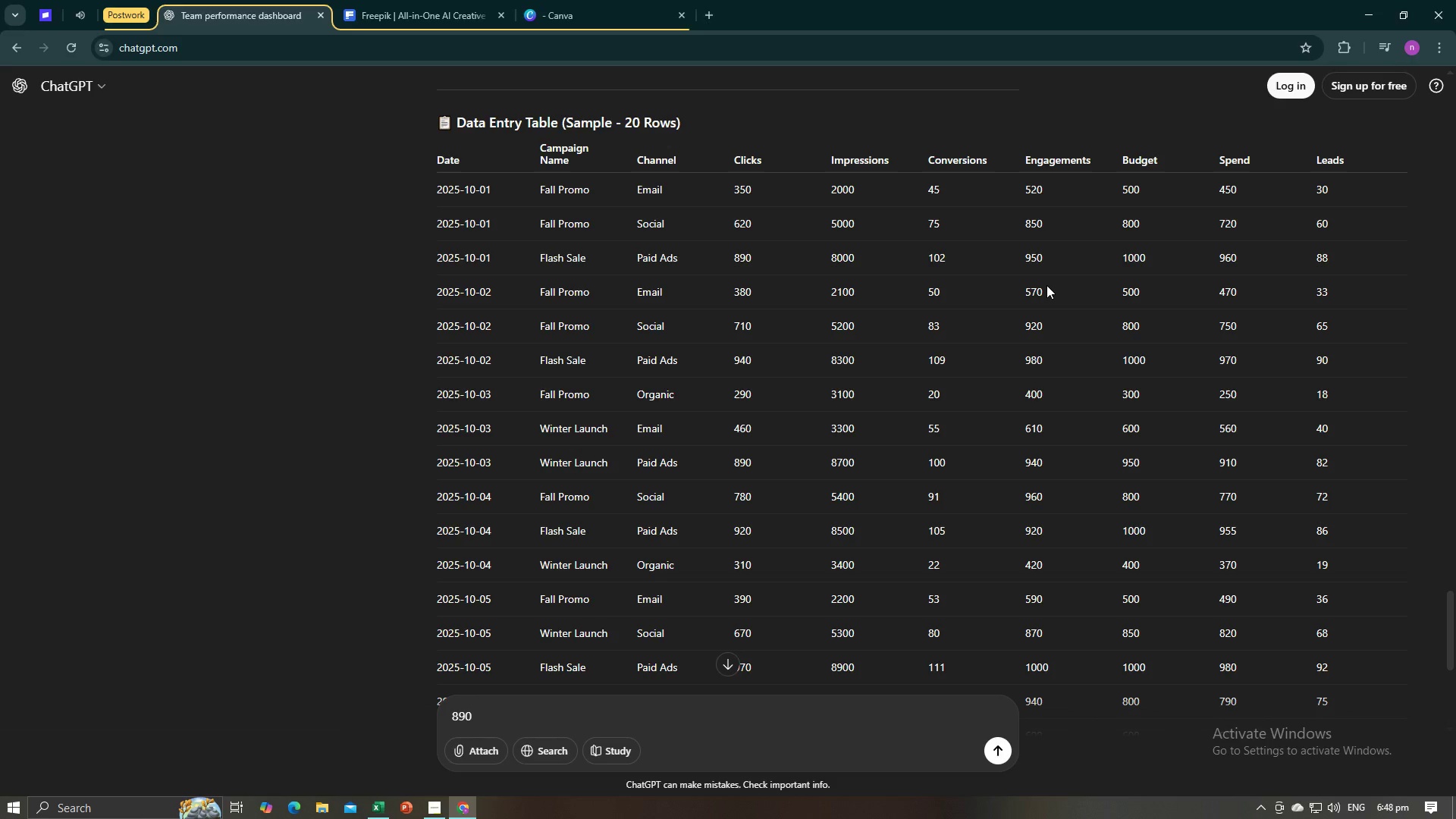 
key(Alt+AltLeft)
 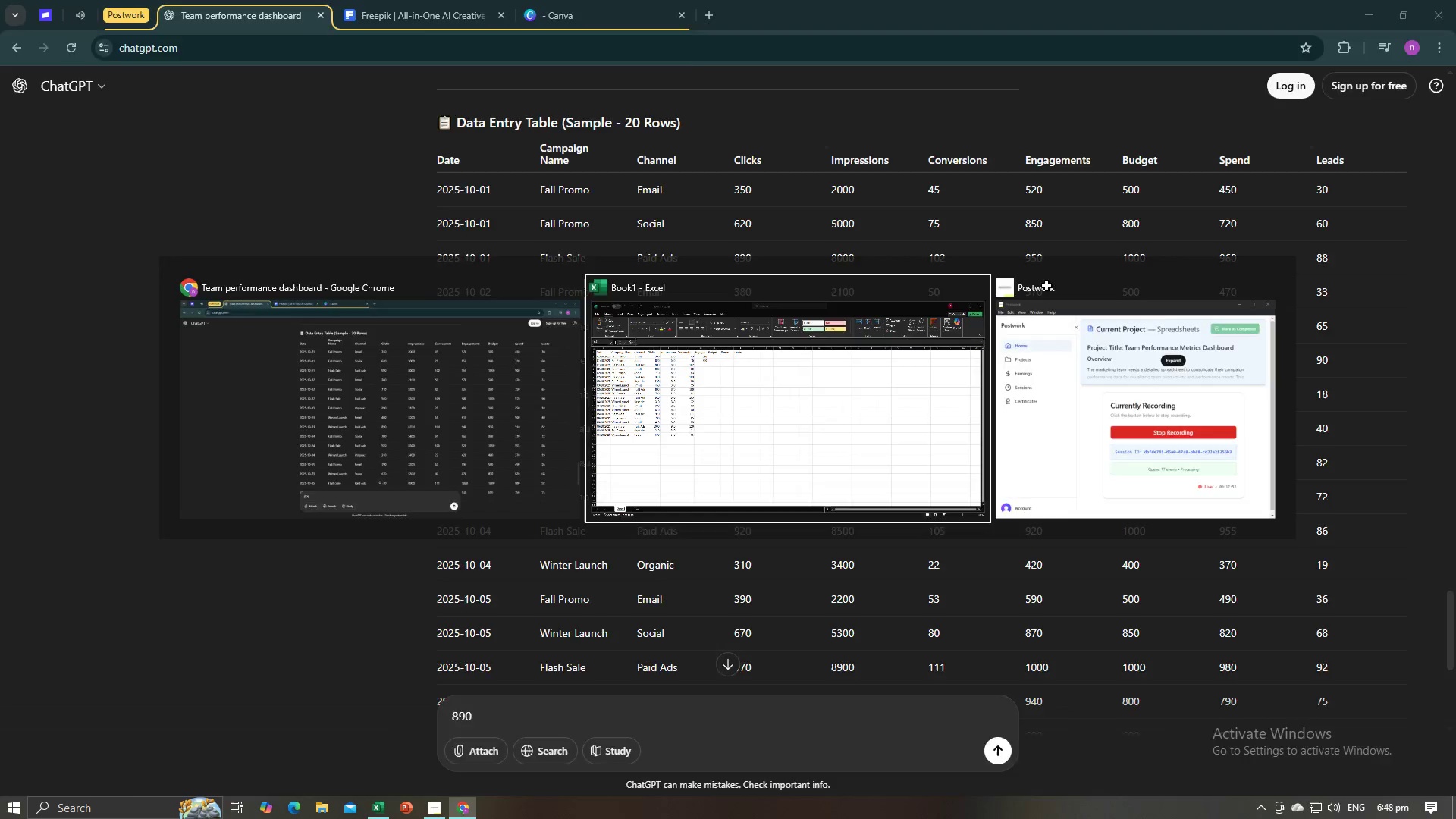 
key(Alt+Tab)
 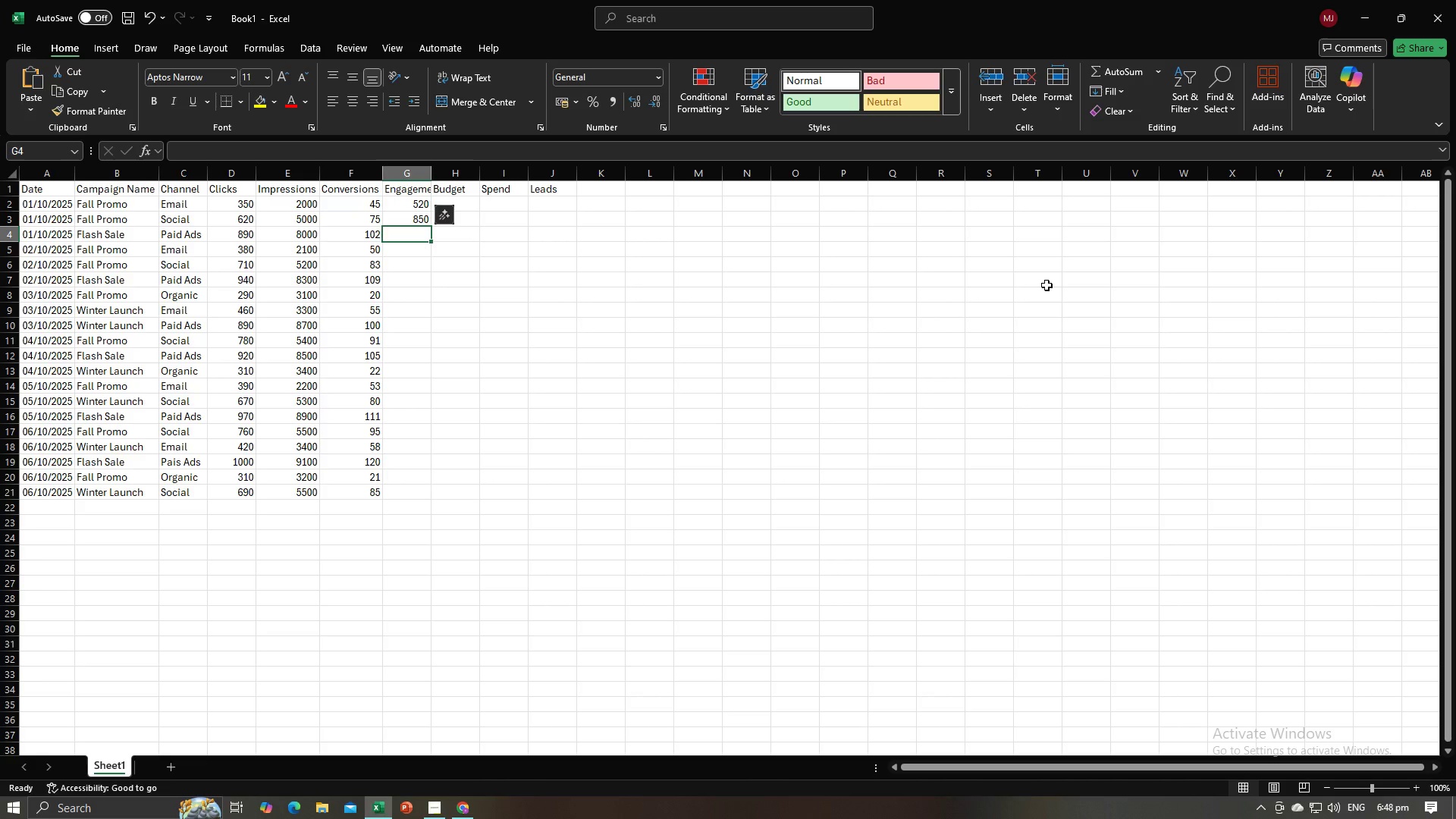 
key(Numpad9)
 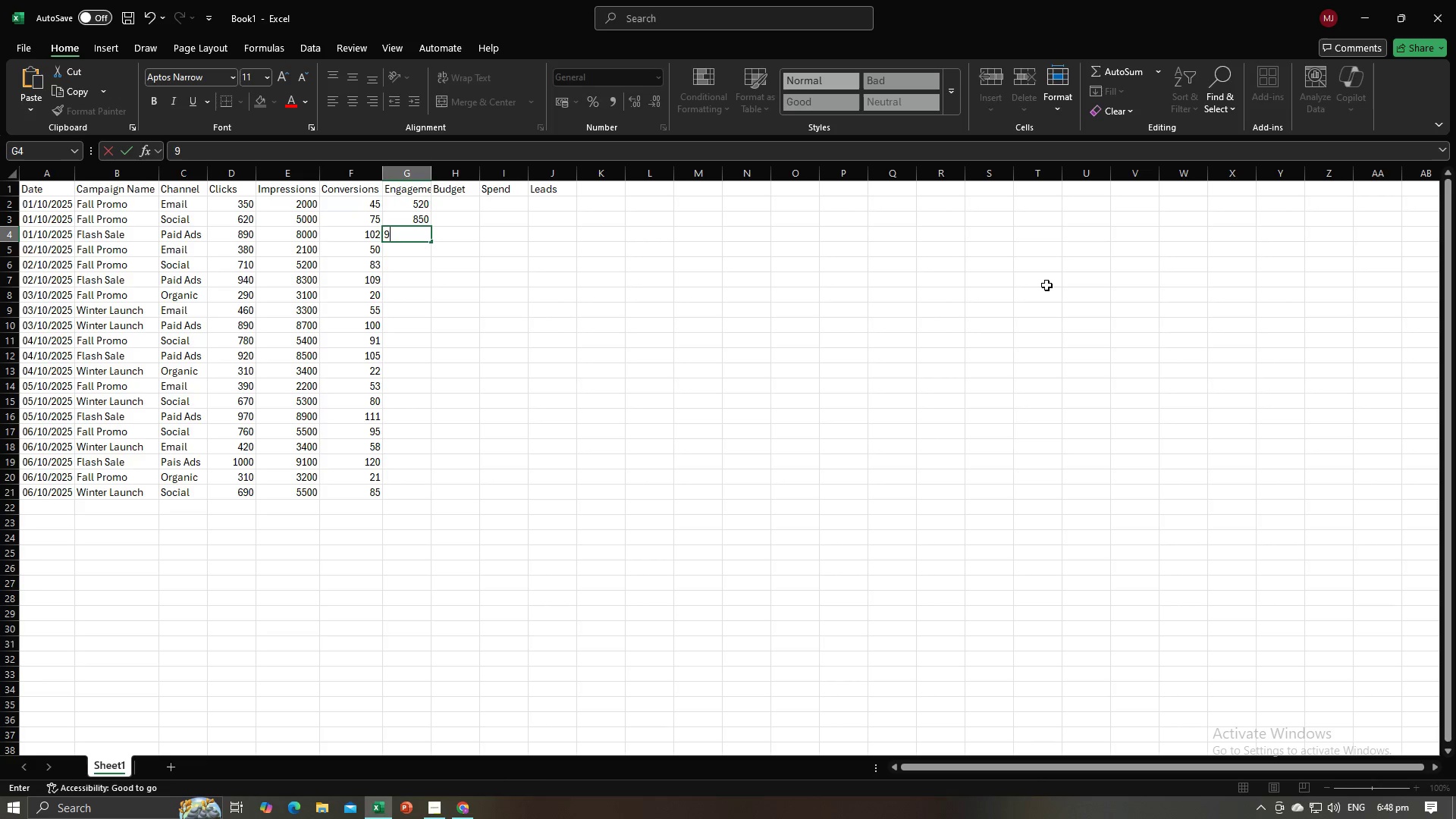 
key(Numpad5)
 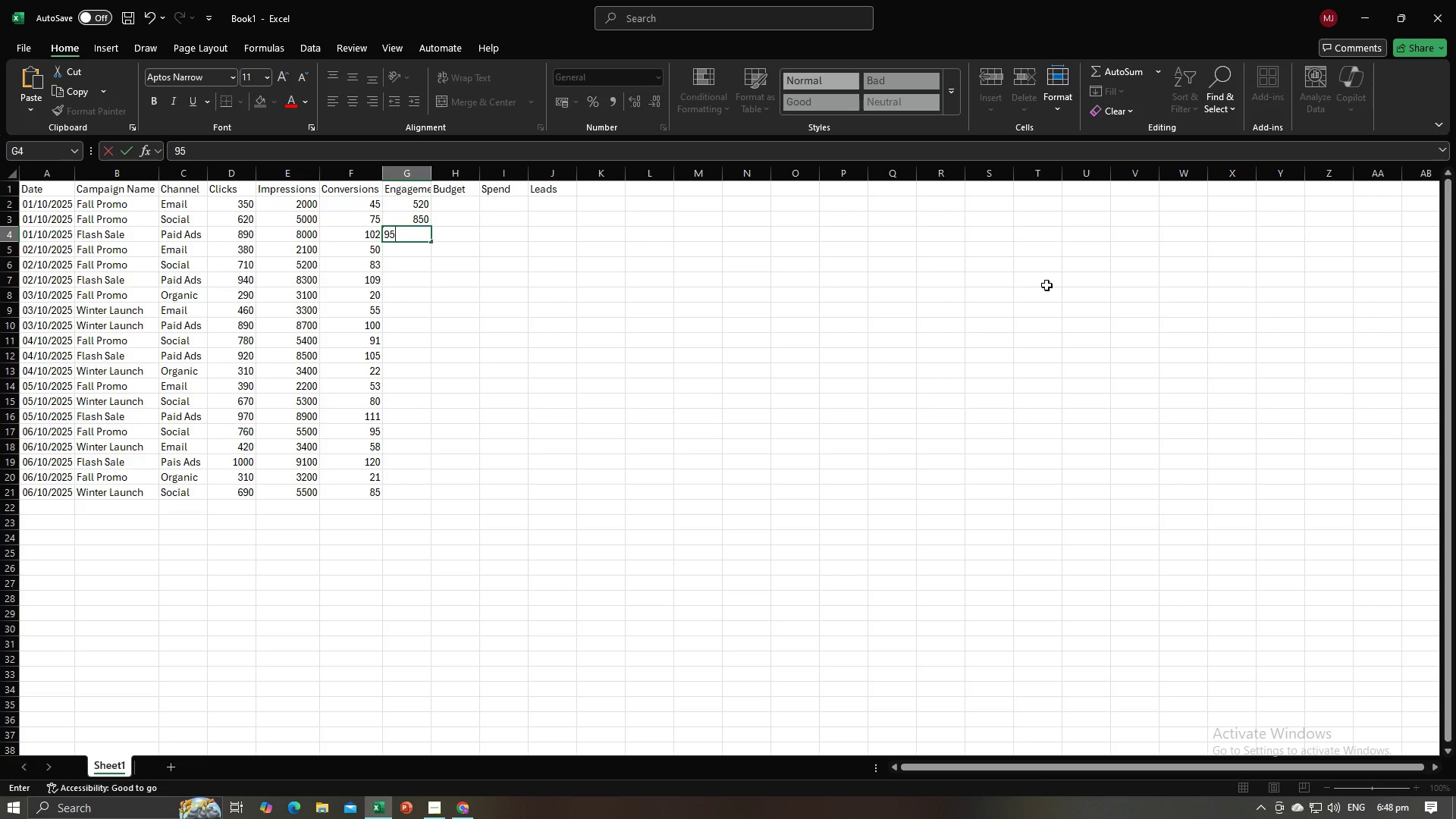 
key(Numpad0)
 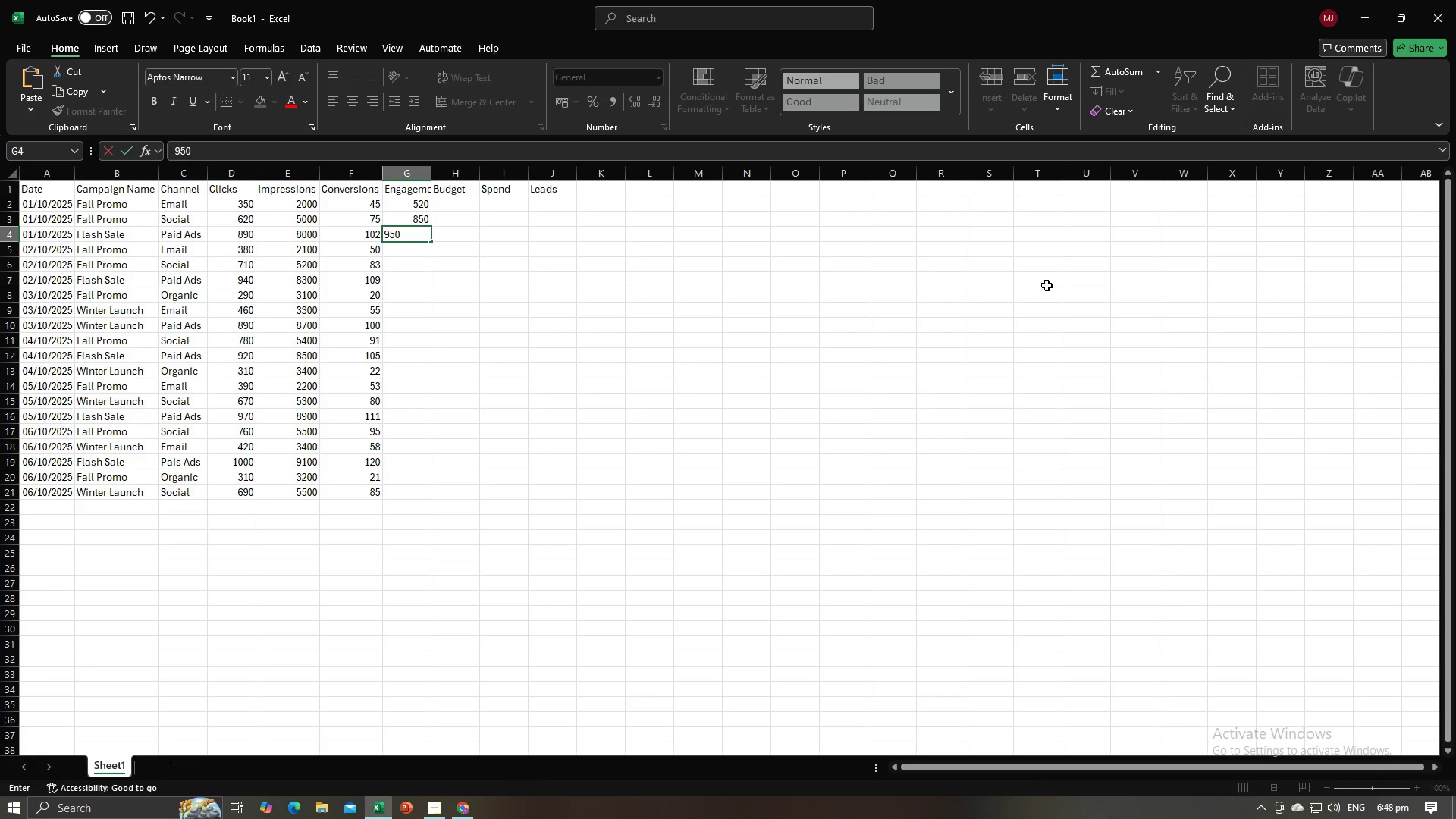 
key(NumpadEnter)
 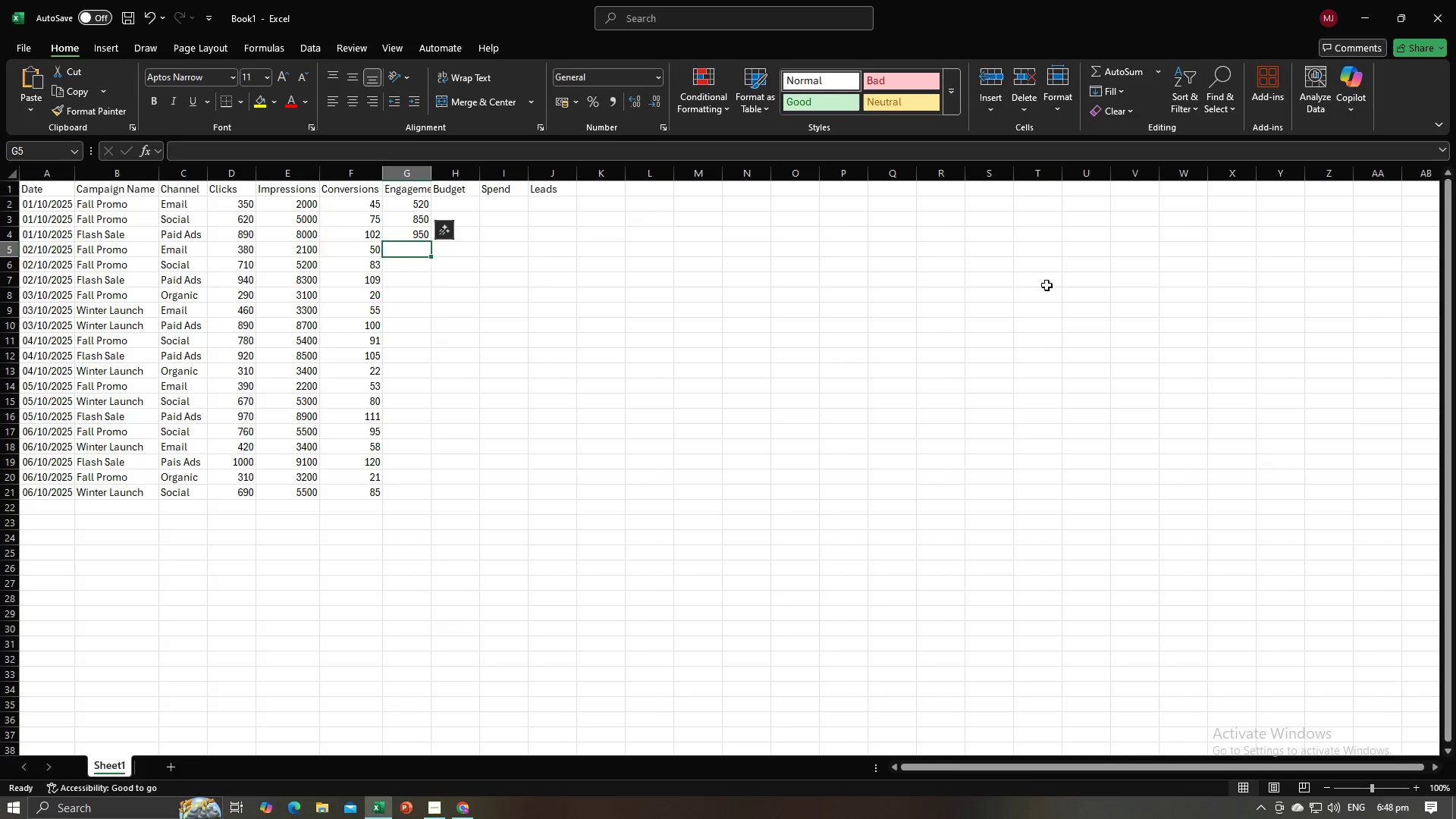 
key(Alt+AltLeft)
 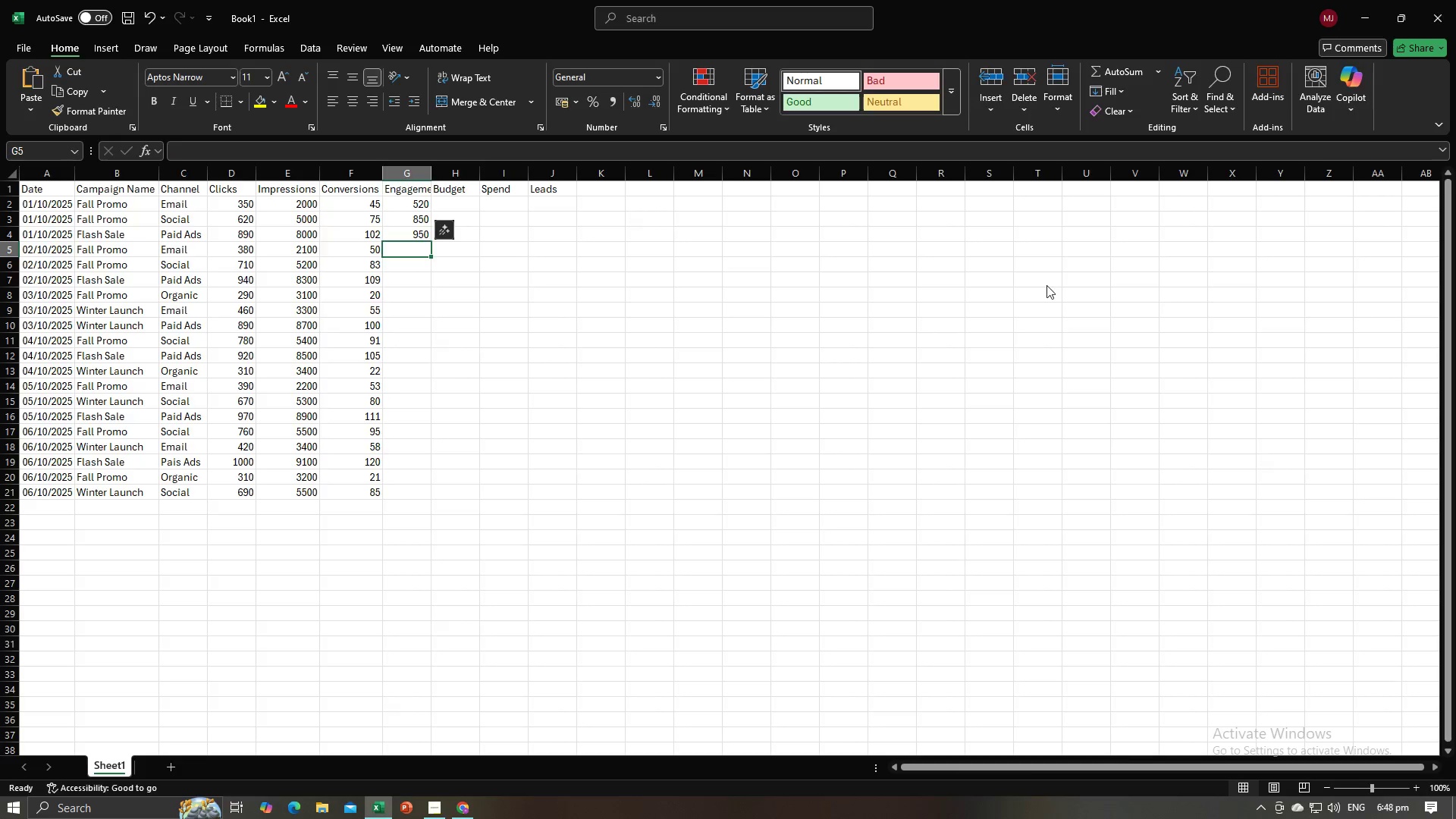 
key(Alt+Tab)
 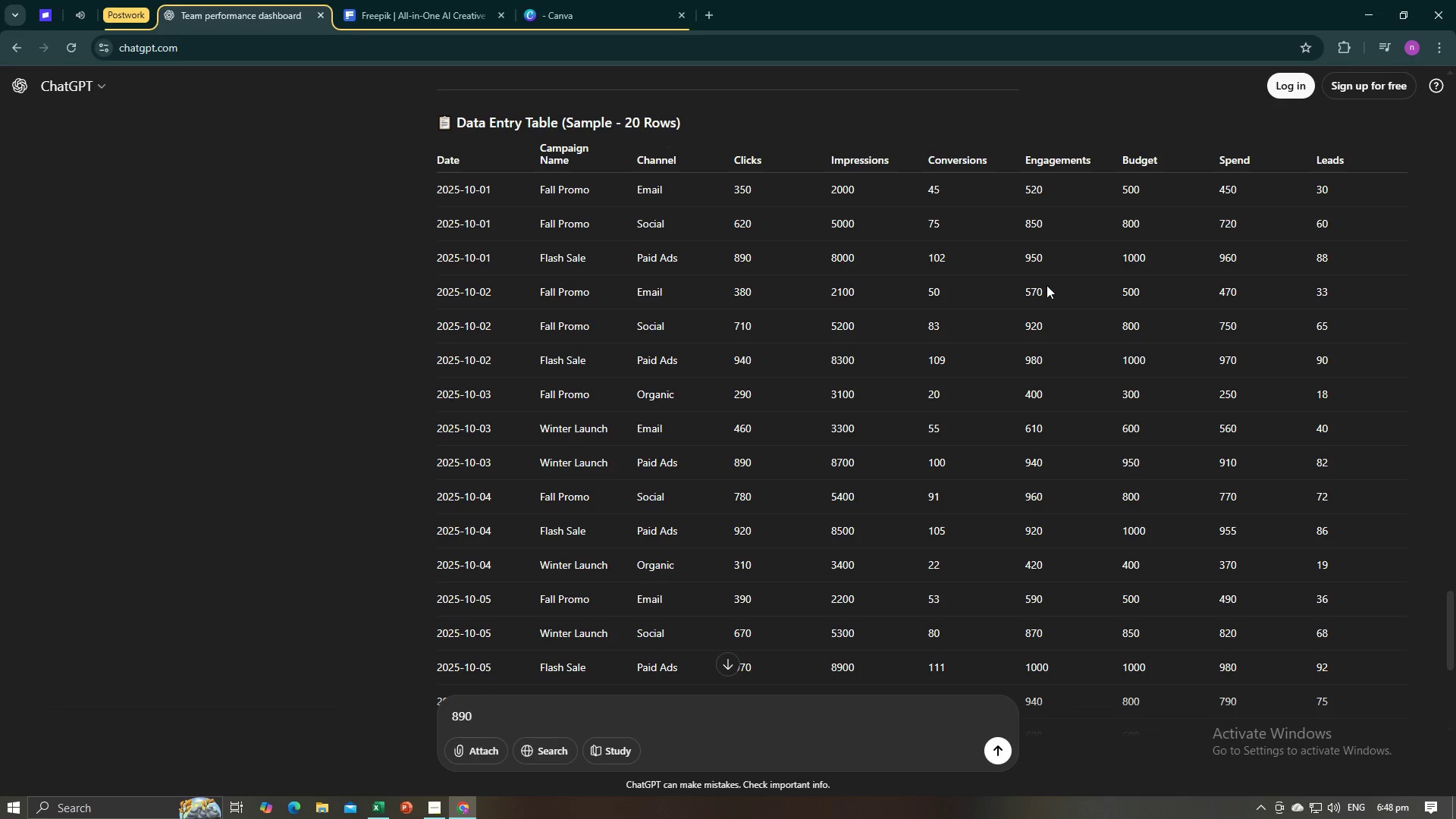 
key(Alt+AltLeft)
 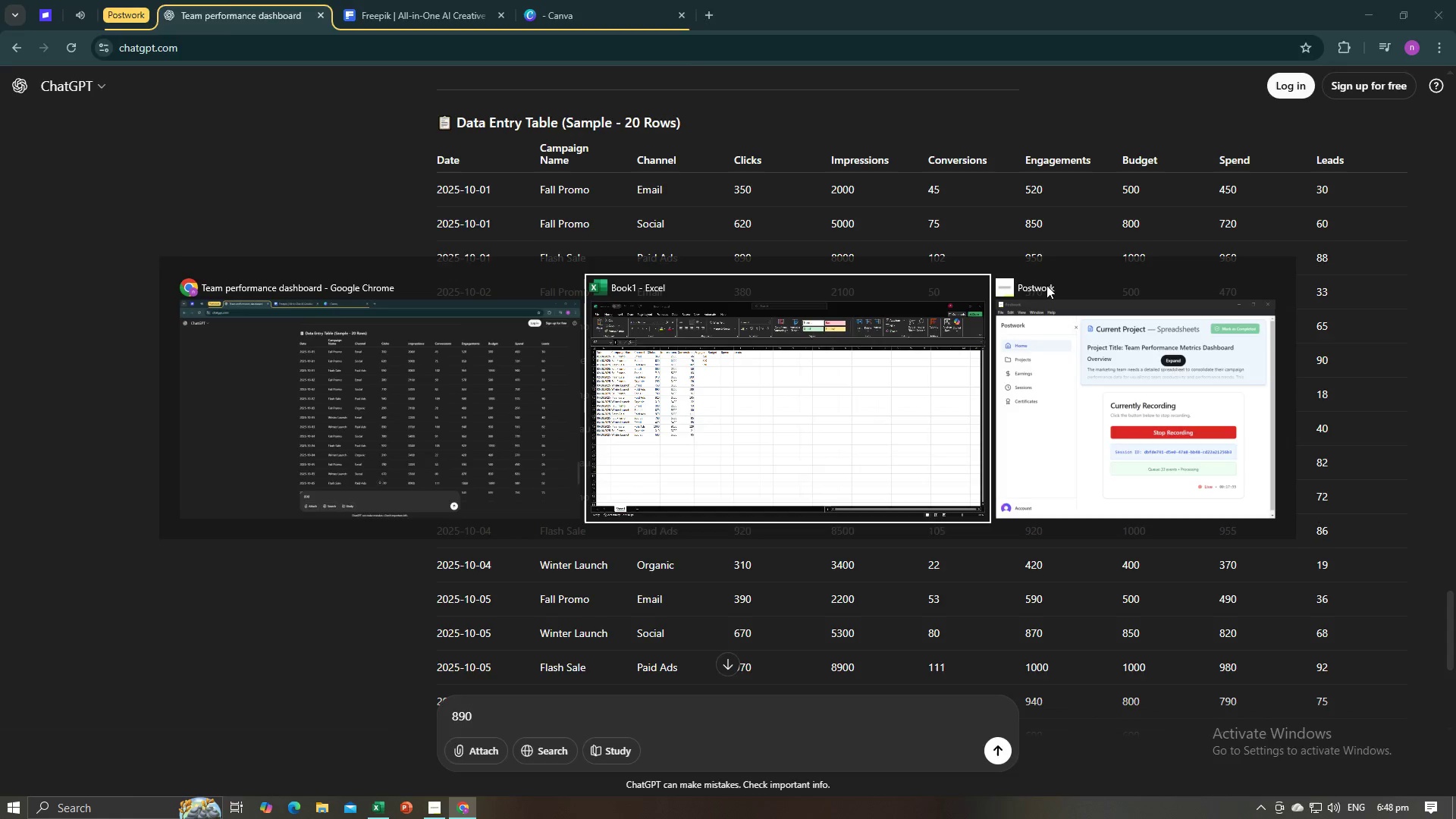 
key(Alt+Tab)
 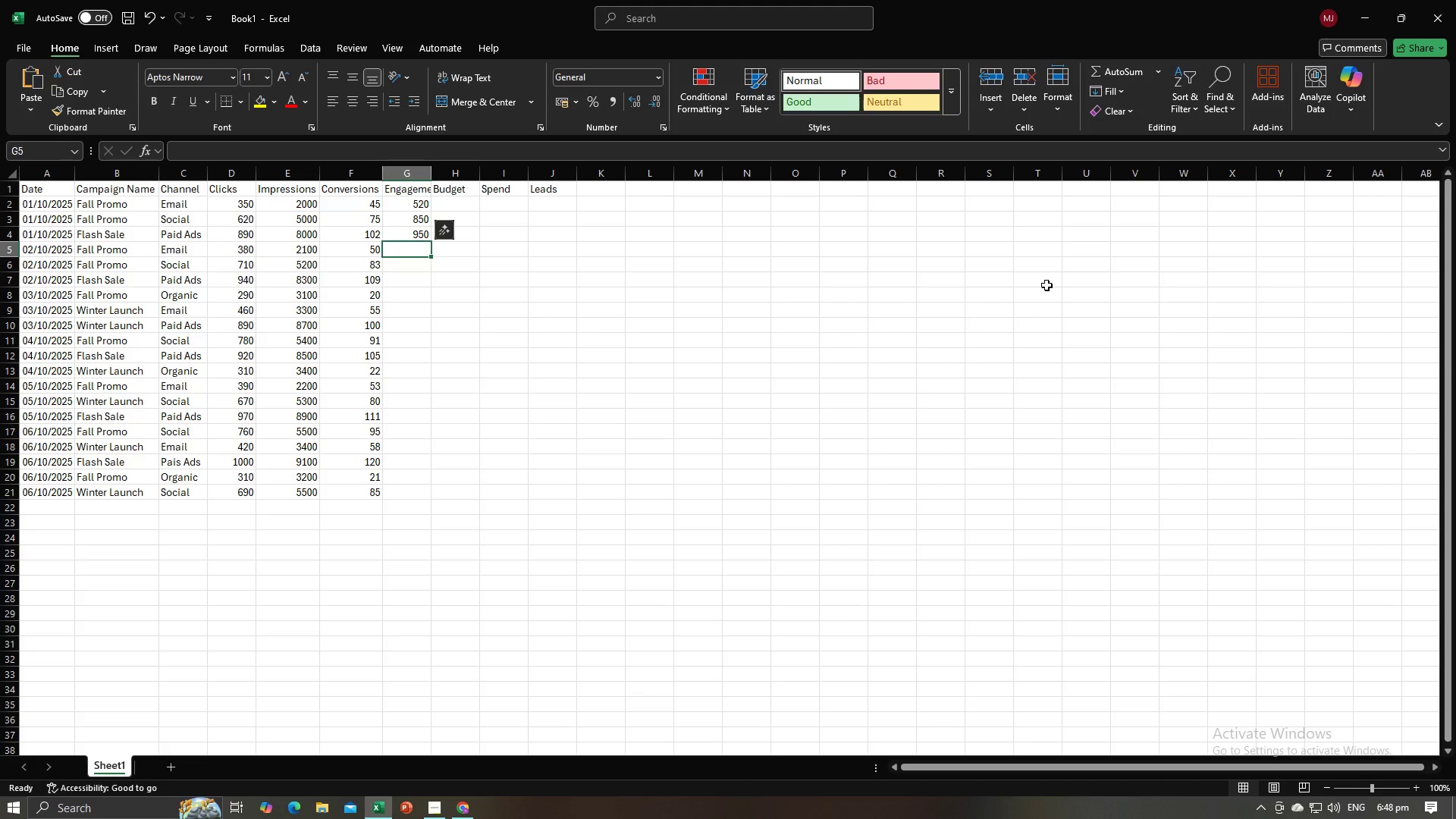 
key(Numpad5)
 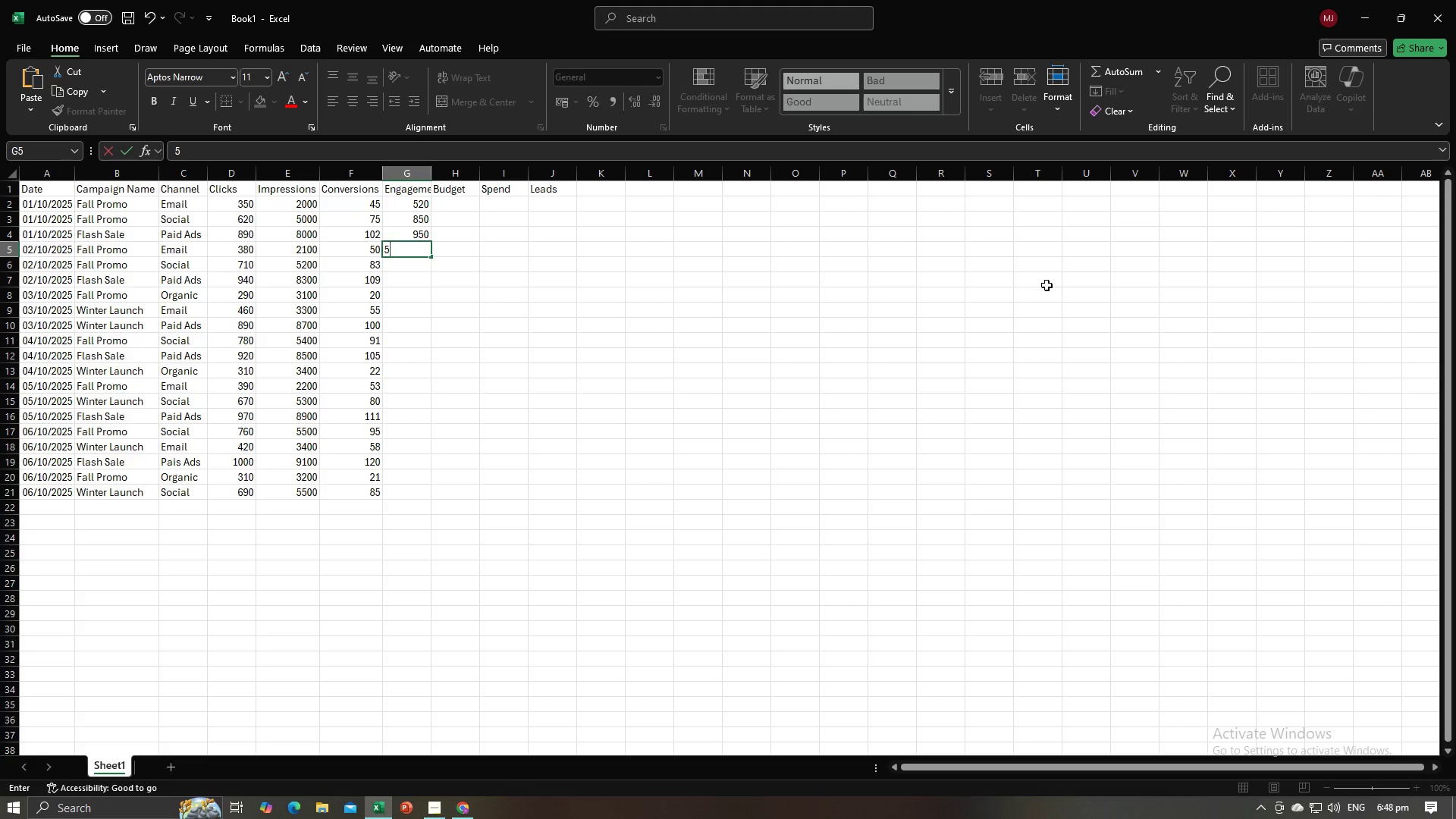 
key(Numpad7)
 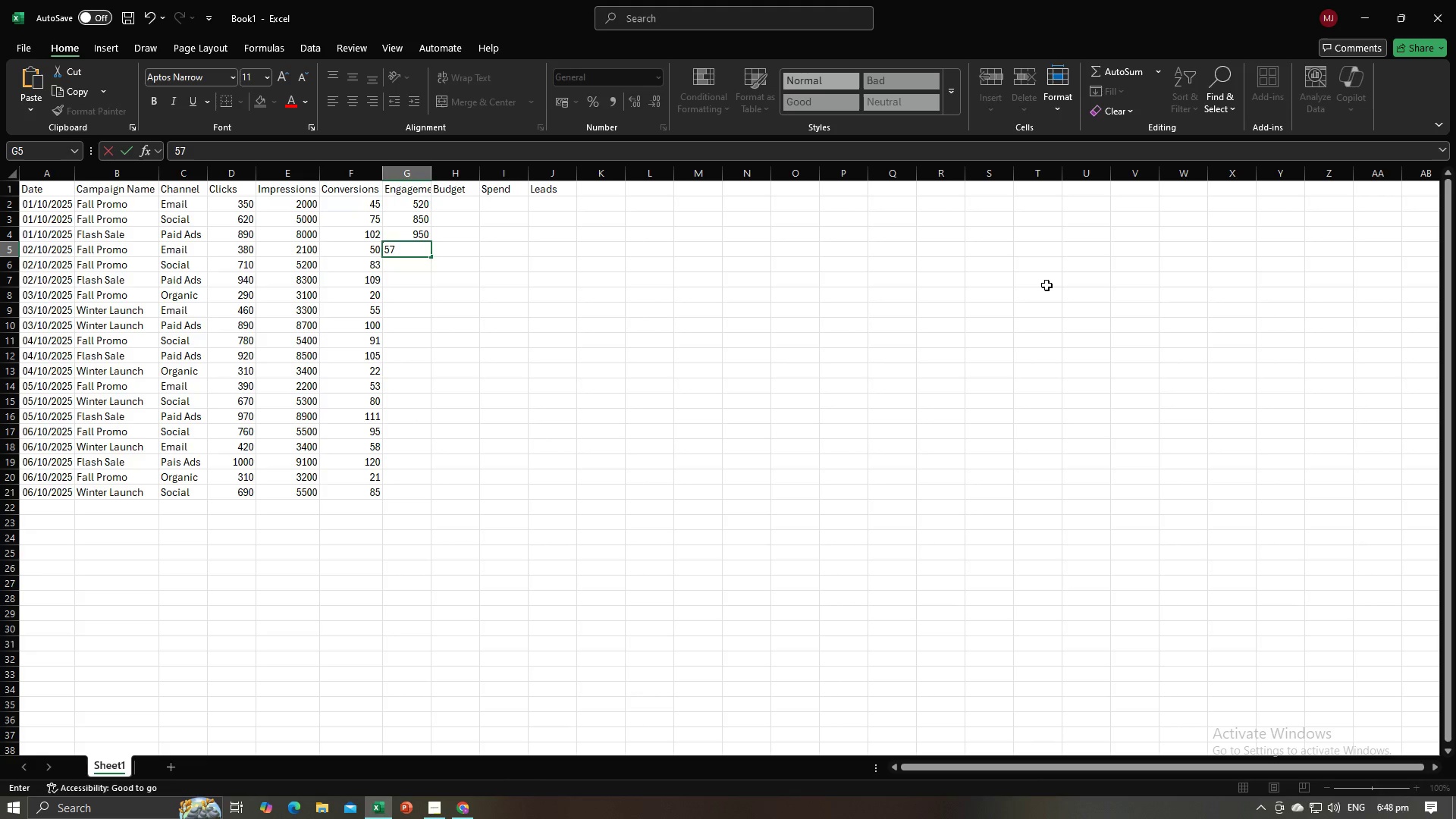 
key(Numpad0)
 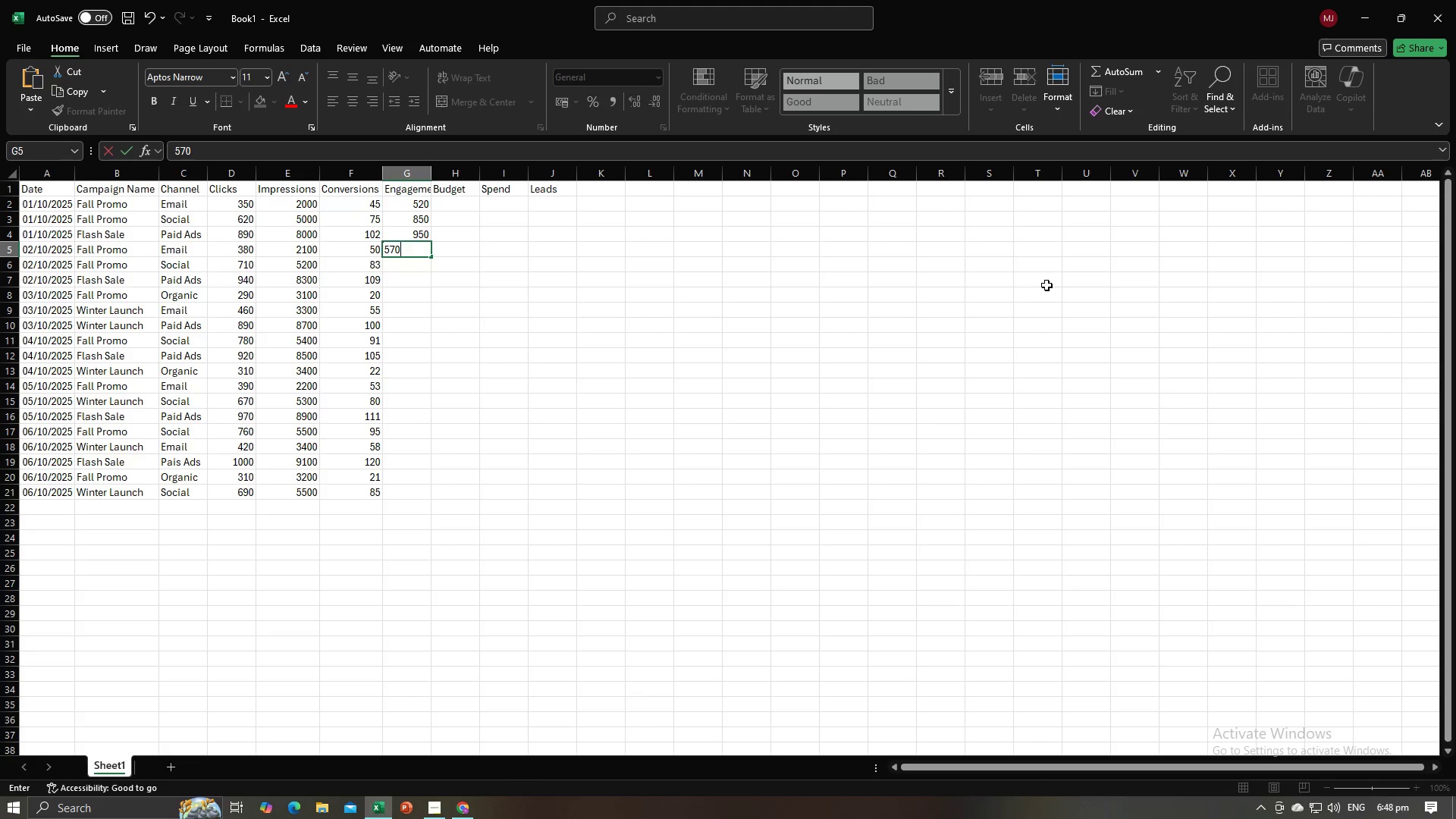 
key(NumpadEnter)
 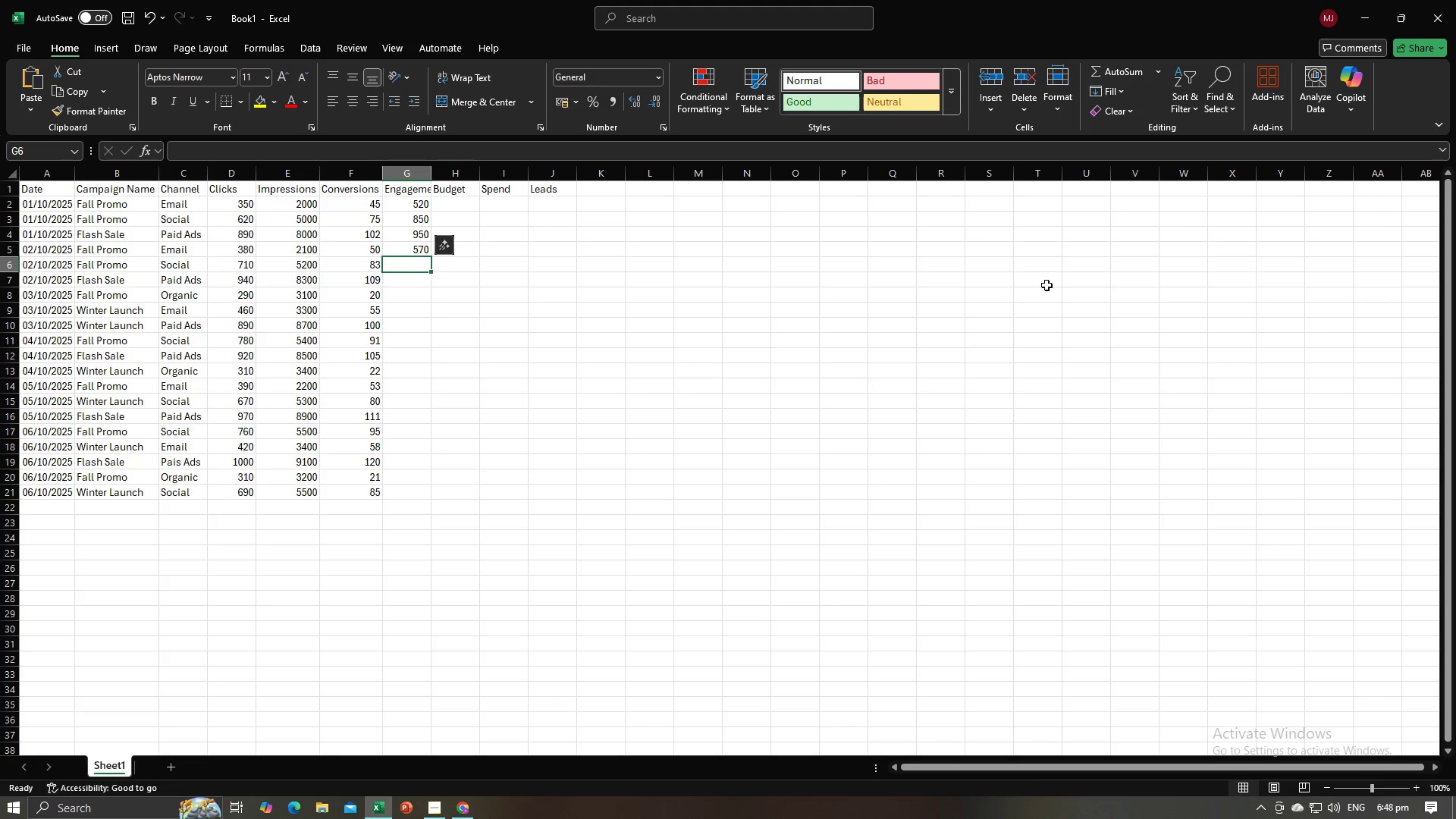 
key(Alt+AltLeft)
 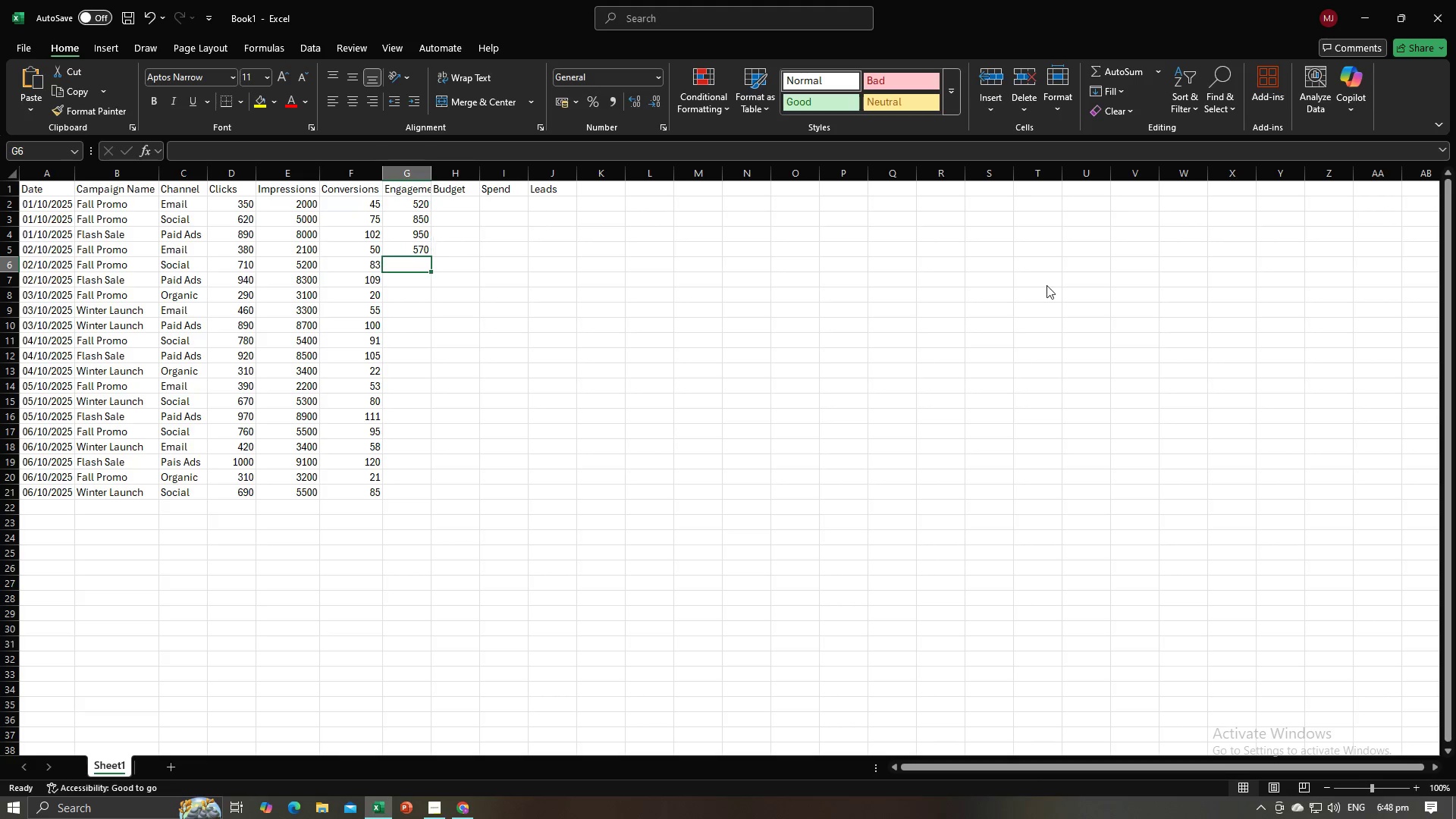 
key(Alt+Tab)
 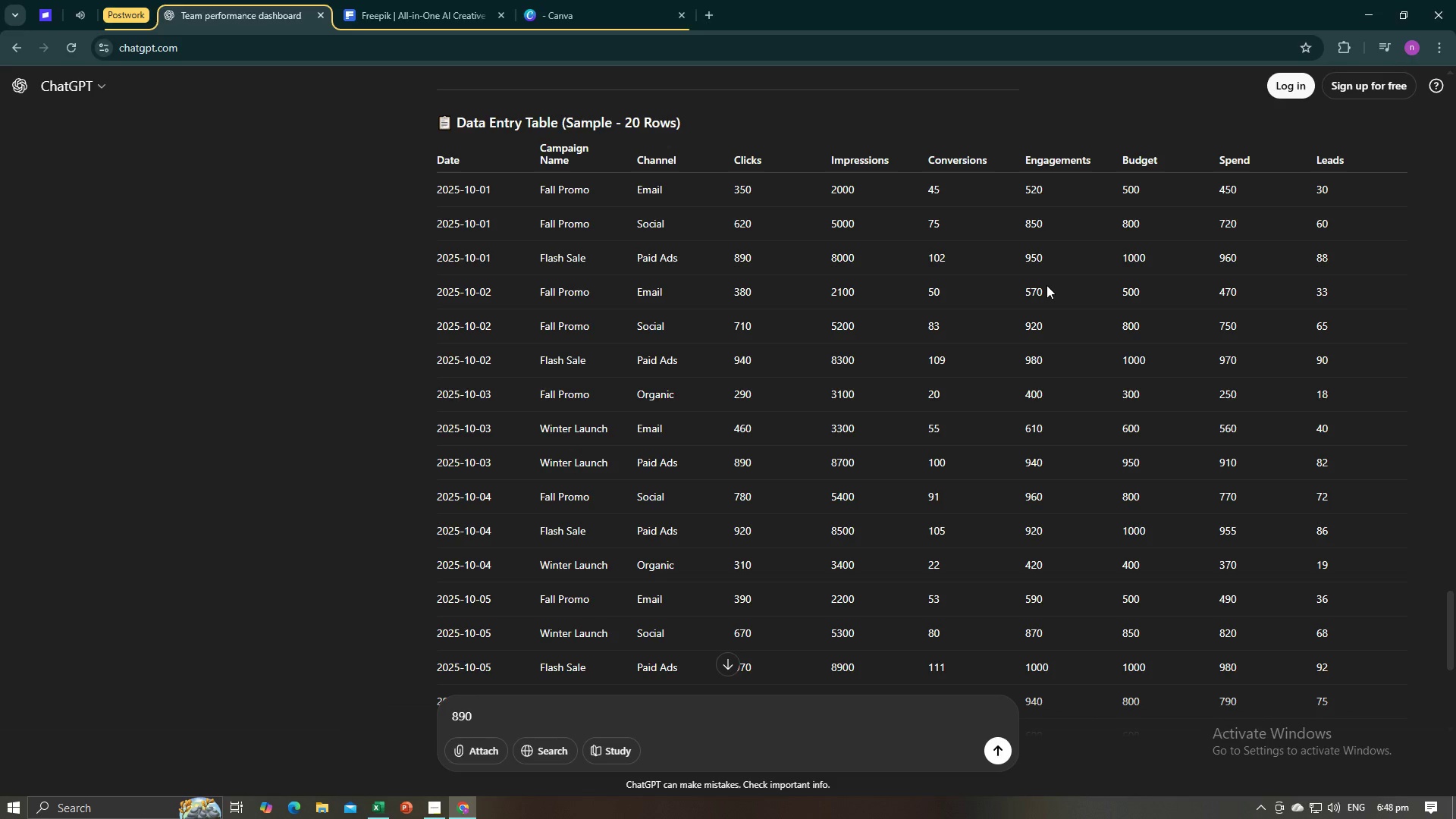 
key(Alt+AltLeft)
 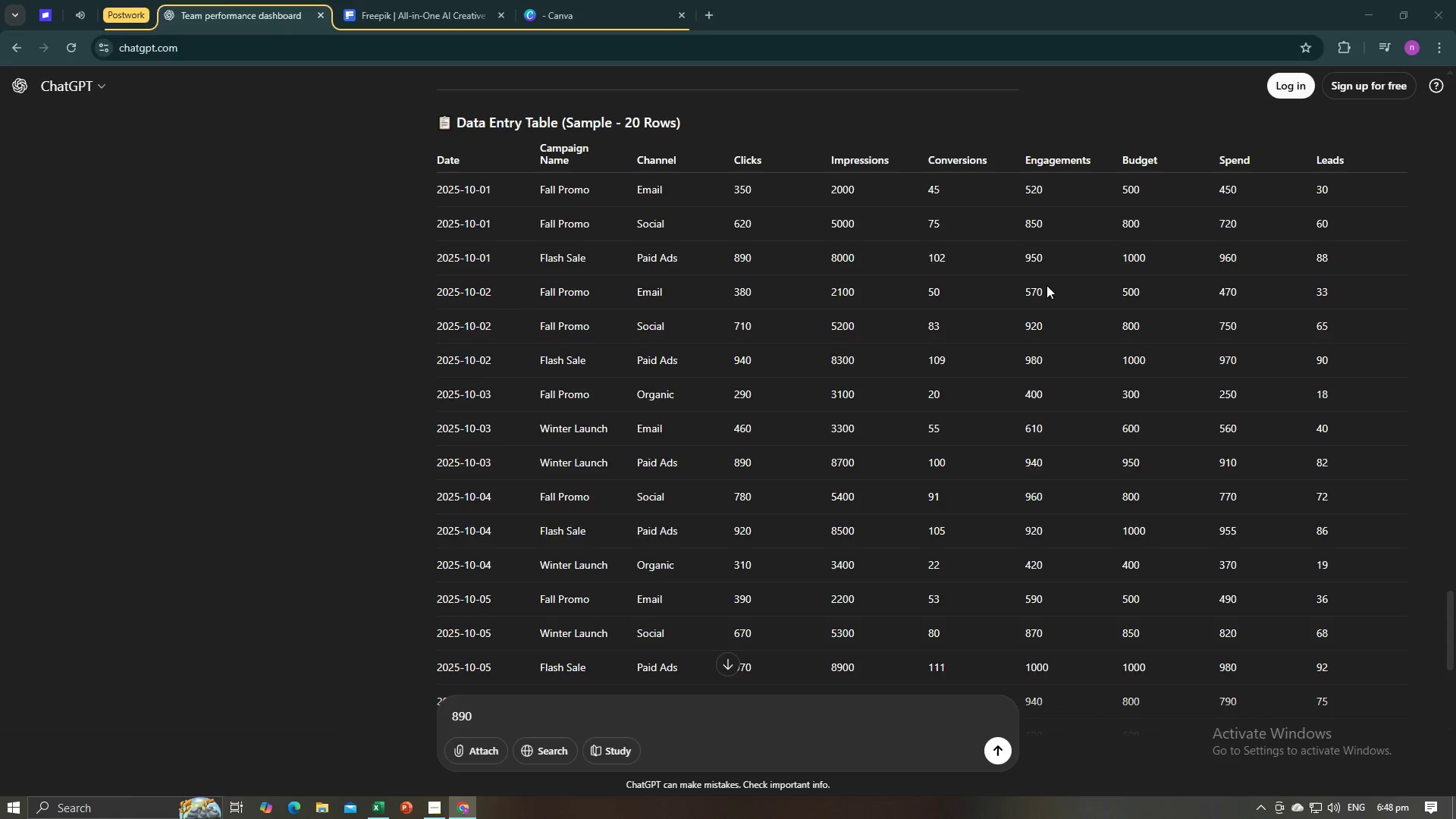 
key(Alt+Tab)
 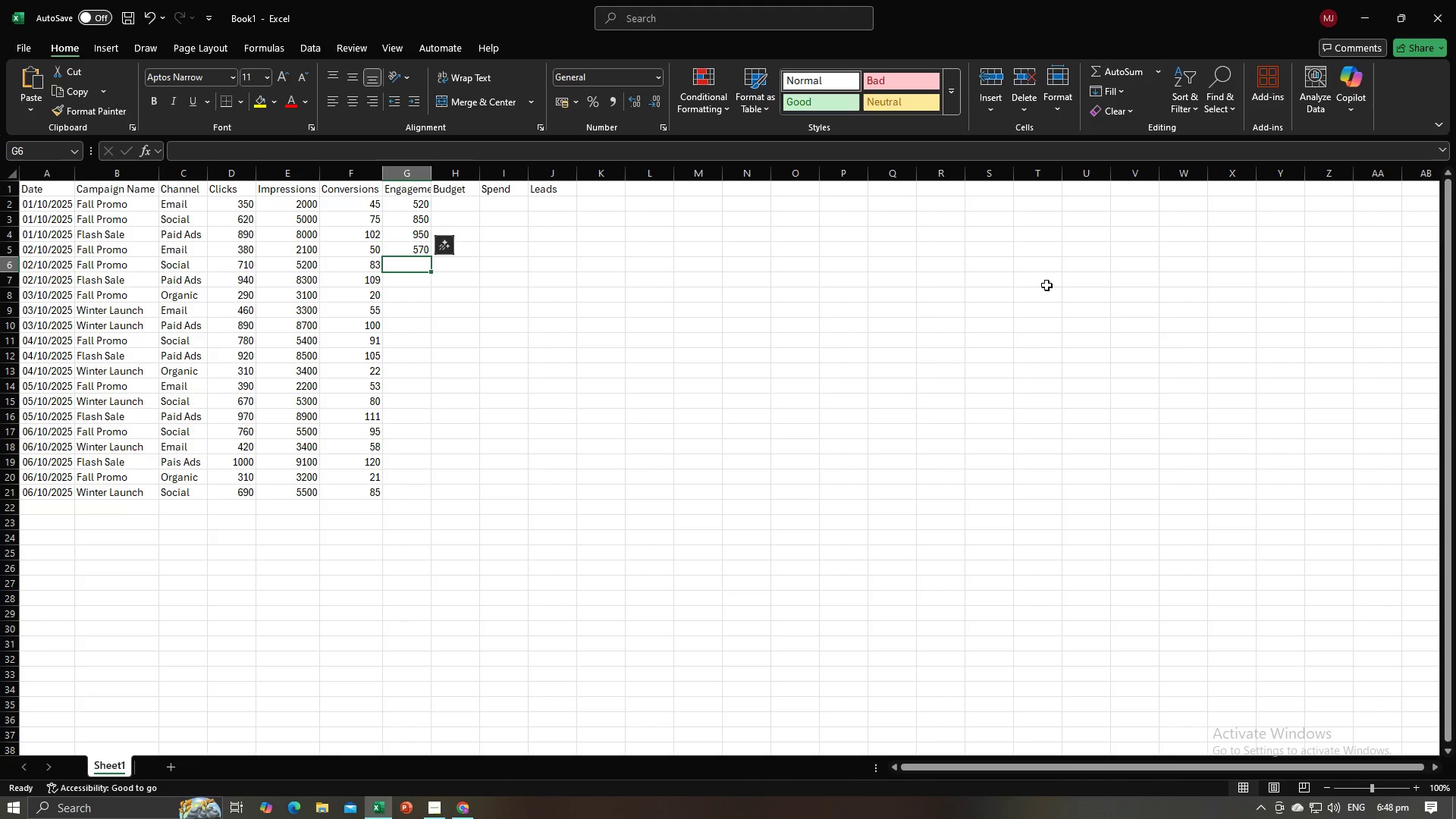 
key(Numpad9)
 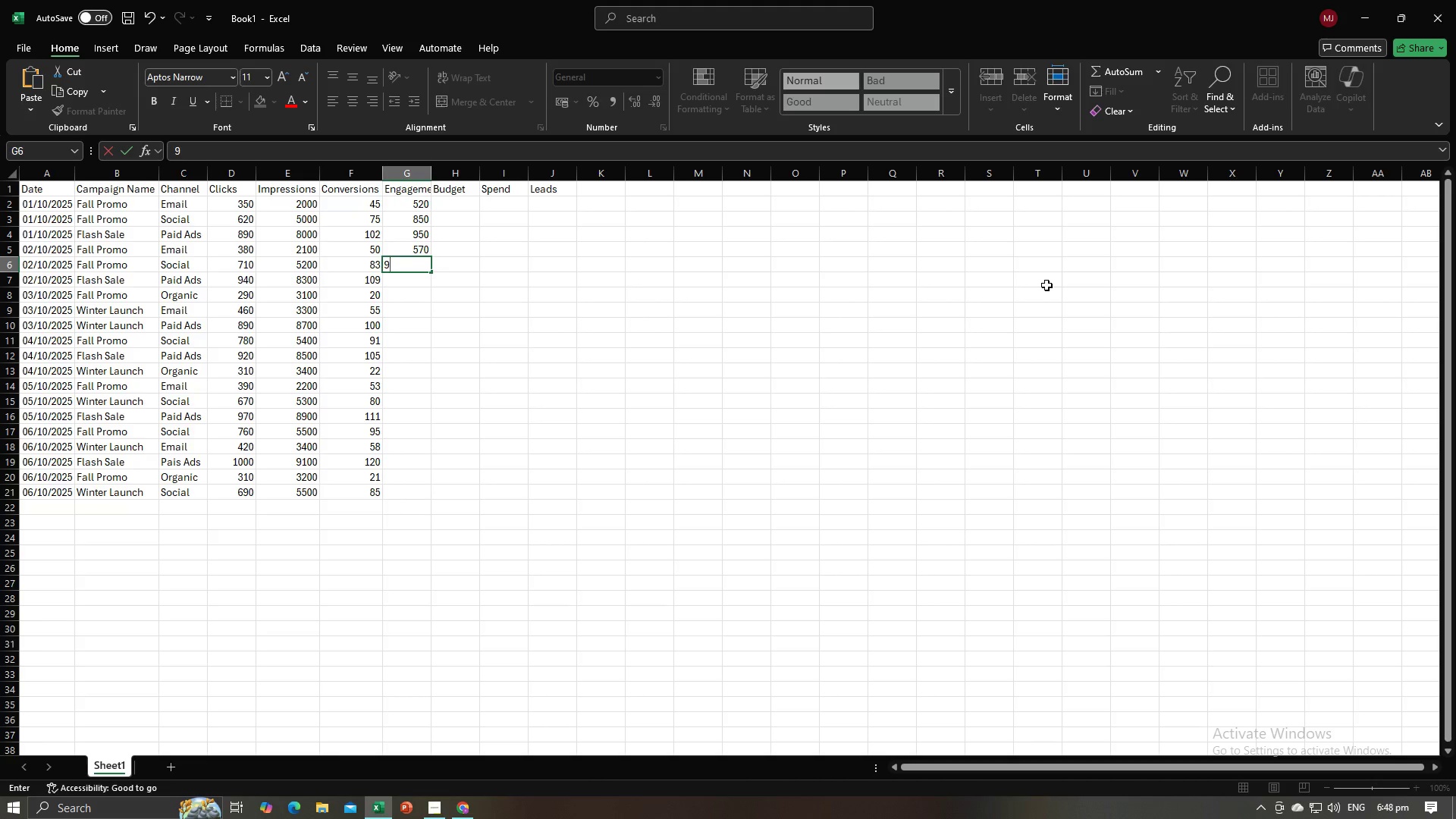 
key(Numpad2)
 